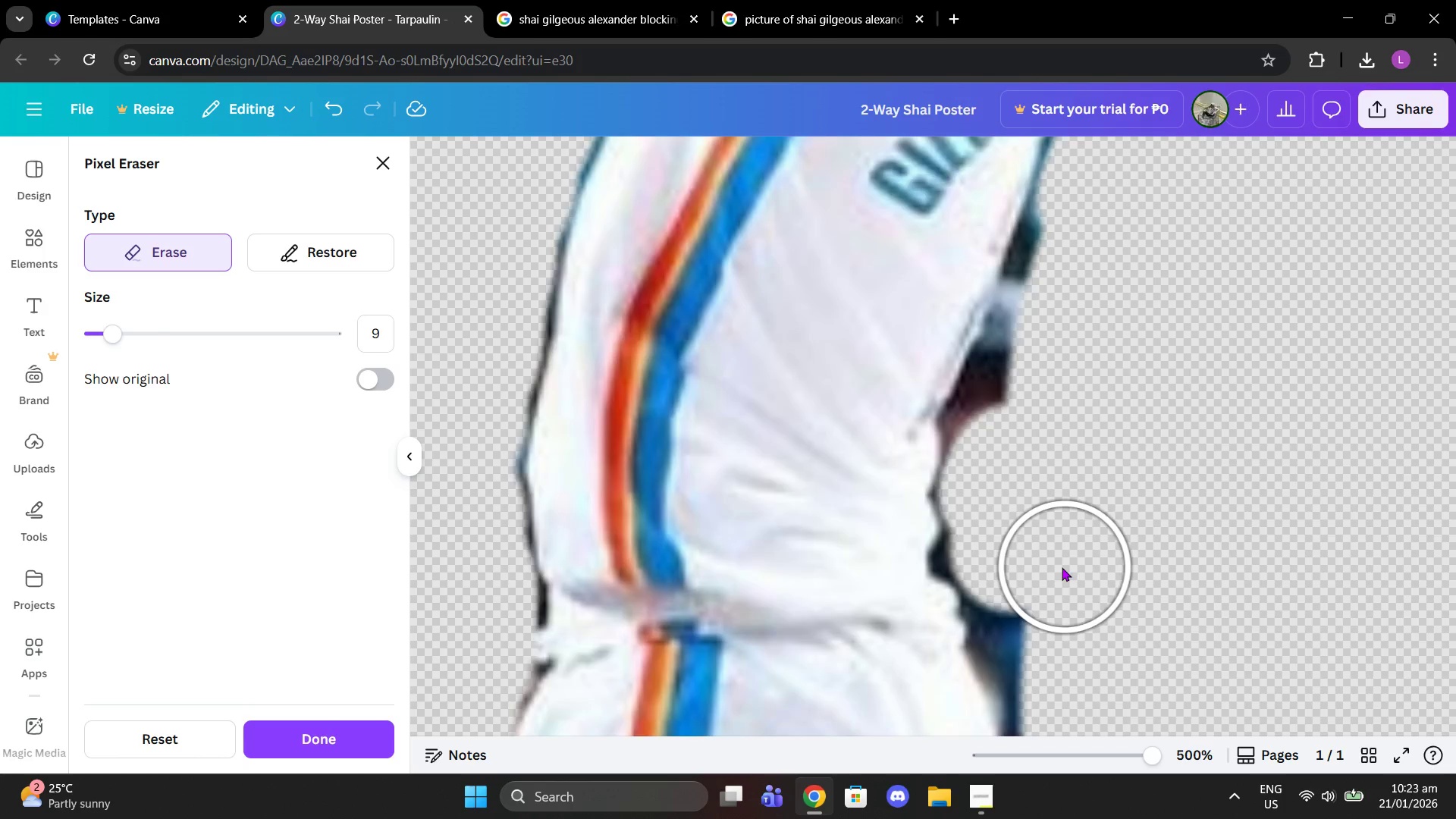 
scroll: coordinate [1060, 567], scroll_direction: down, amount: 1.0
 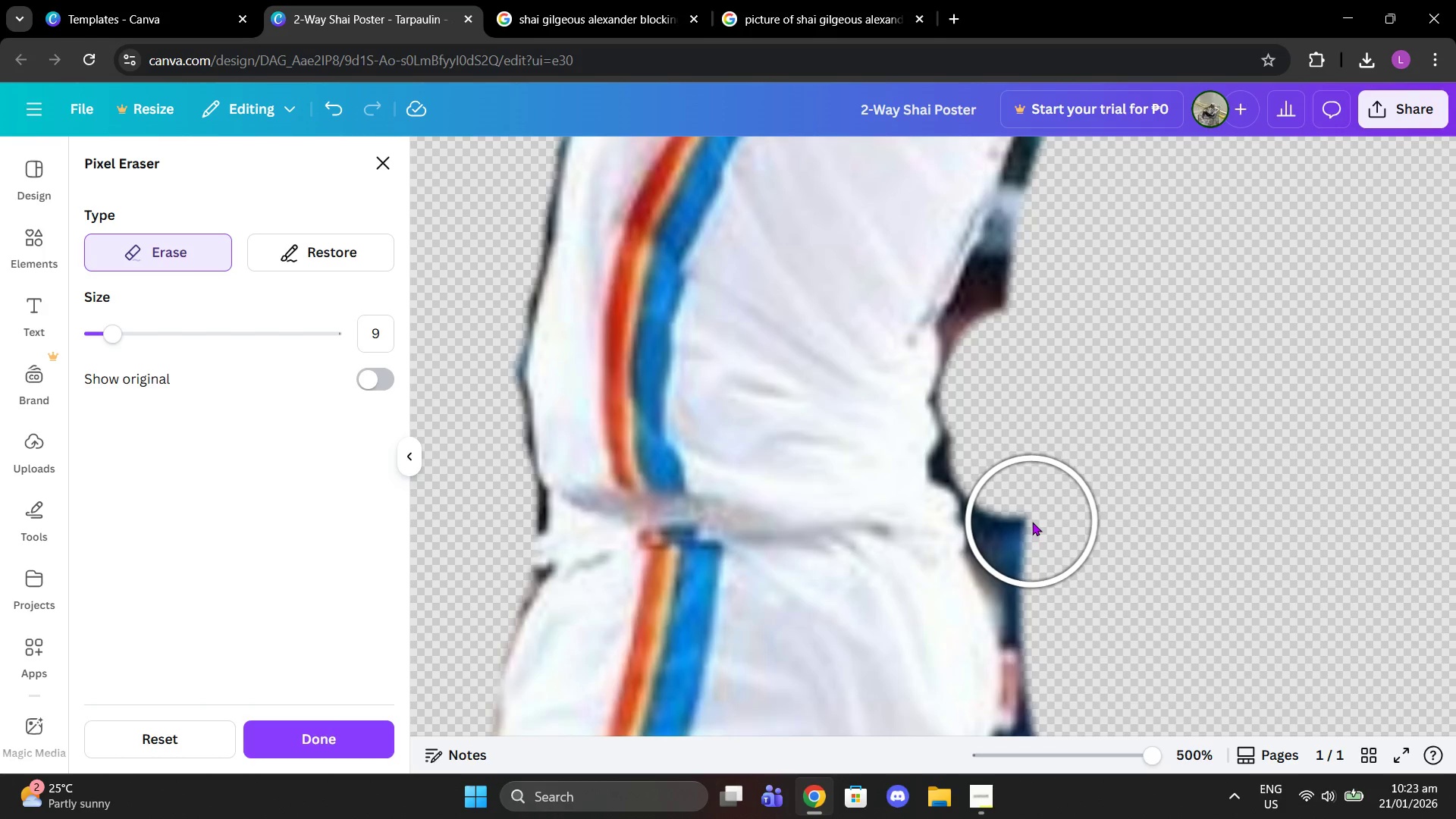 
left_click([1032, 522])
 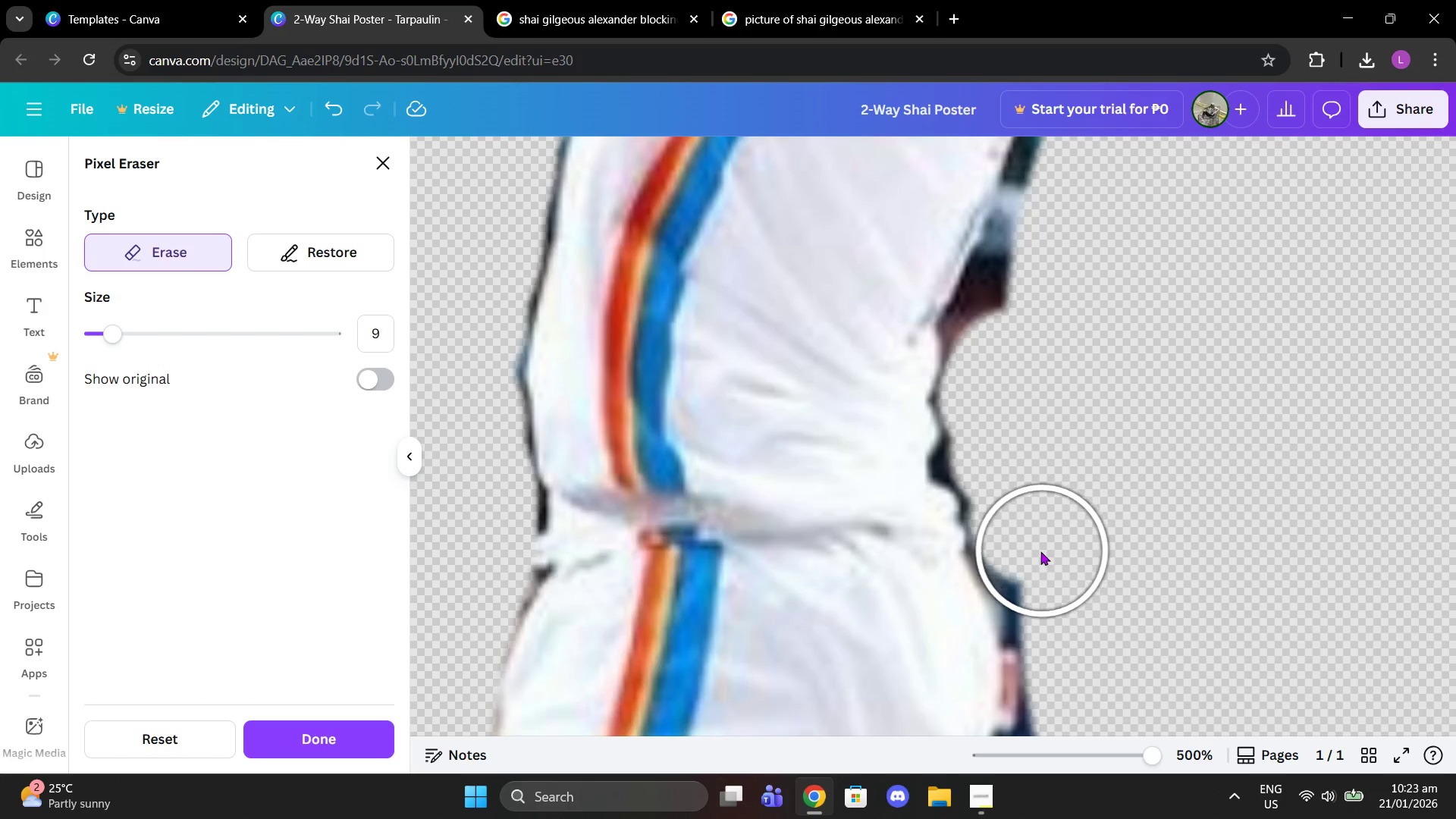 
left_click([1039, 551])
 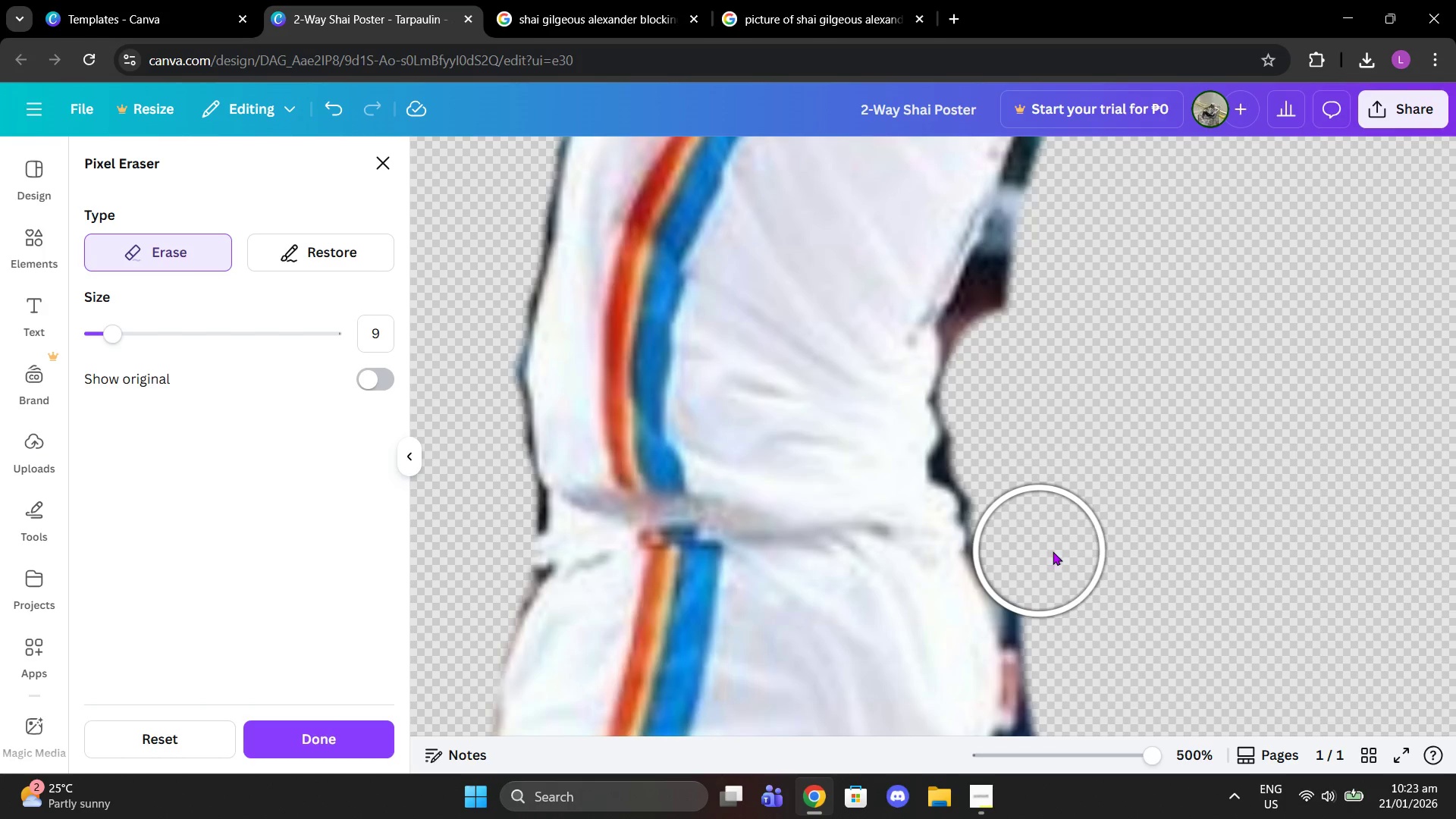 
scroll: coordinate [1059, 525], scroll_direction: up, amount: 1.0
 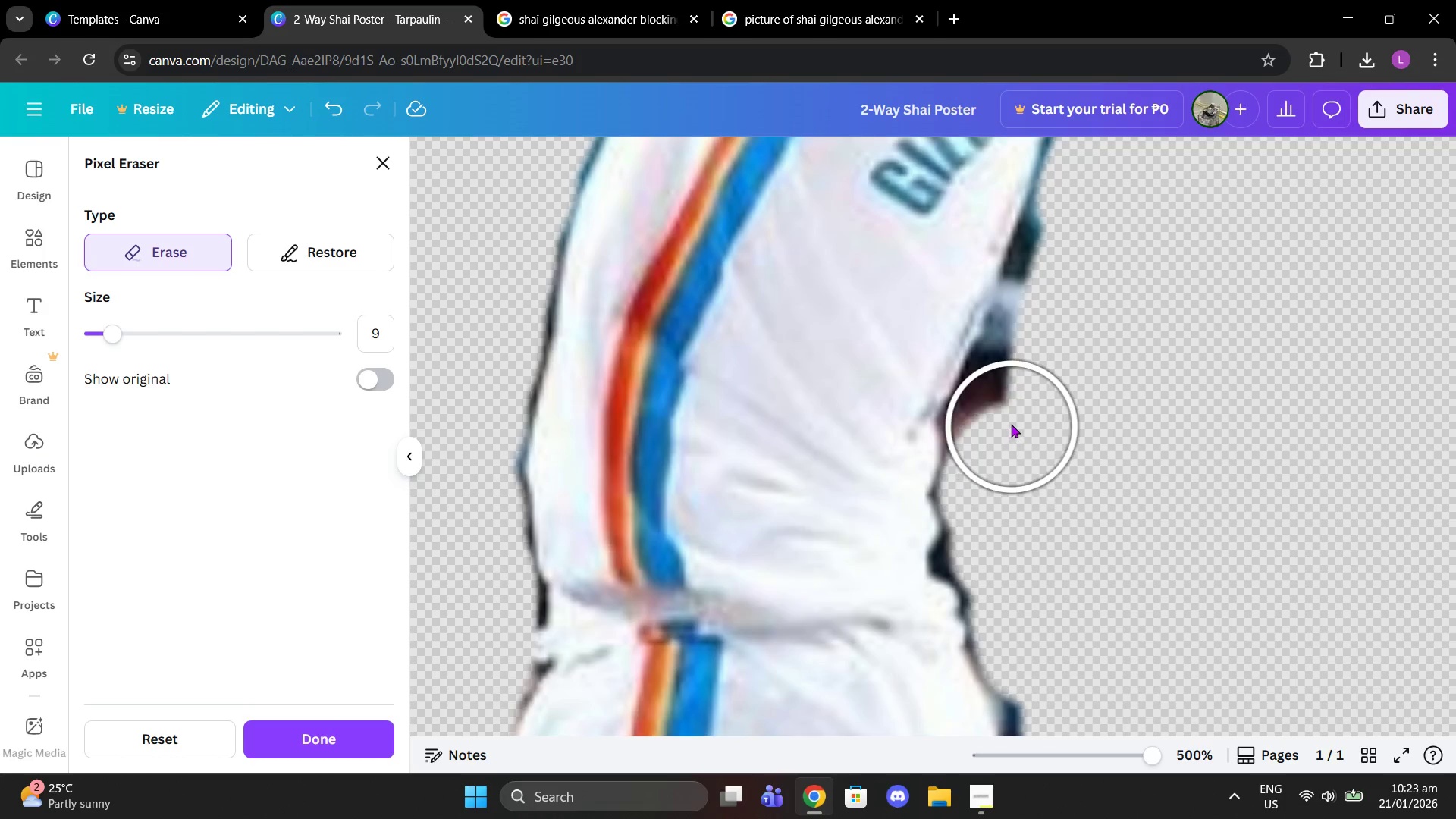 
left_click([1011, 424])
 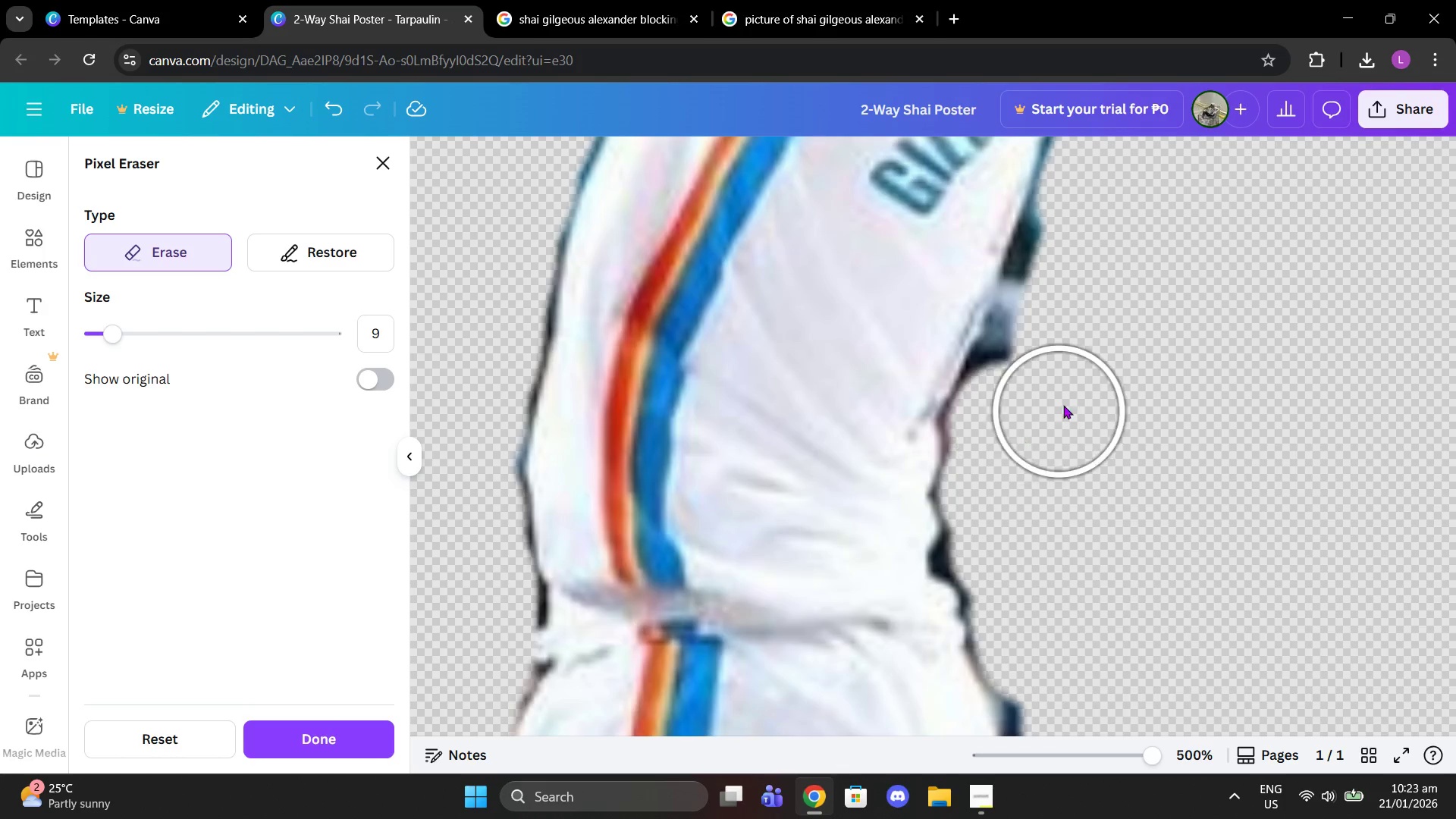 
scroll: coordinate [1062, 405], scroll_direction: up, amount: 1.0
 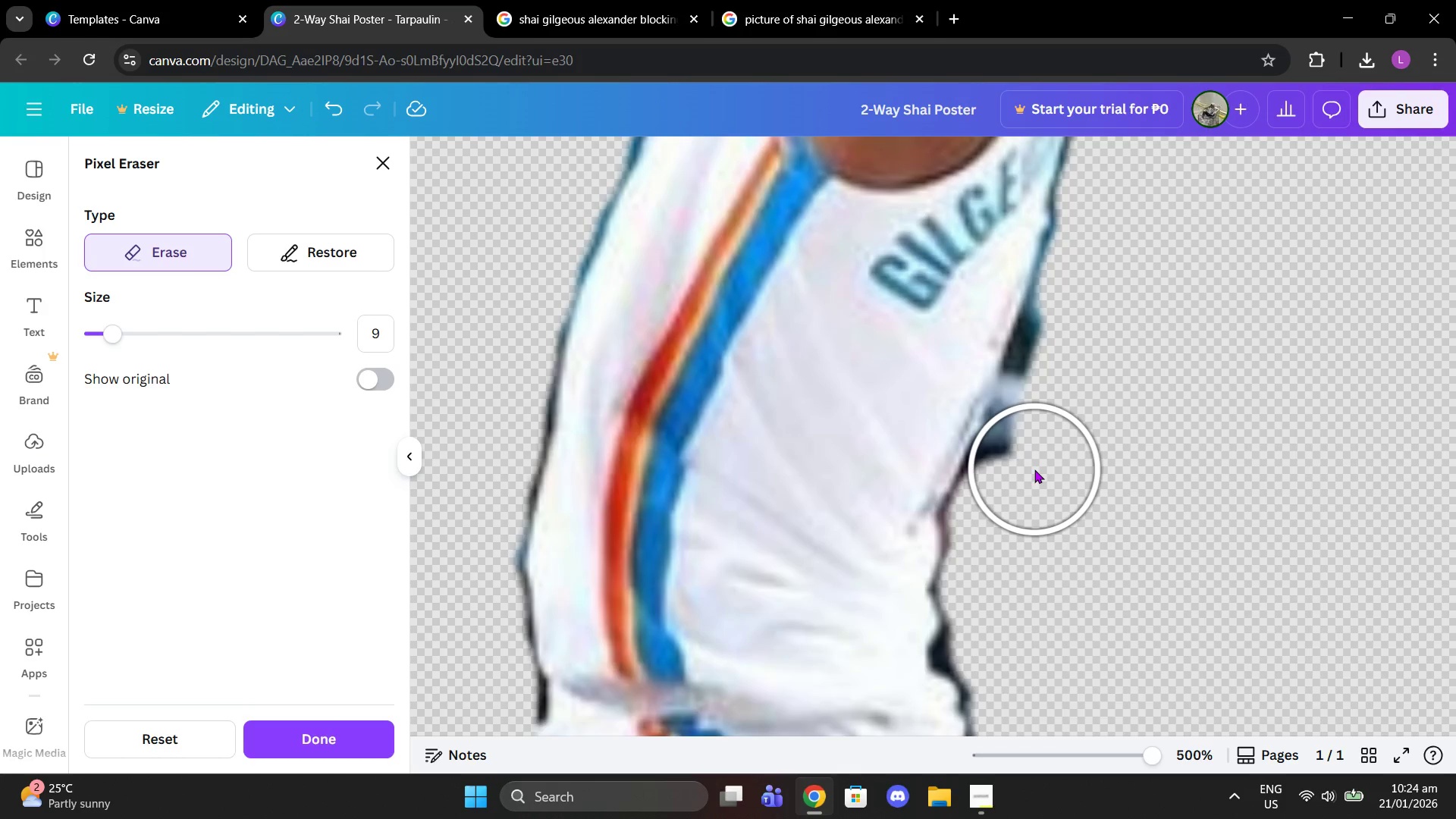 
left_click([1034, 469])
 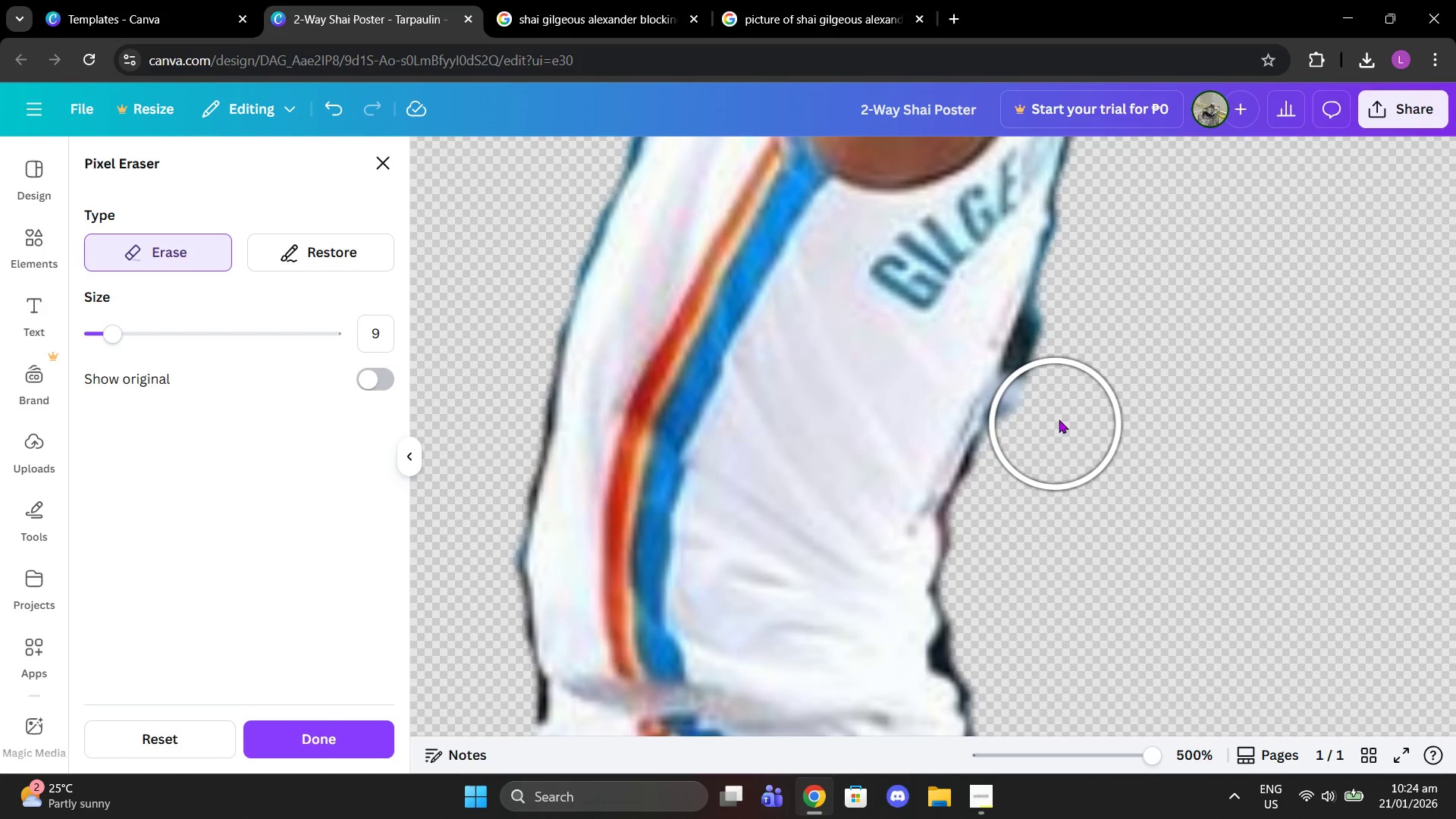 
left_click([1059, 419])
 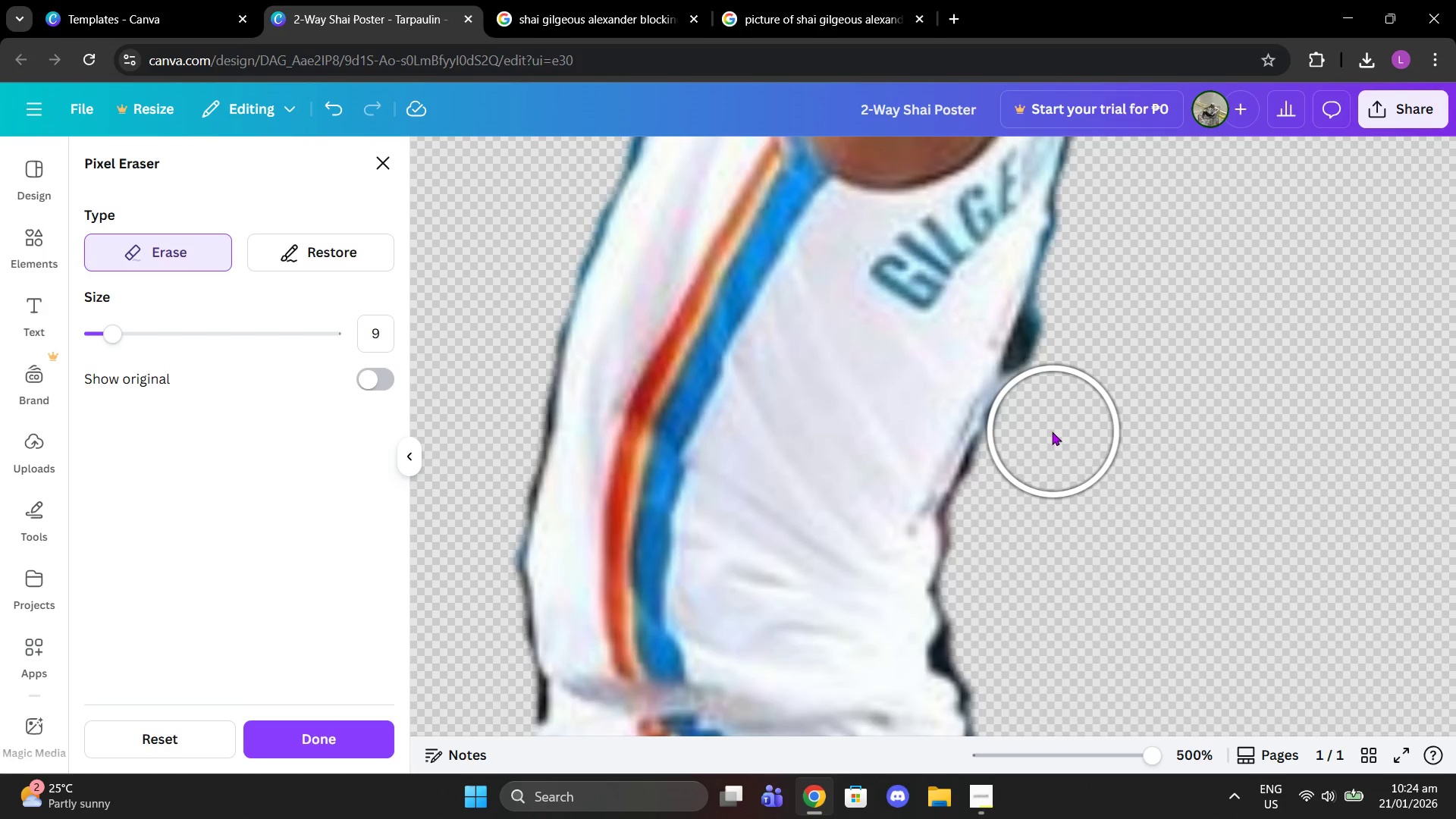 
left_click([1051, 431])
 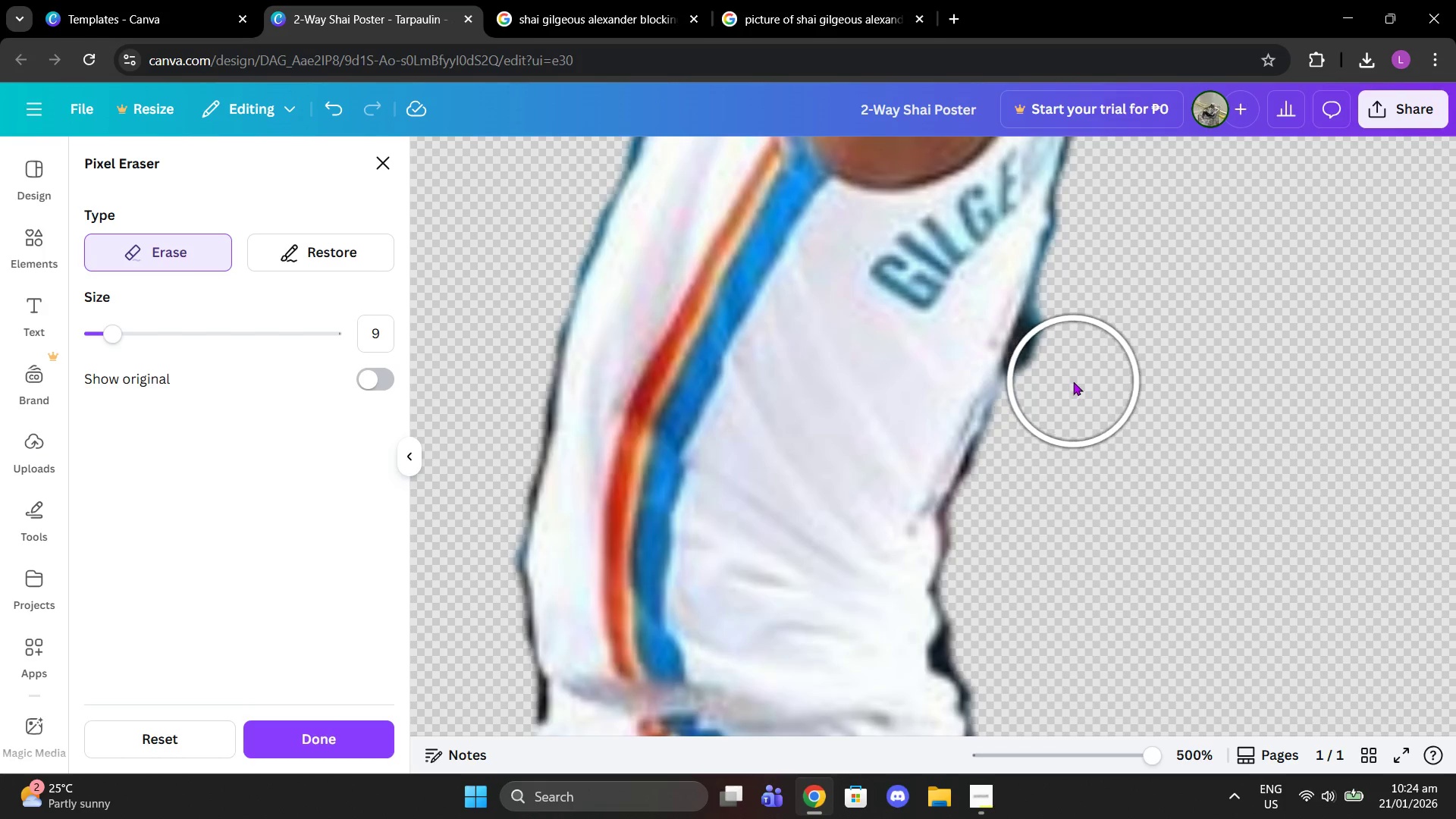 
left_click([1073, 381])
 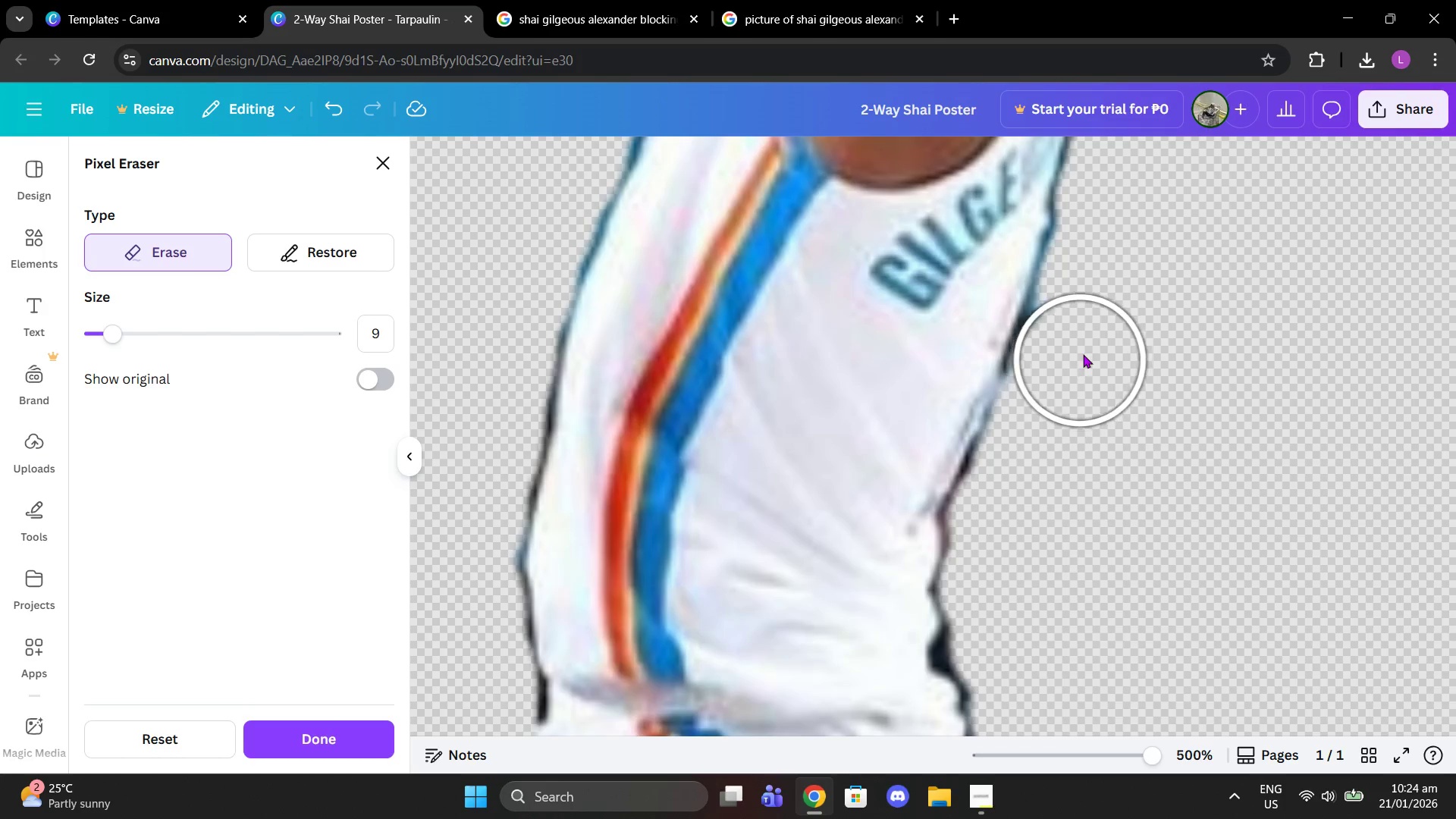 
double_click([1083, 353])
 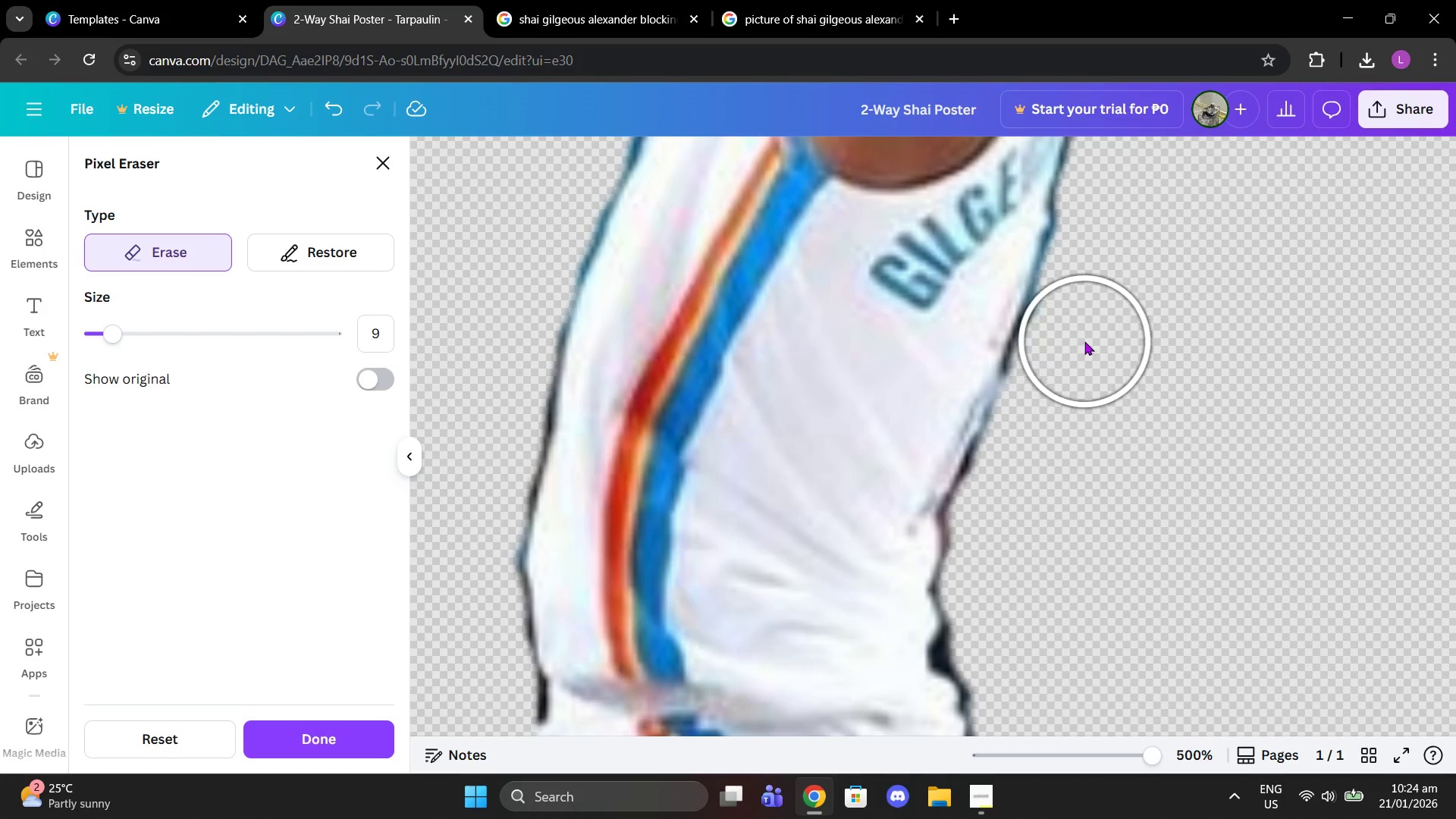 
triple_click([1084, 341])
 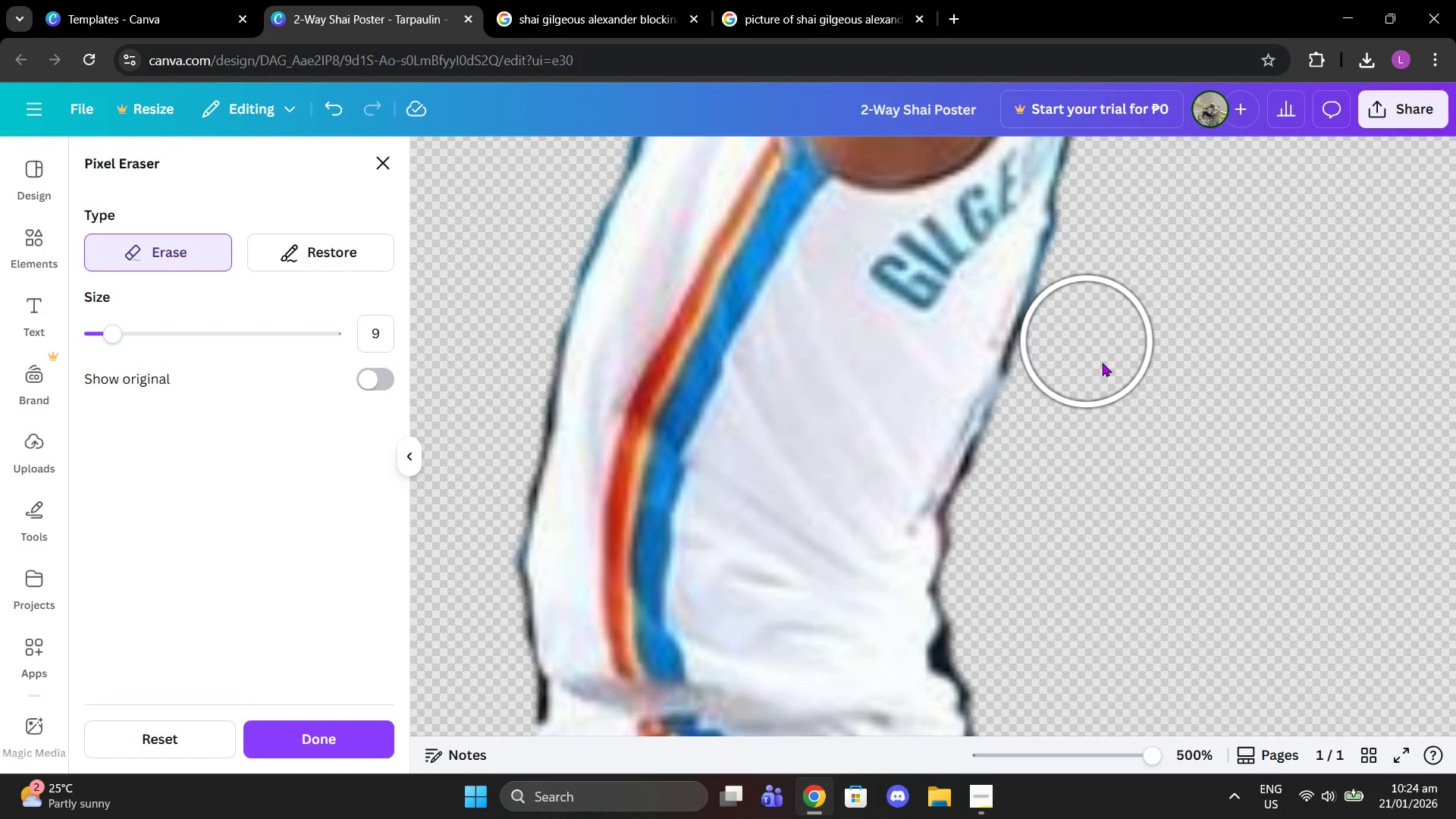 
scroll: coordinate [1107, 374], scroll_direction: up, amount: 2.0
 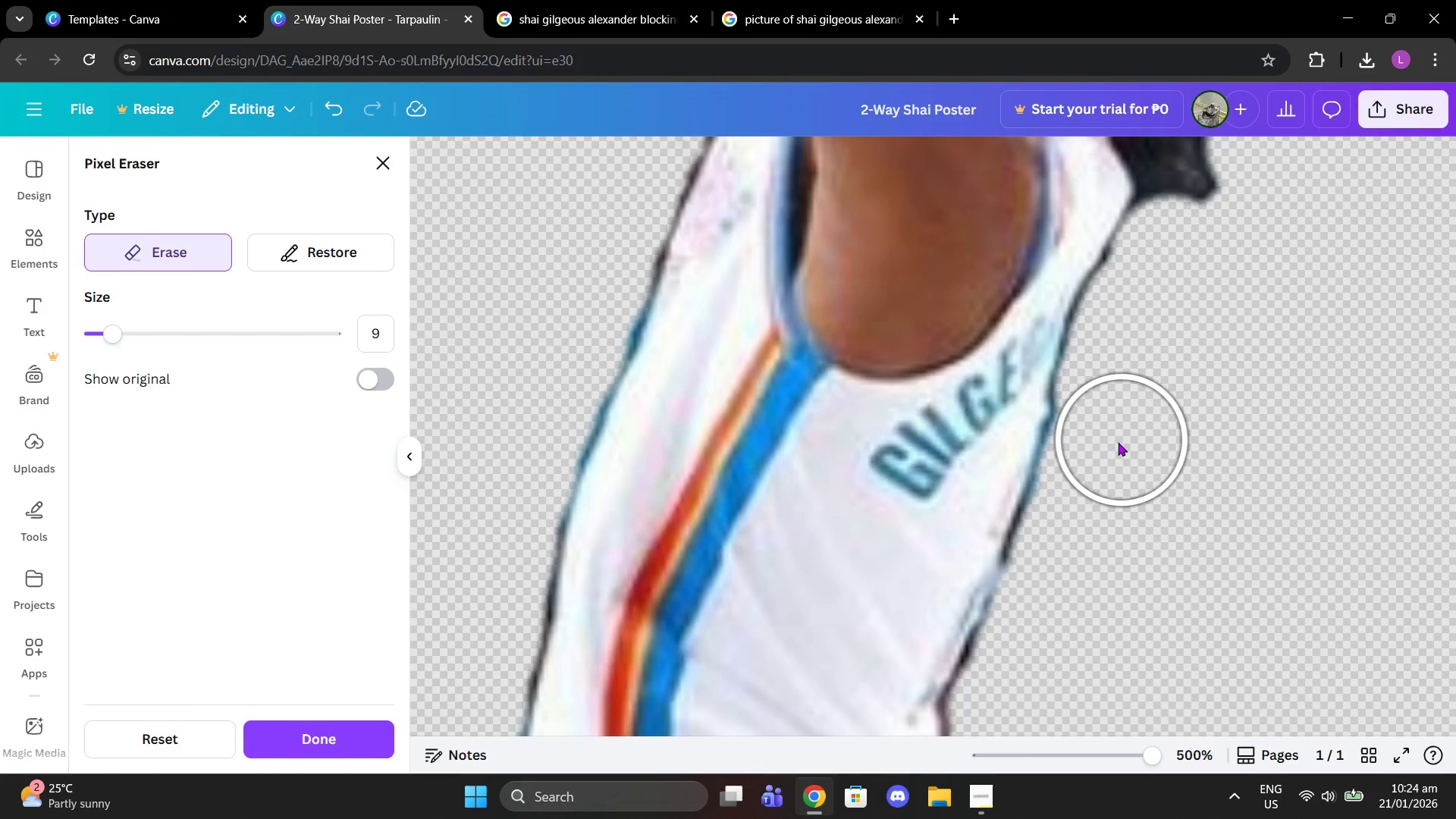 
left_click([1114, 444])
 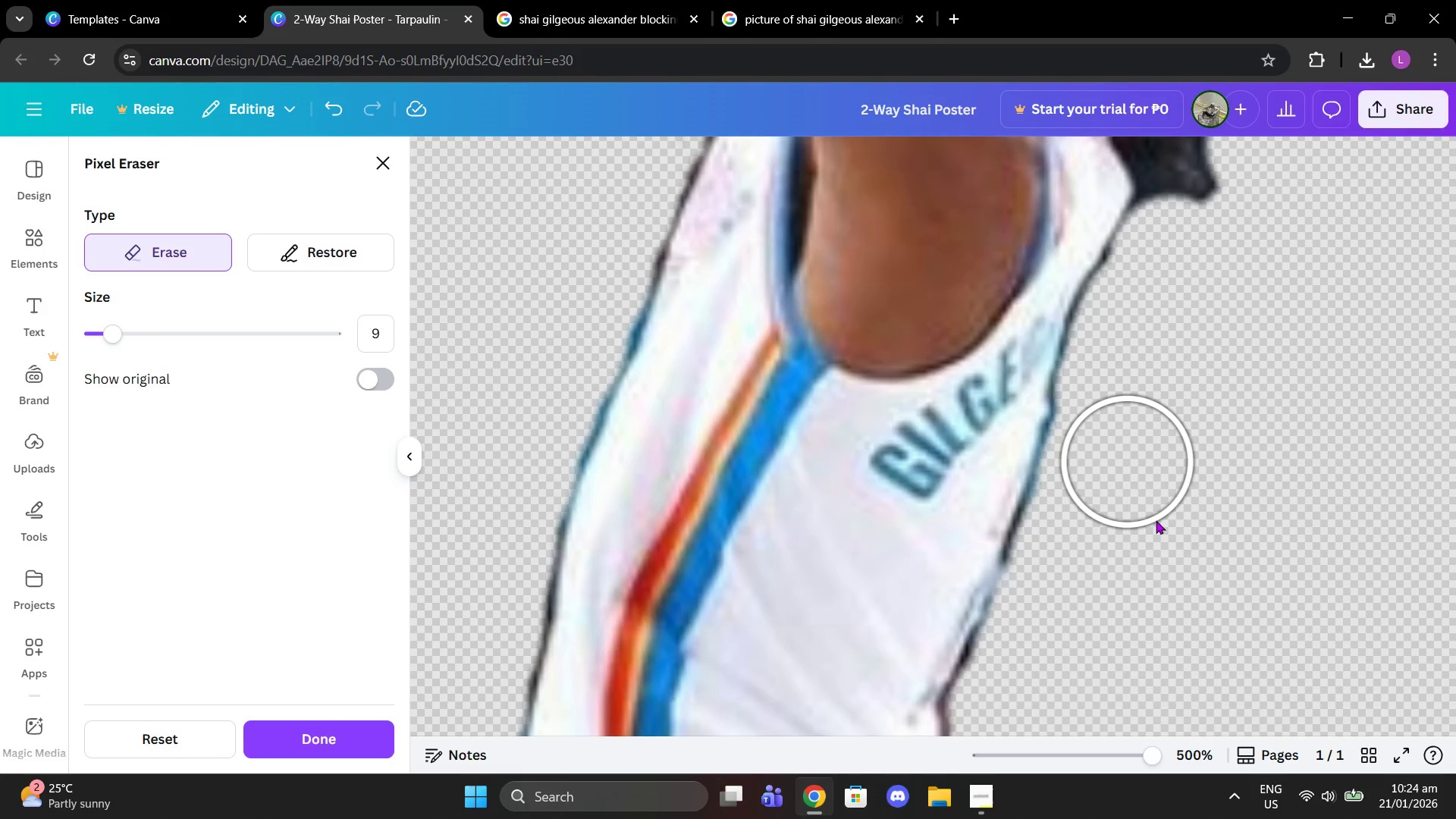 
scroll: coordinate [1068, 676], scroll_direction: down, amount: 6.0
 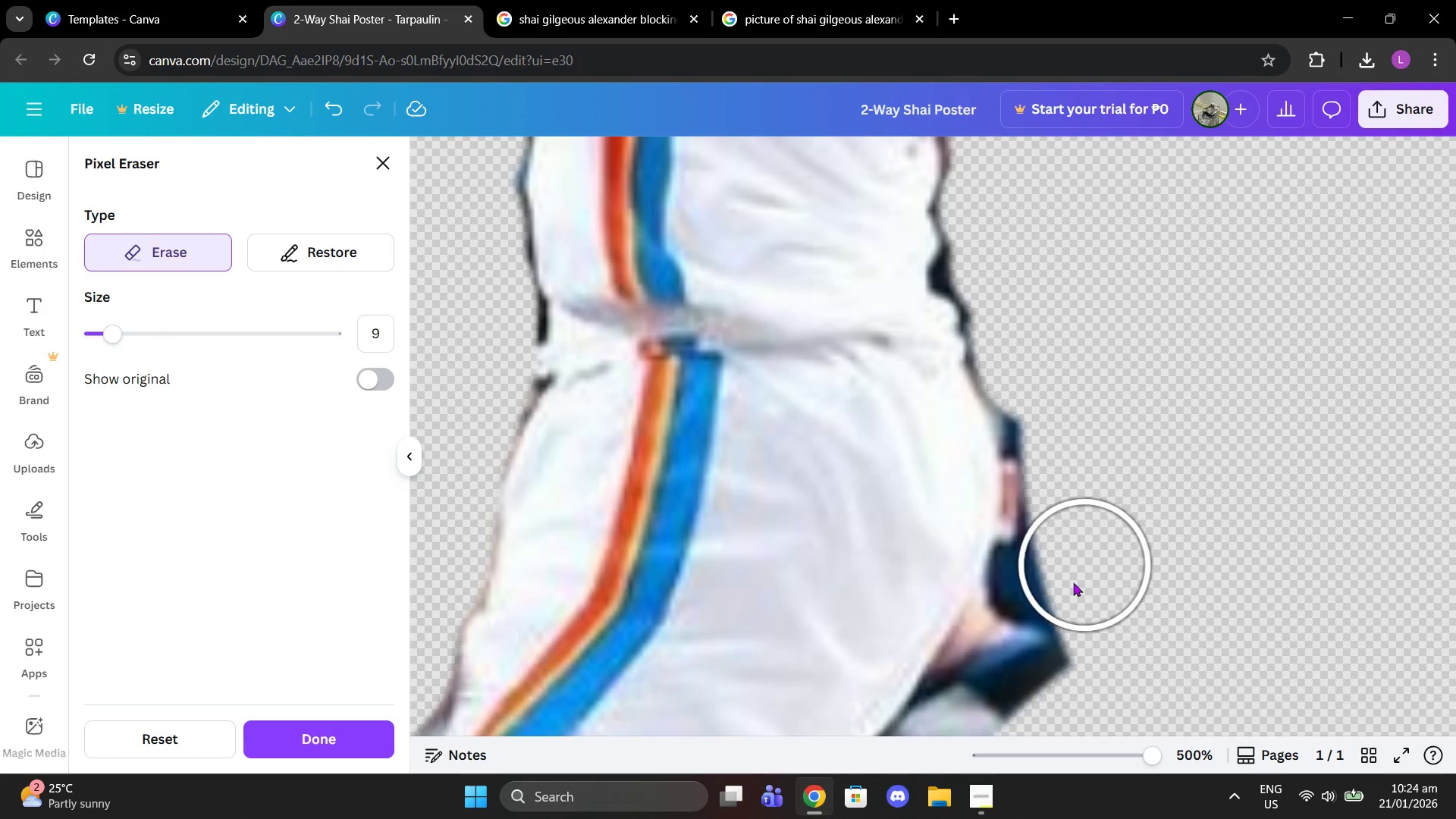 
left_click_drag(start_coordinate=[1050, 600], to_coordinate=[1001, 692])
 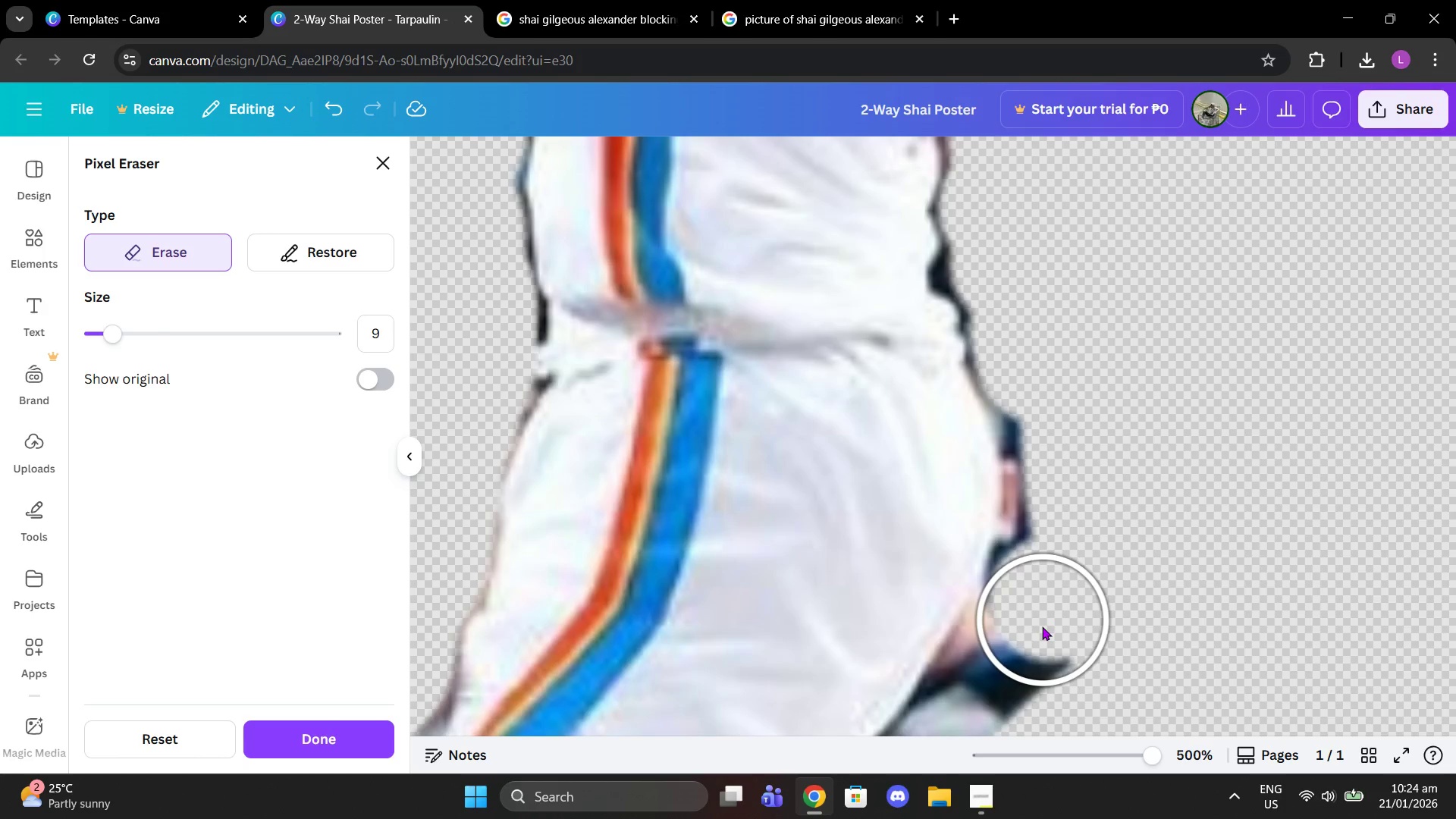 
scroll: coordinate [1043, 651], scroll_direction: down, amount: 2.0
 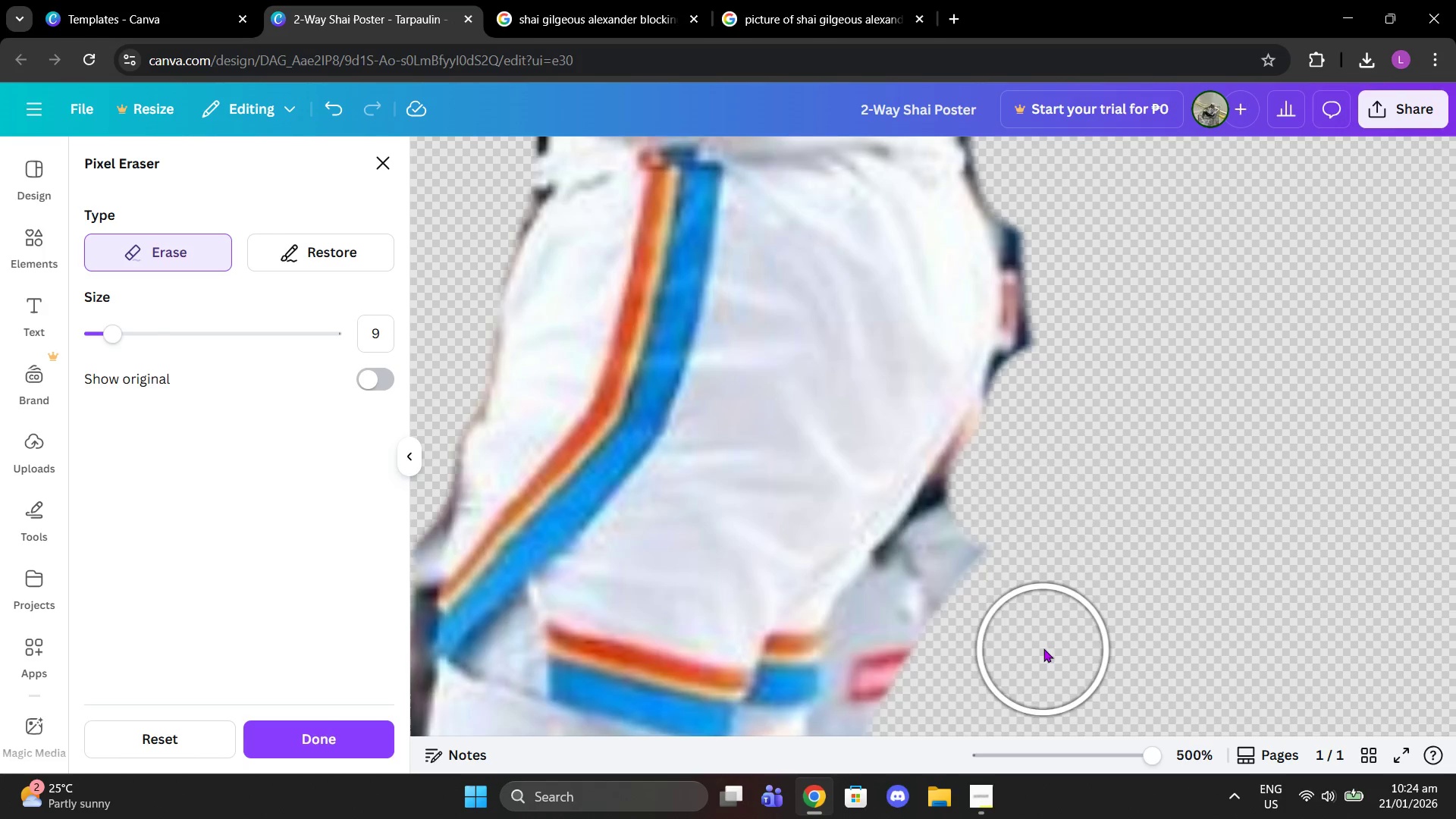 
left_click_drag(start_coordinate=[1008, 548], to_coordinate=[931, 622])
 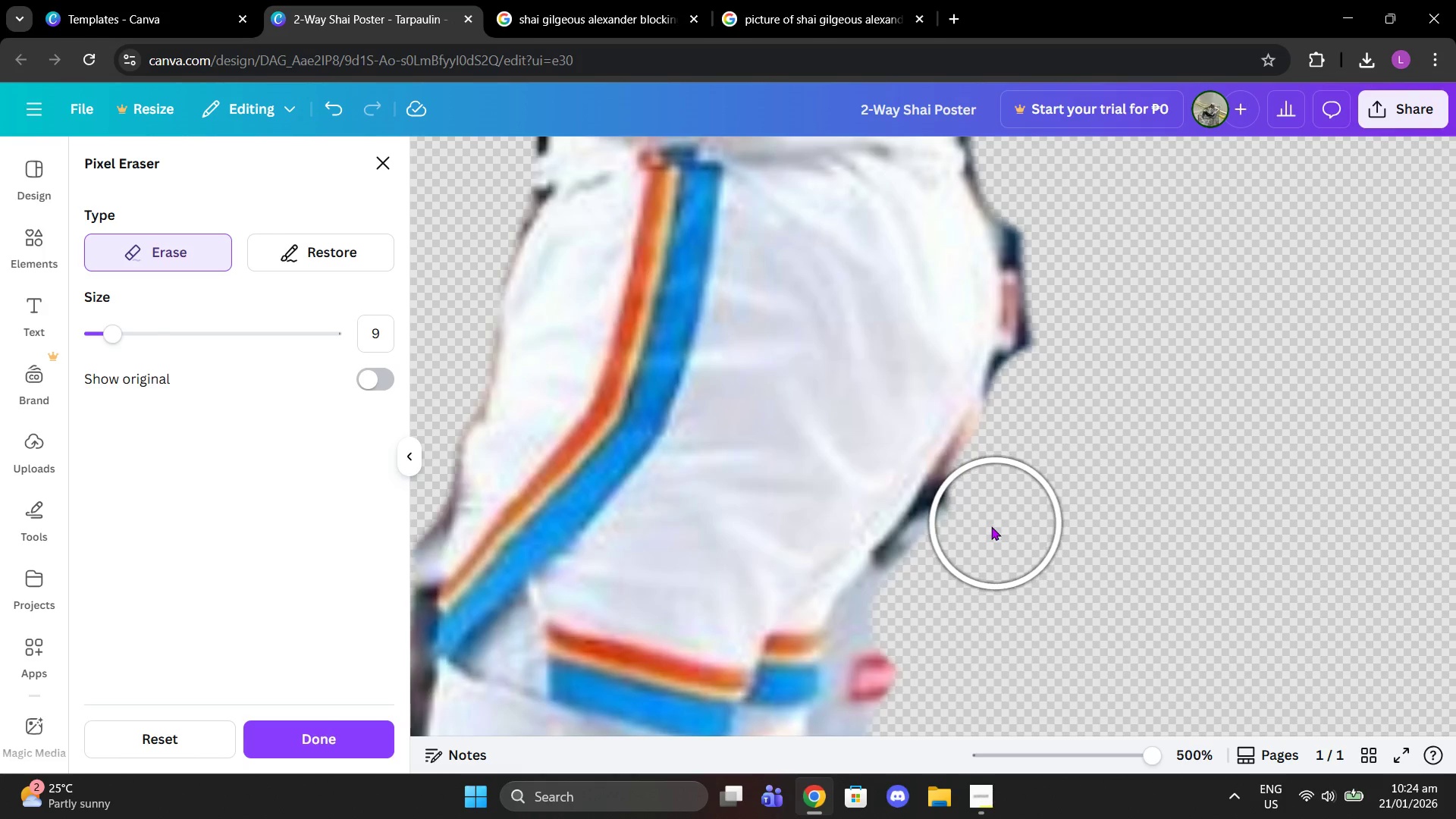 
left_click_drag(start_coordinate=[986, 529], to_coordinate=[905, 632])
 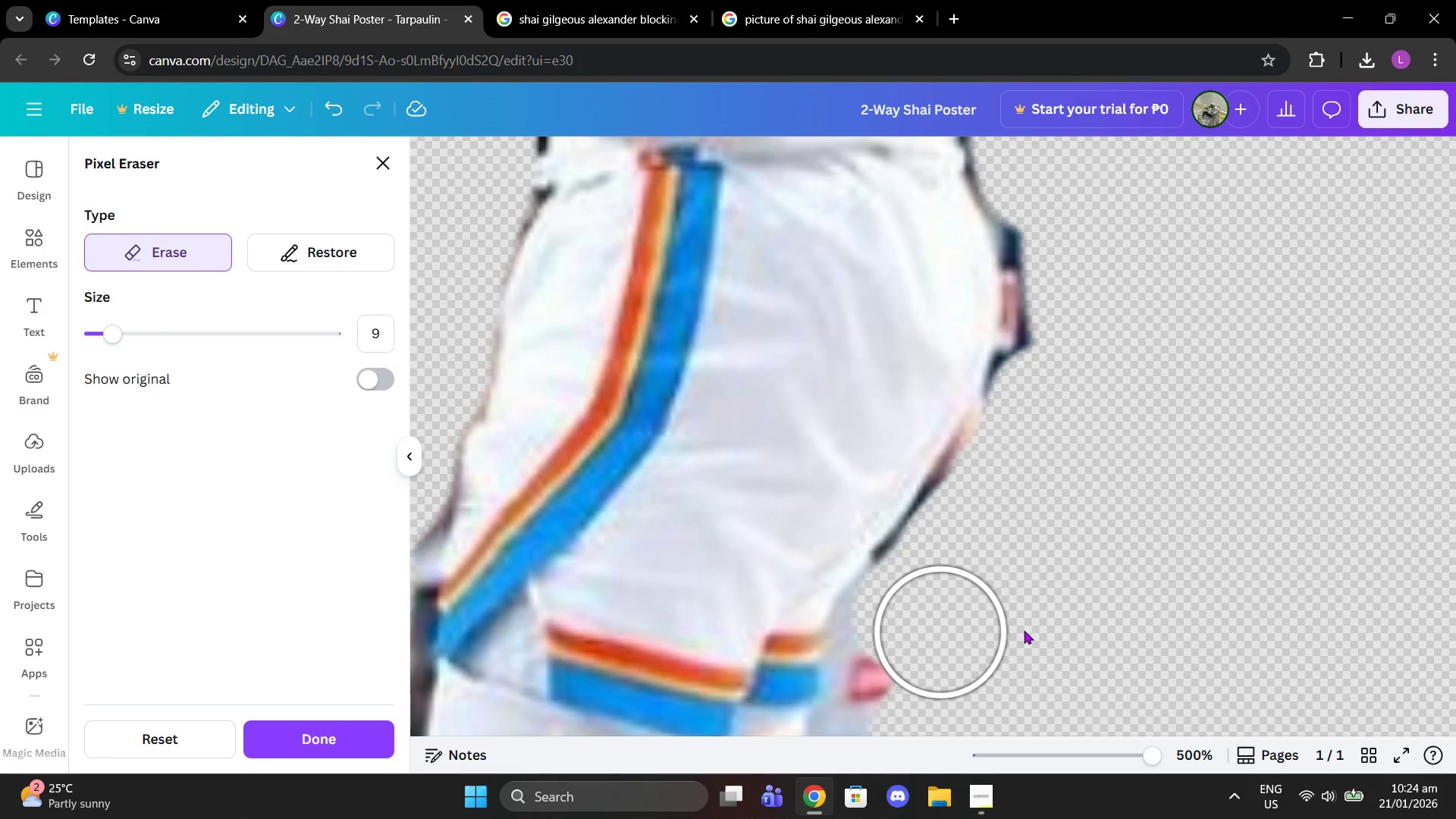 
scroll: coordinate [1020, 632], scroll_direction: down, amount: 2.0
 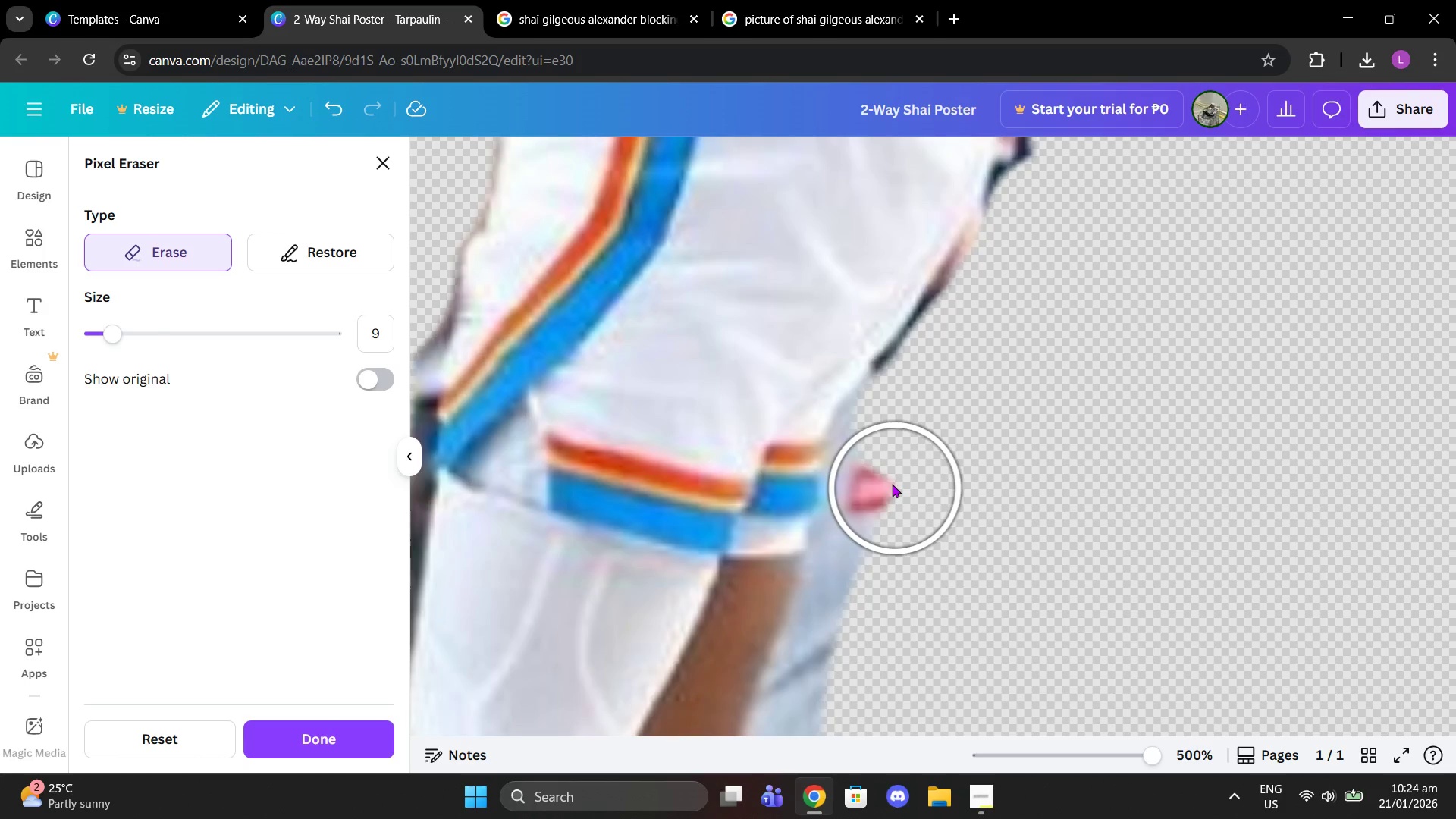 
left_click([888, 482])
 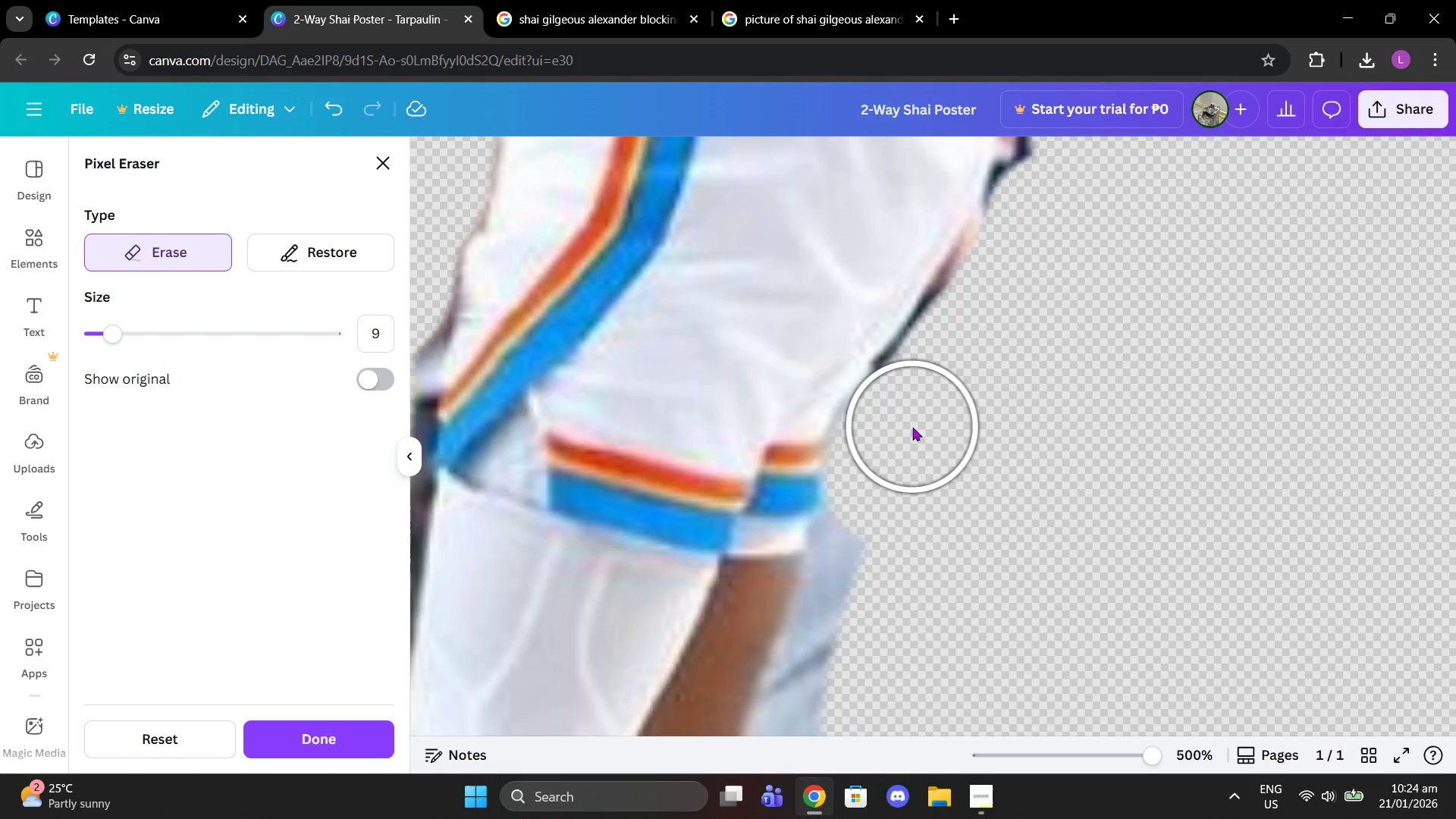 
scroll: coordinate [977, 560], scroll_direction: down, amount: 1.0
 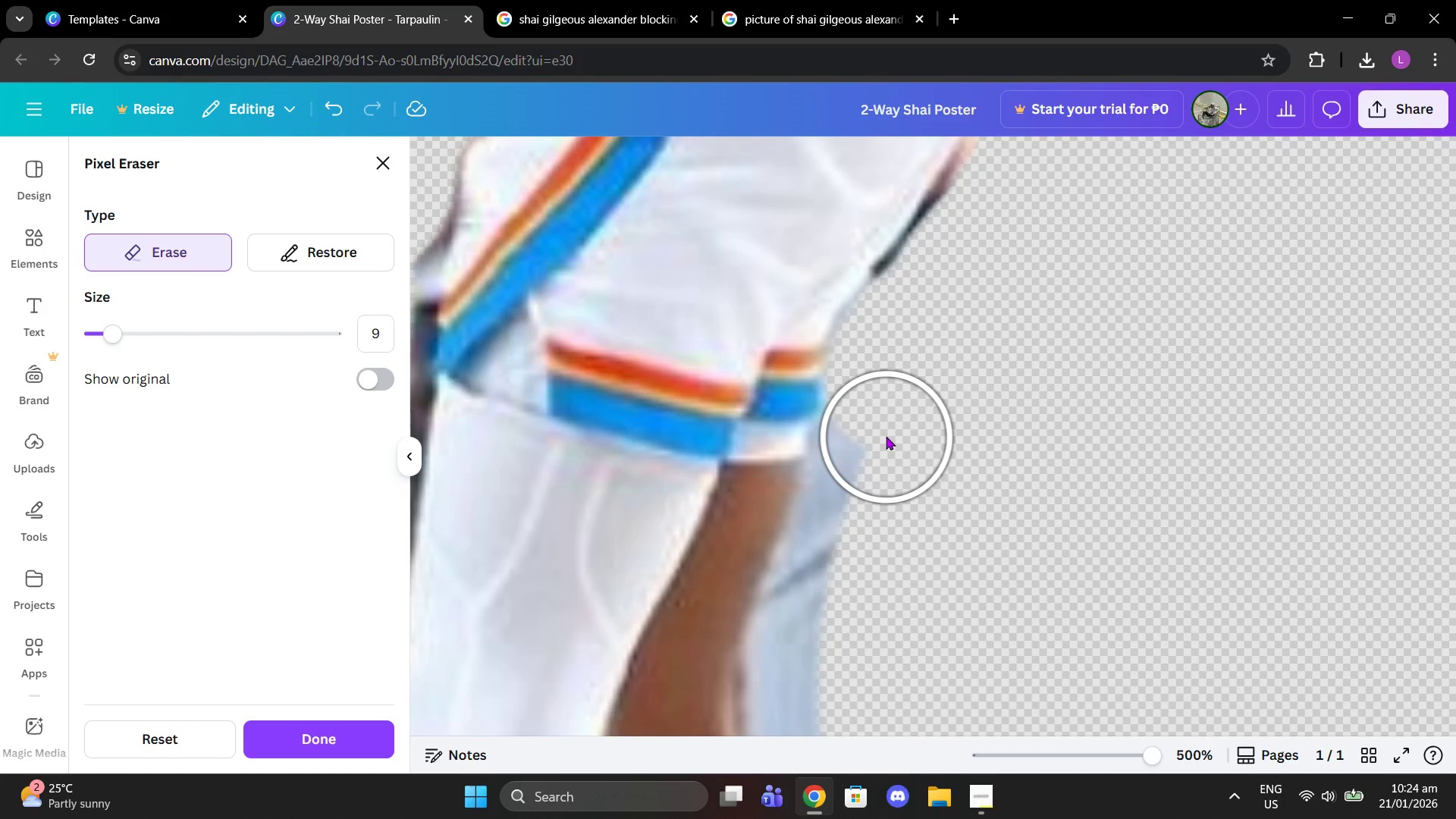 
left_click_drag(start_coordinate=[877, 432], to_coordinate=[835, 549])
 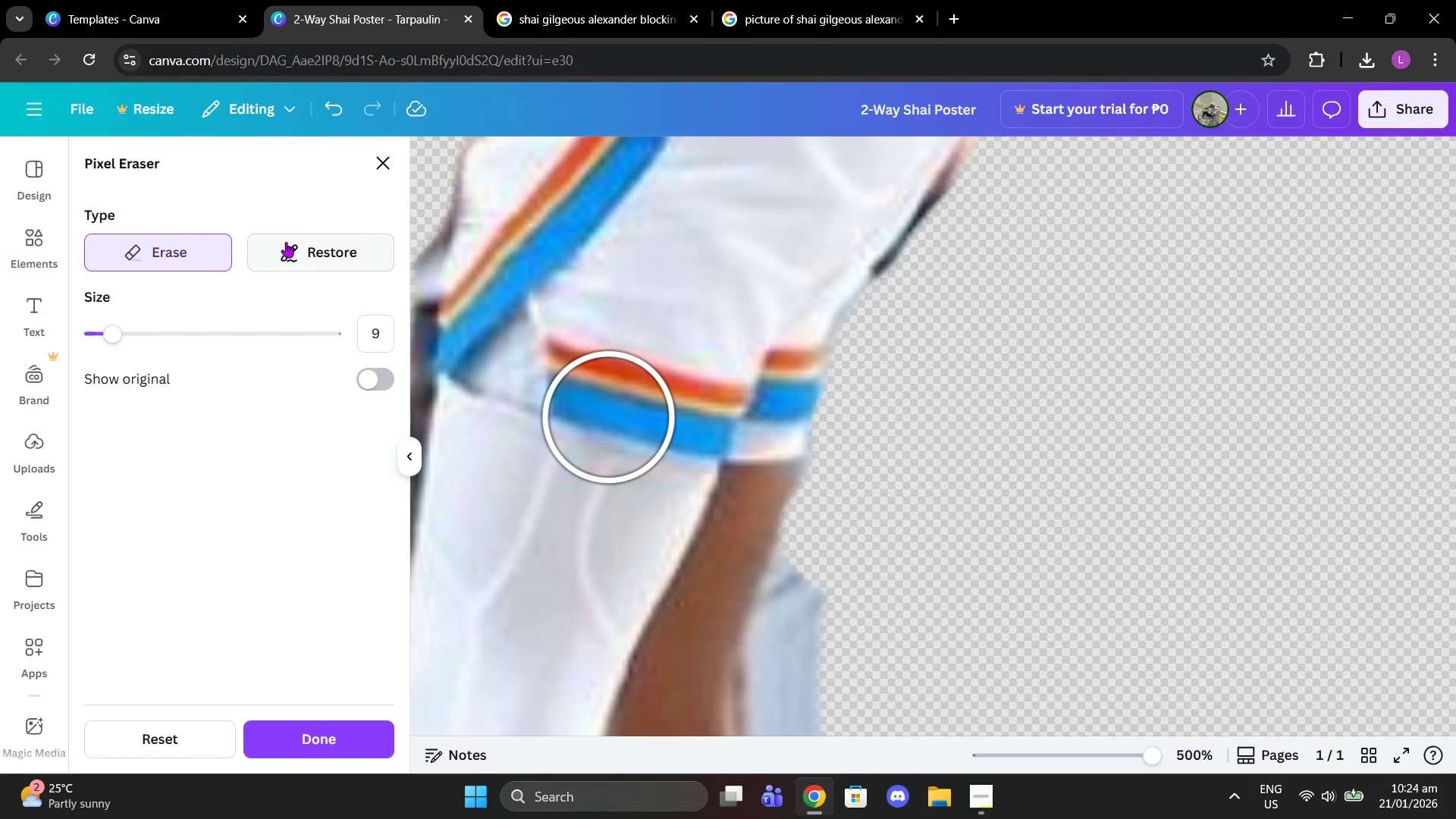 
left_click([314, 259])
 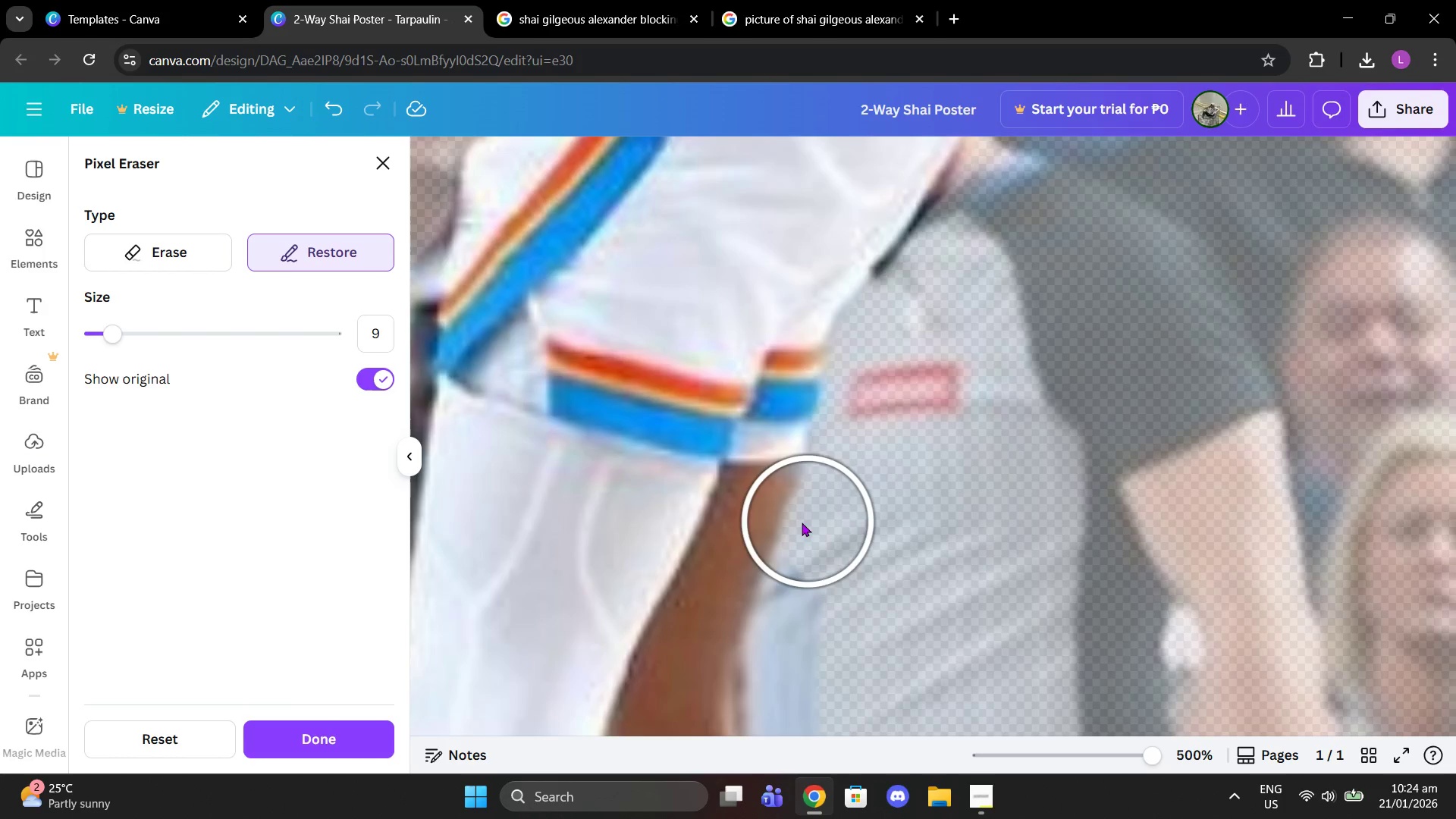 
left_click([763, 505])
 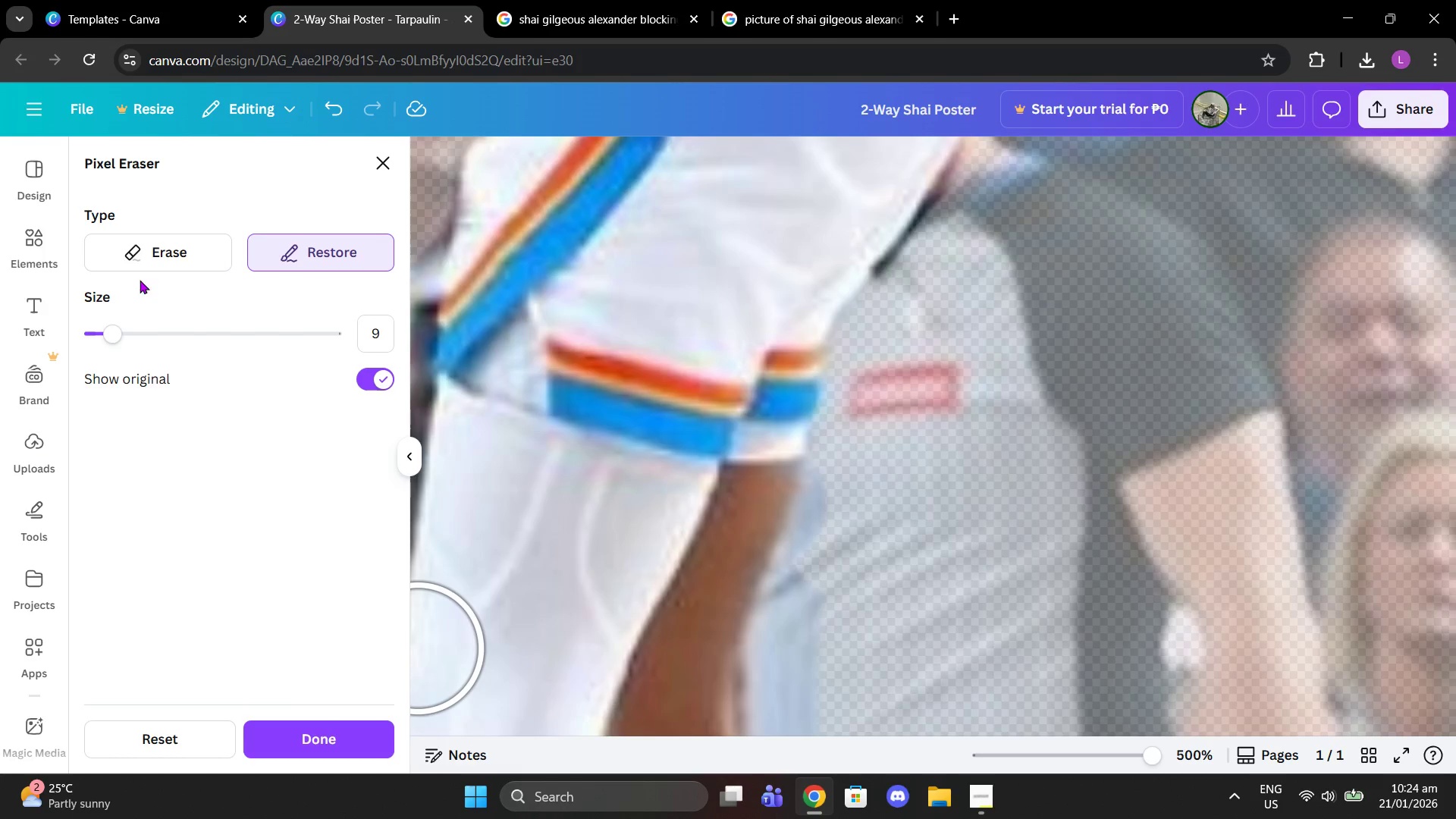 
left_click([165, 254])
 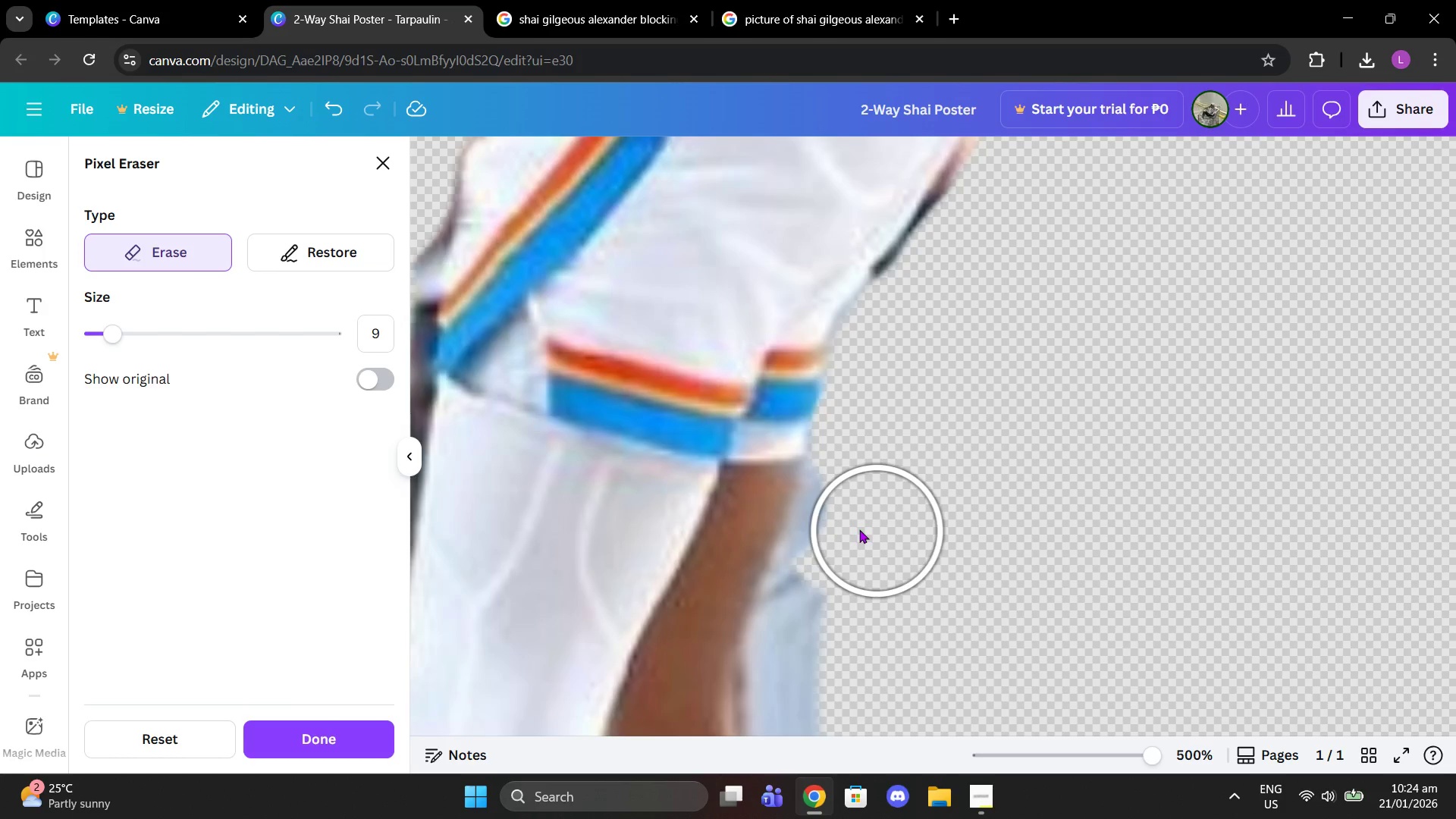 
left_click([852, 526])
 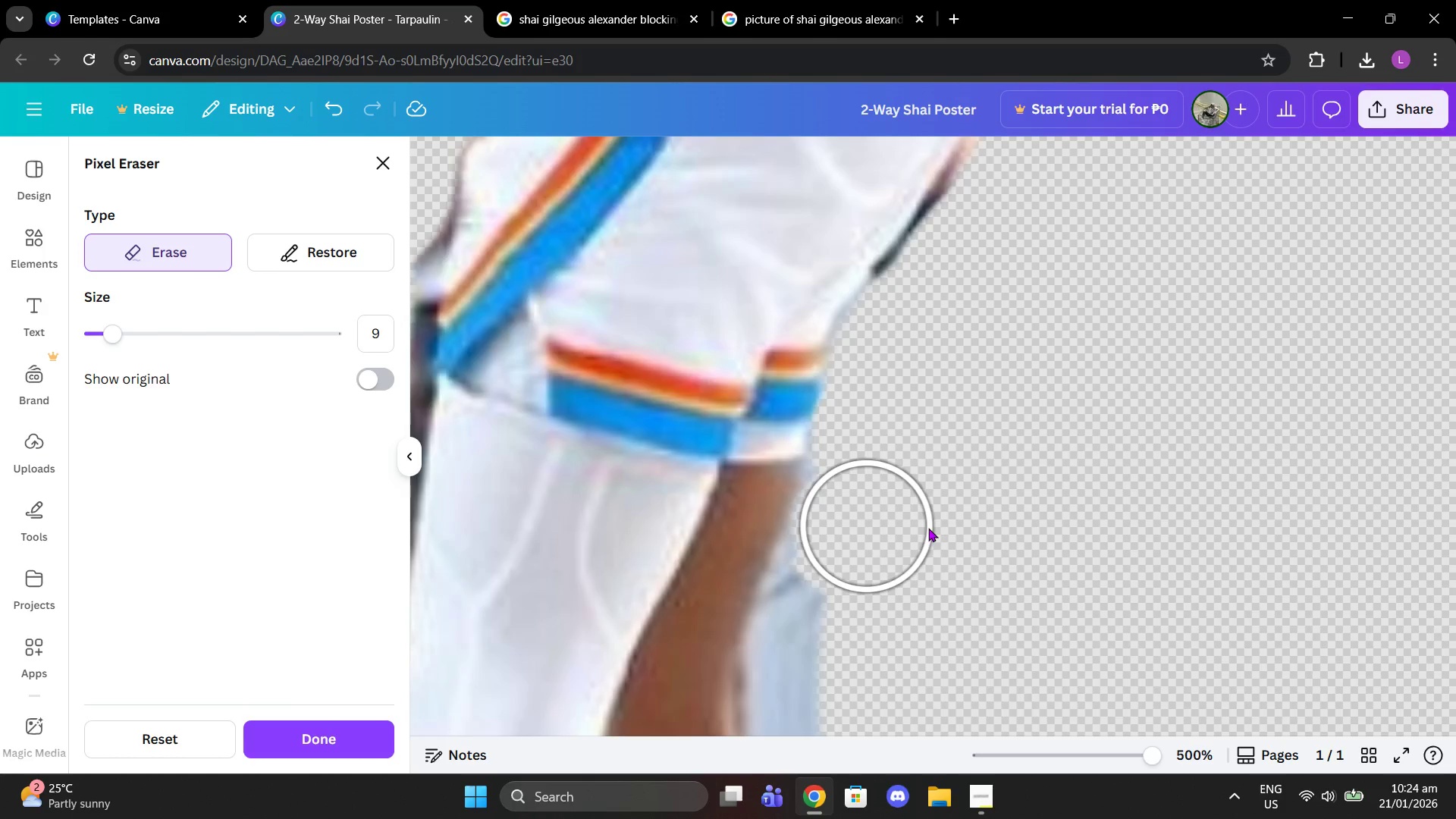 
scroll: coordinate [950, 516], scroll_direction: down, amount: 3.0
 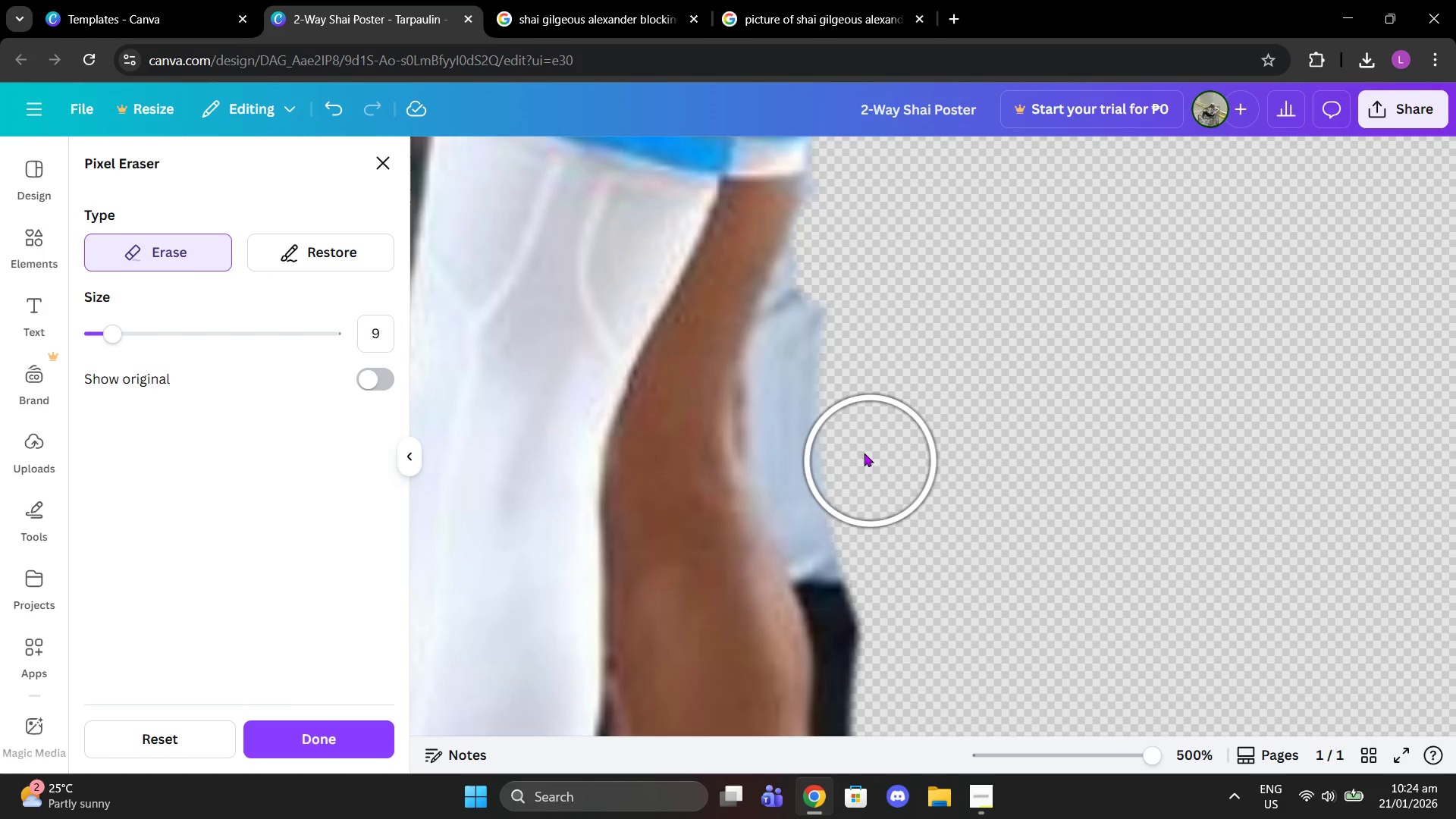 
left_click_drag(start_coordinate=[811, 341], to_coordinate=[873, 535])
 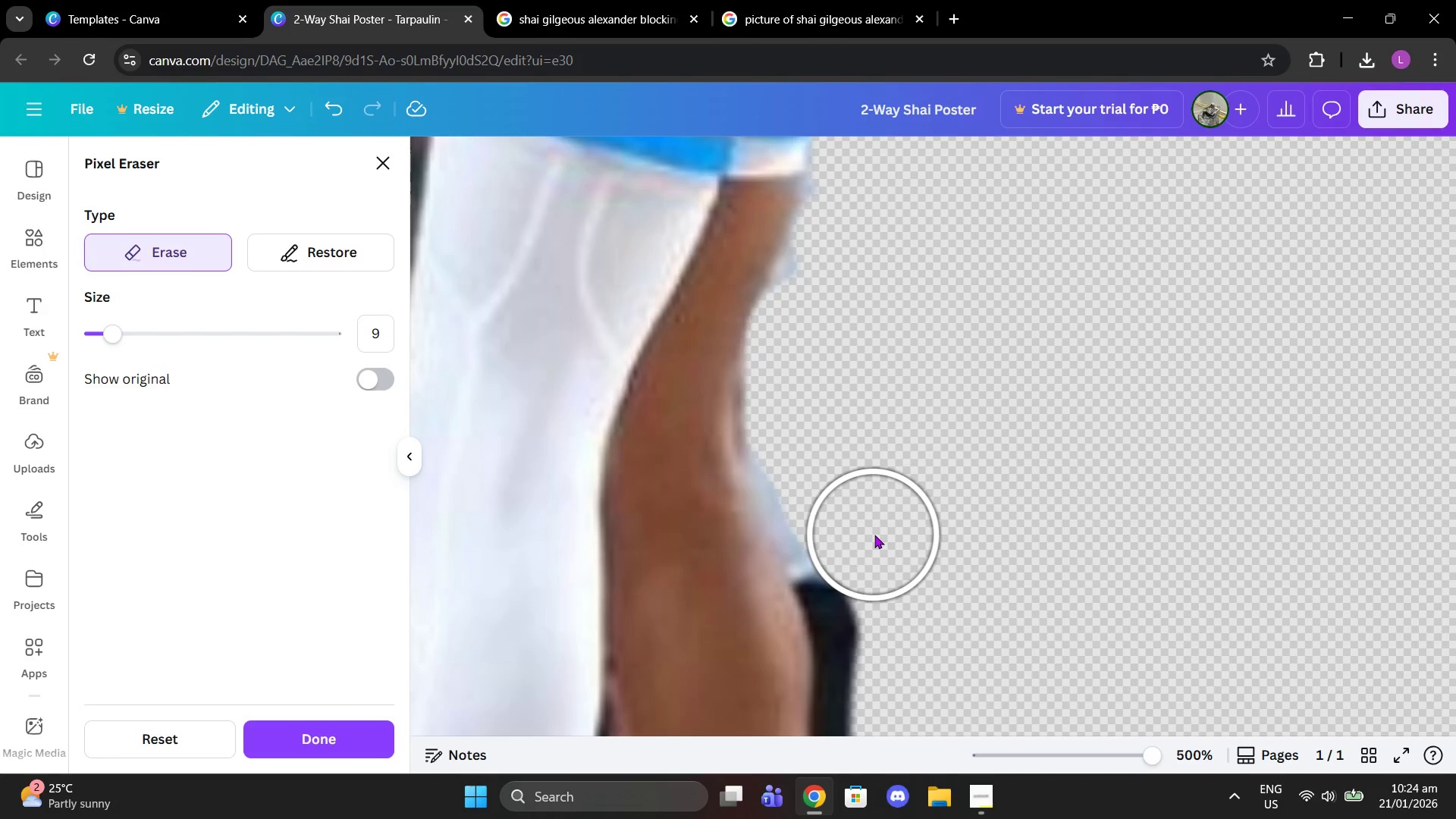 
scroll: coordinate [874, 535], scroll_direction: down, amount: 2.0
 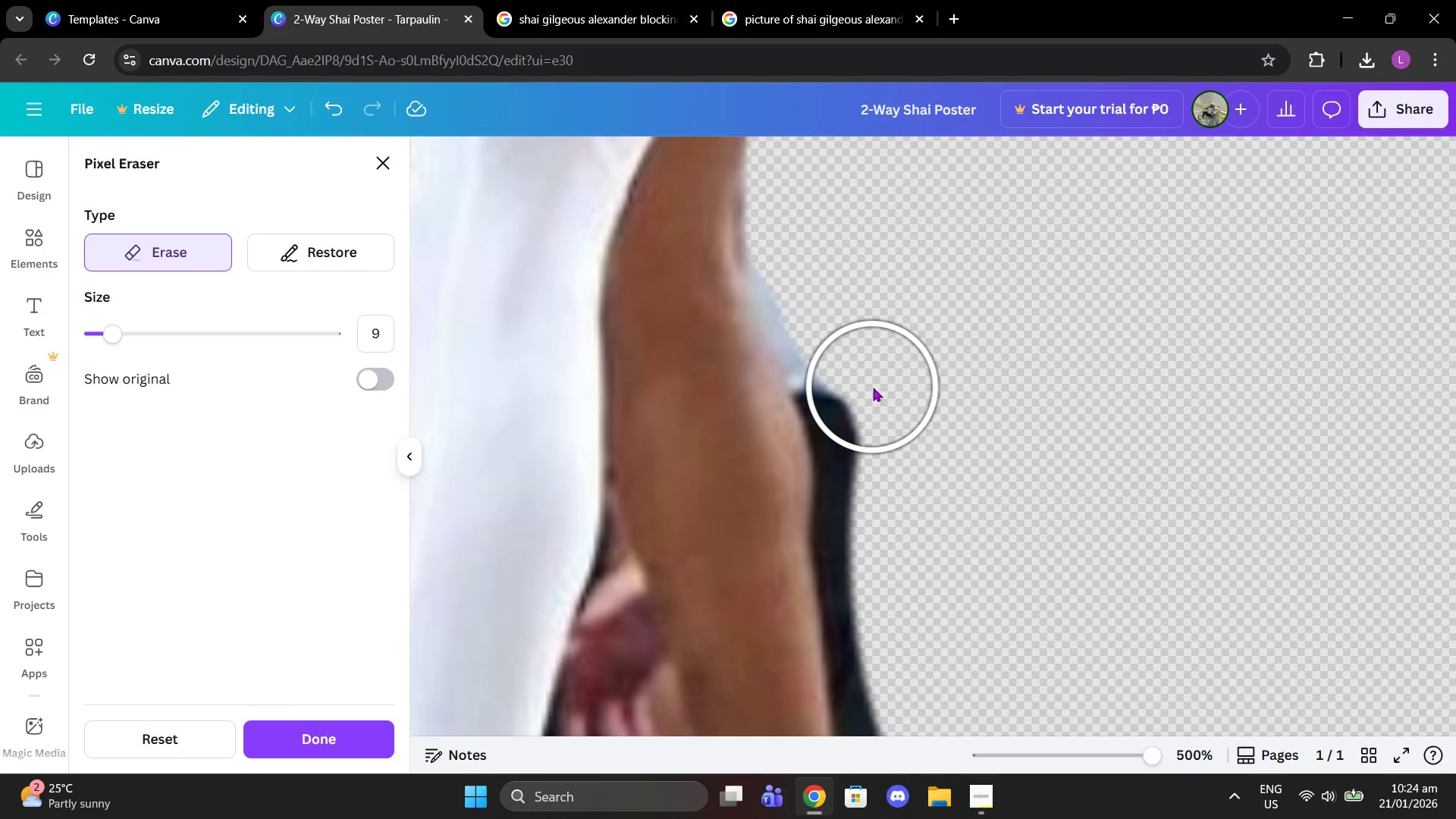 
left_click_drag(start_coordinate=[873, 388], to_coordinate=[908, 499])
 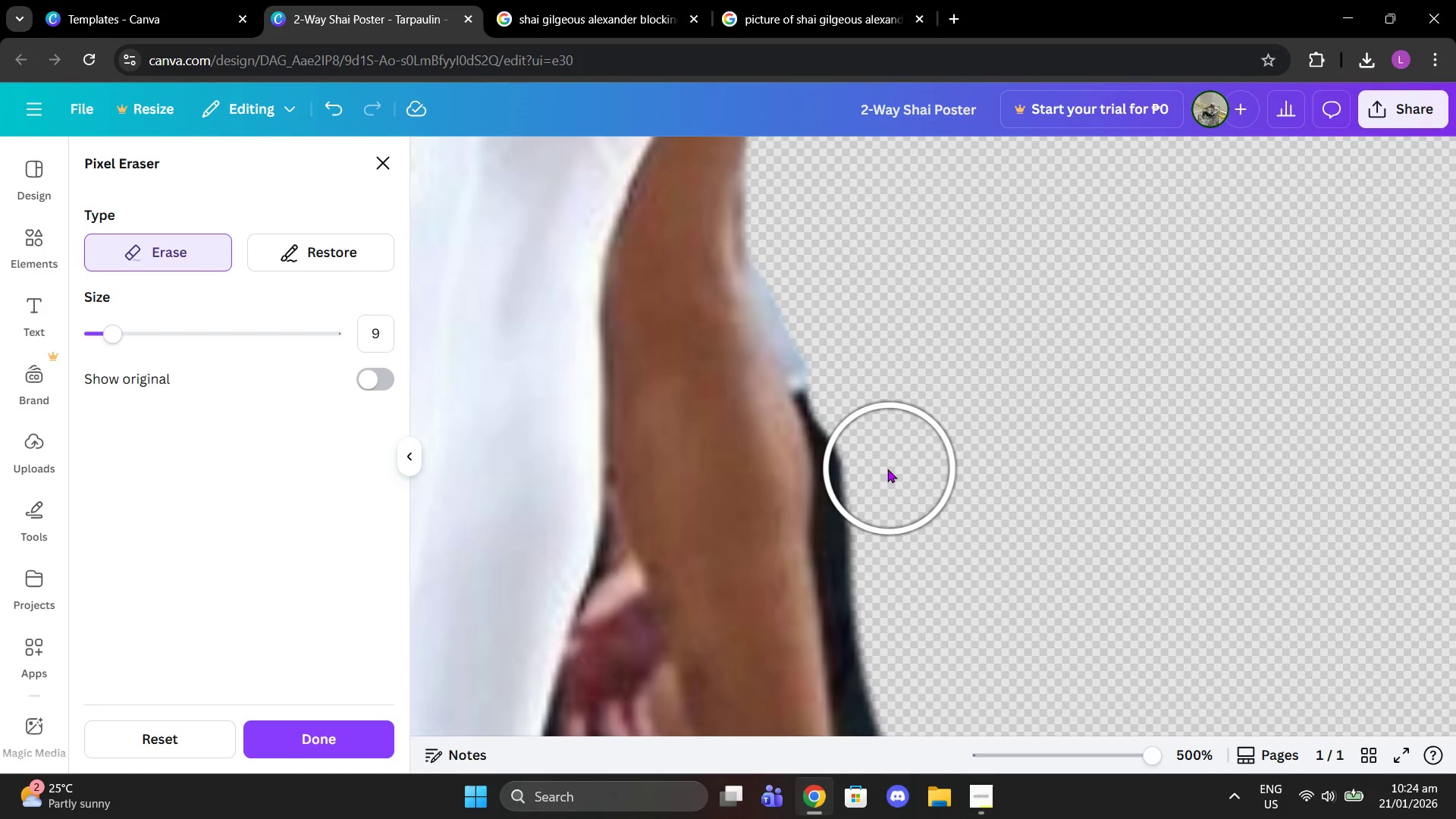 
left_click([886, 468])
 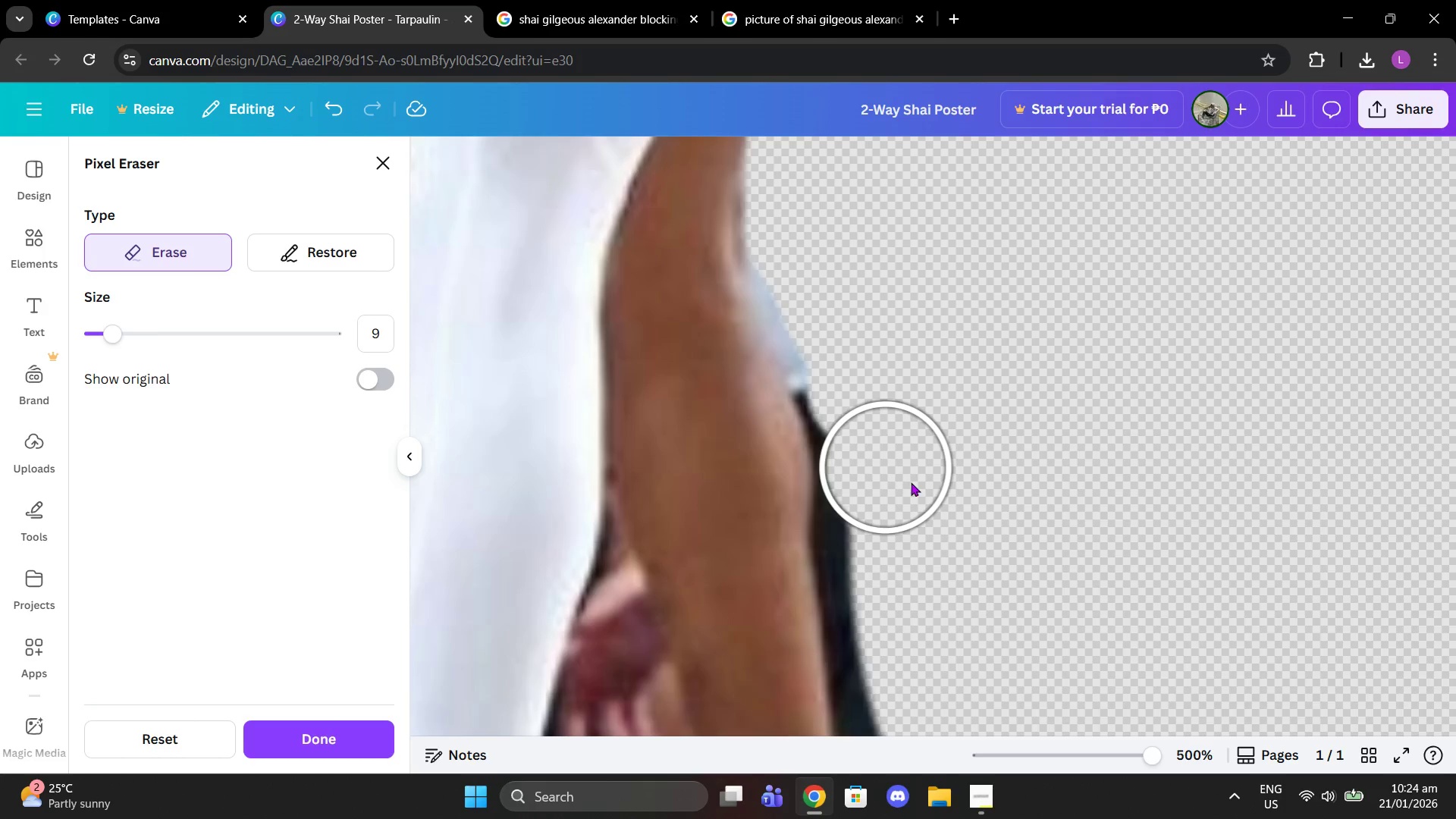 
scroll: coordinate [911, 482], scroll_direction: down, amount: 3.0
 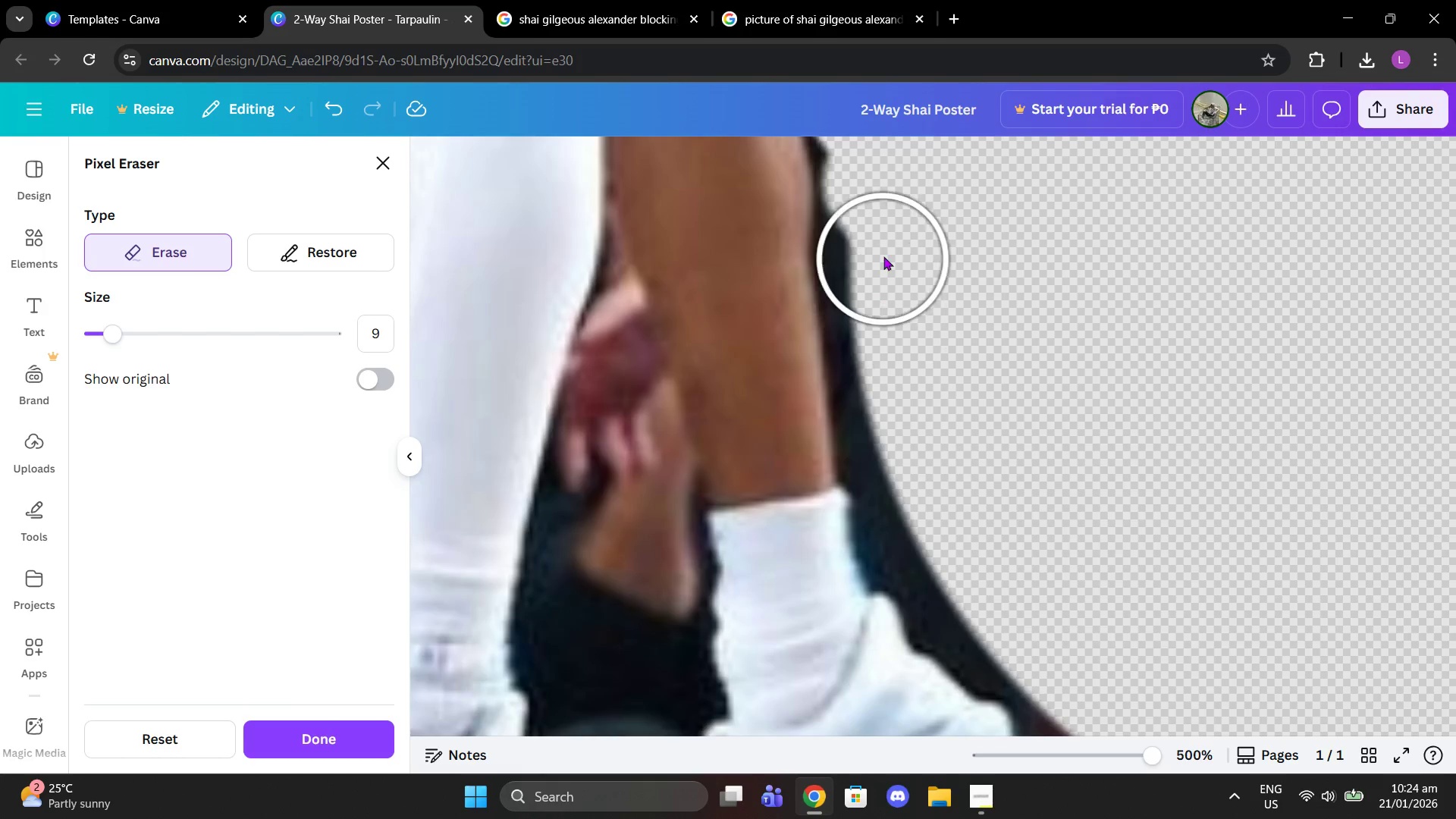 
left_click_drag(start_coordinate=[883, 256], to_coordinate=[1006, 589])
 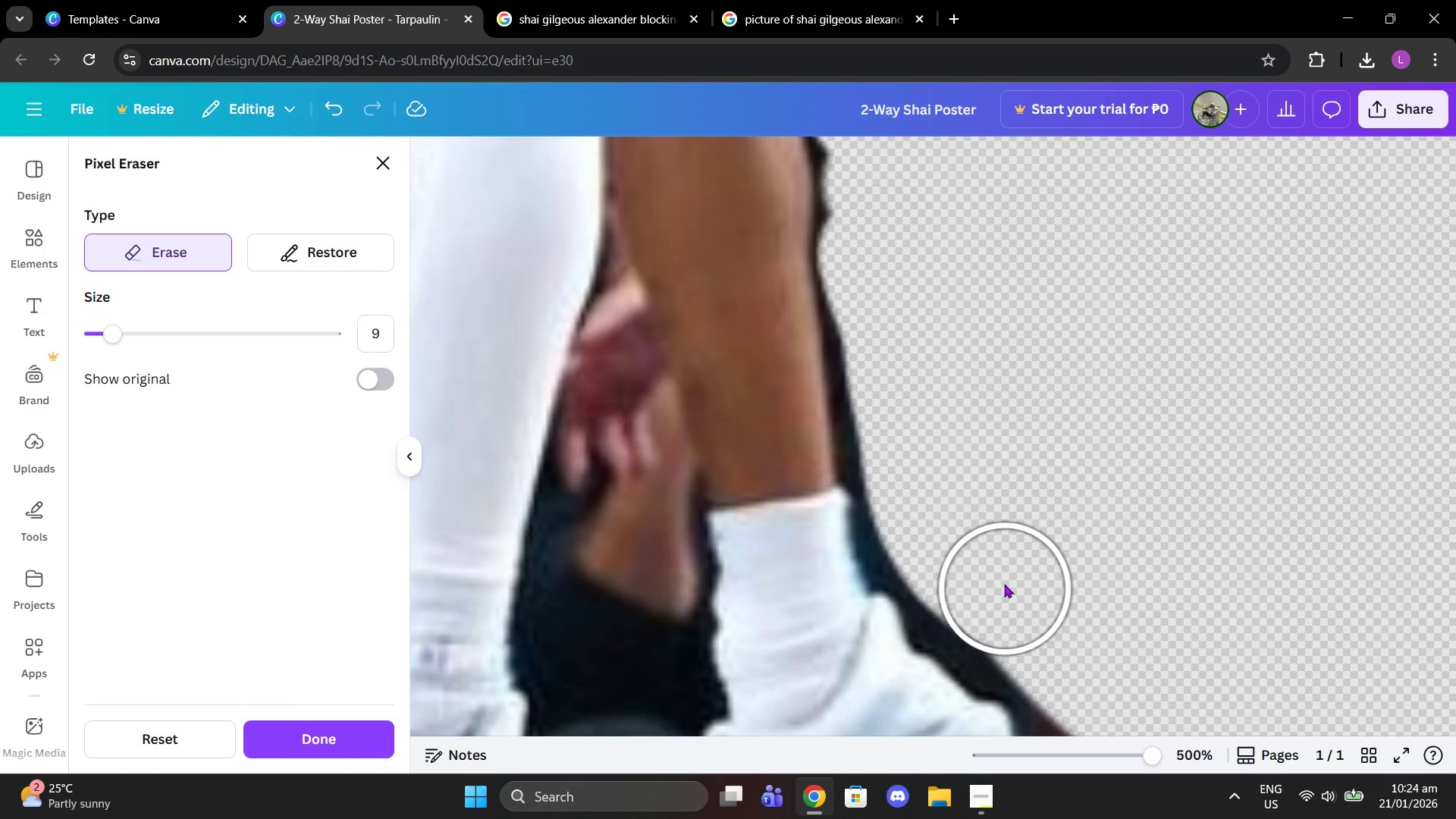 
scroll: coordinate [1000, 573], scroll_direction: down, amount: 2.0
 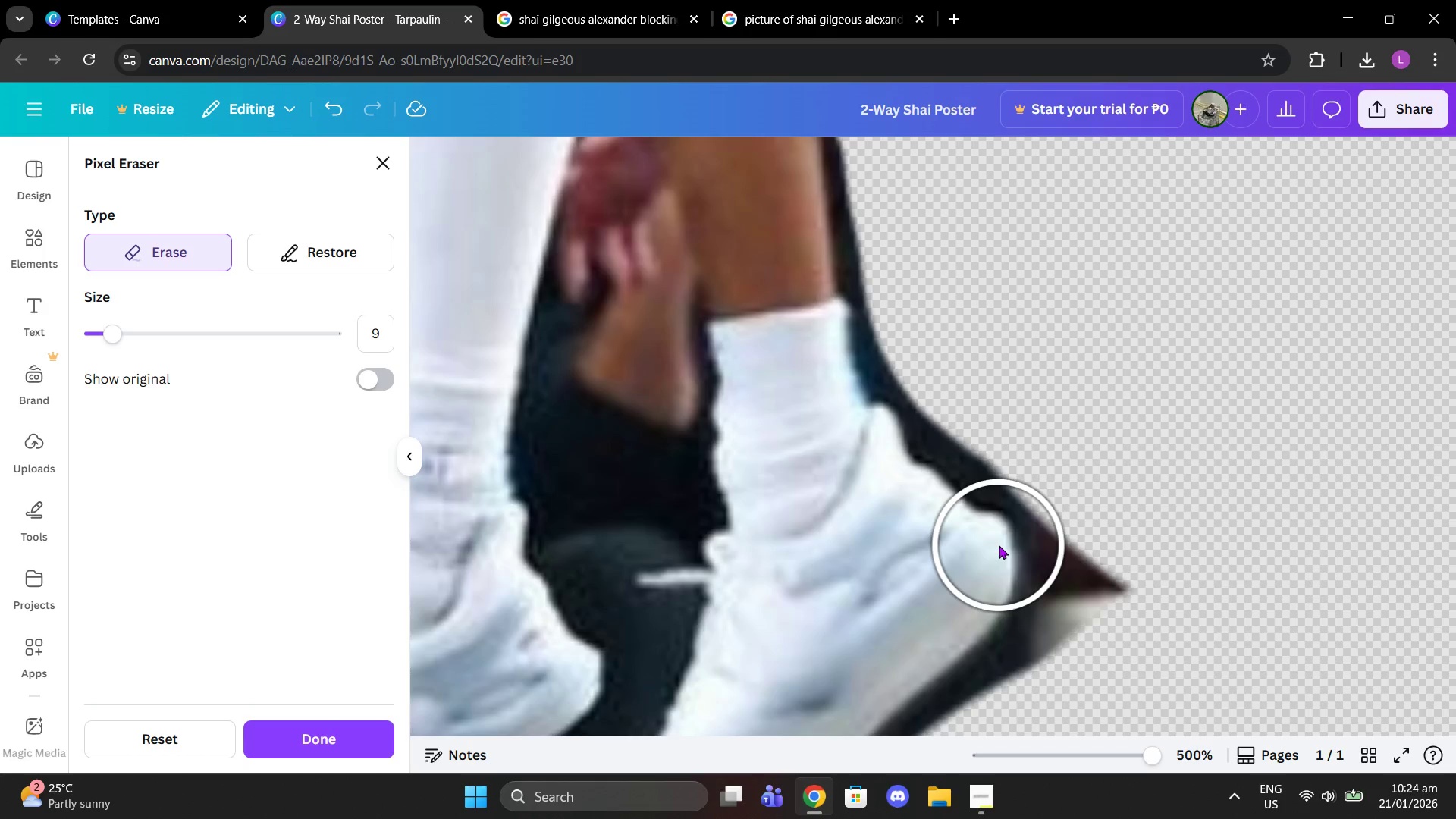 
left_click_drag(start_coordinate=[1000, 423], to_coordinate=[1056, 658])
 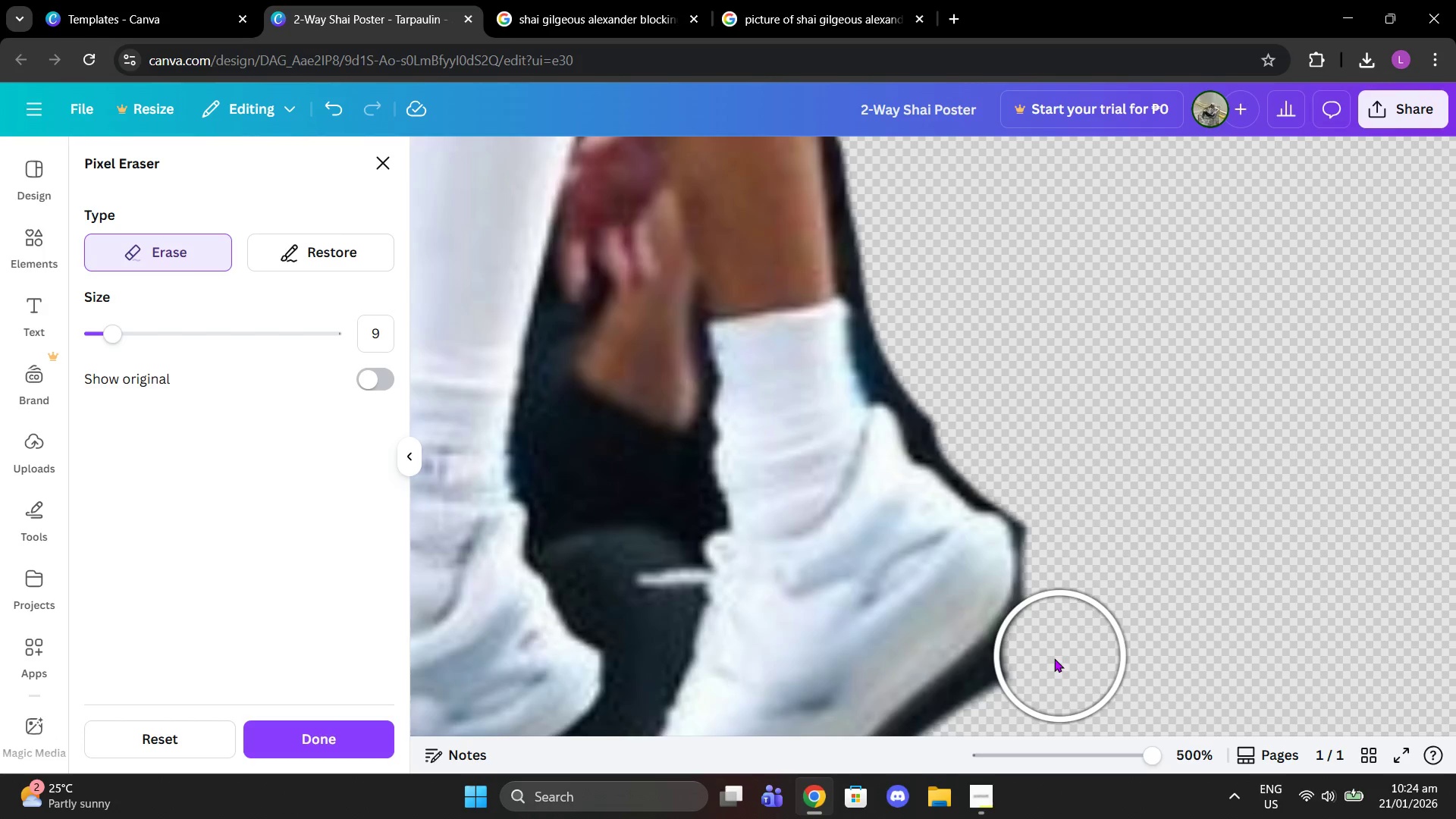 
scroll: coordinate [1094, 497], scroll_direction: down, amount: 2.0
 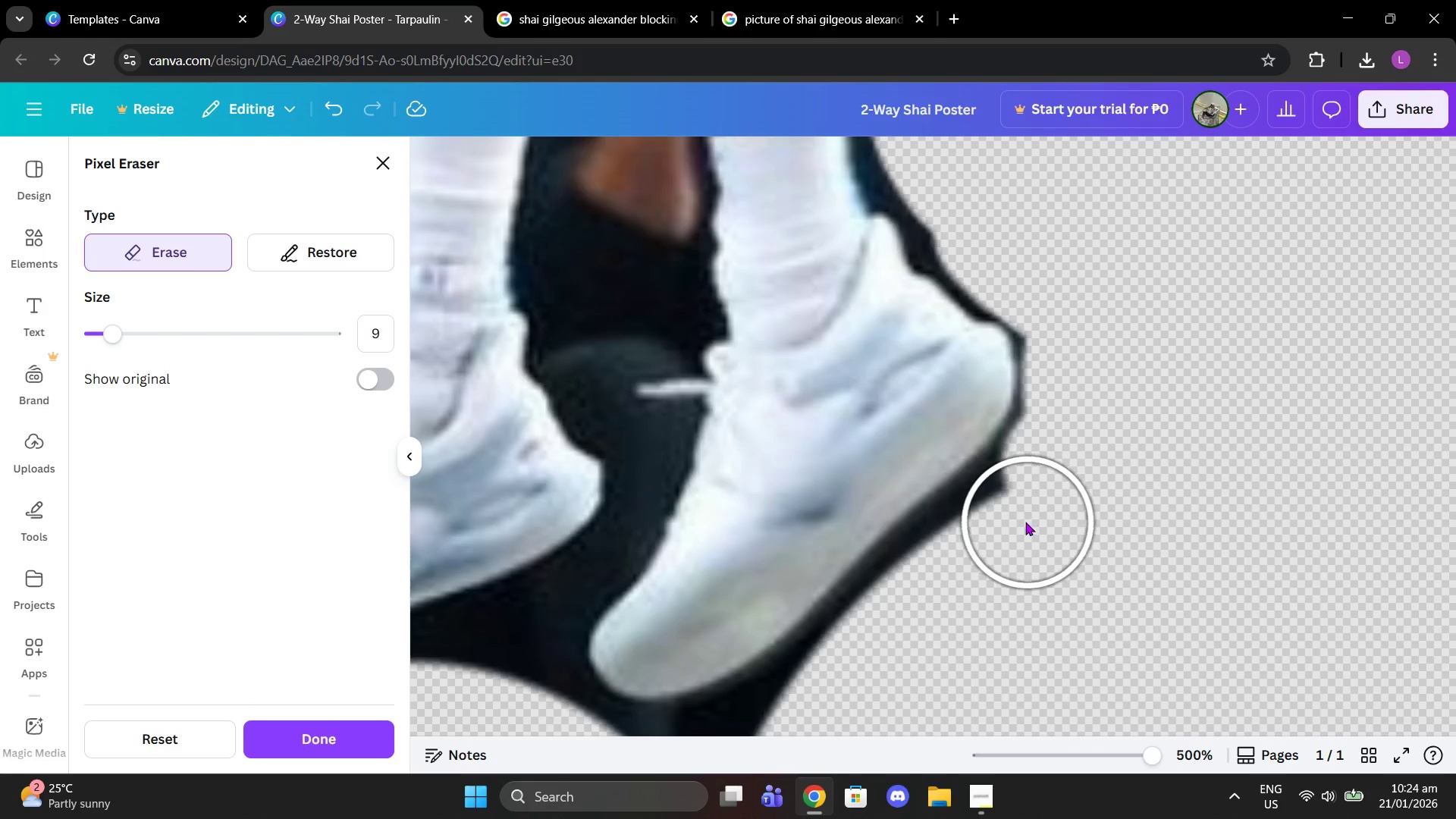 
left_click_drag(start_coordinate=[1009, 529], to_coordinate=[800, 723])
 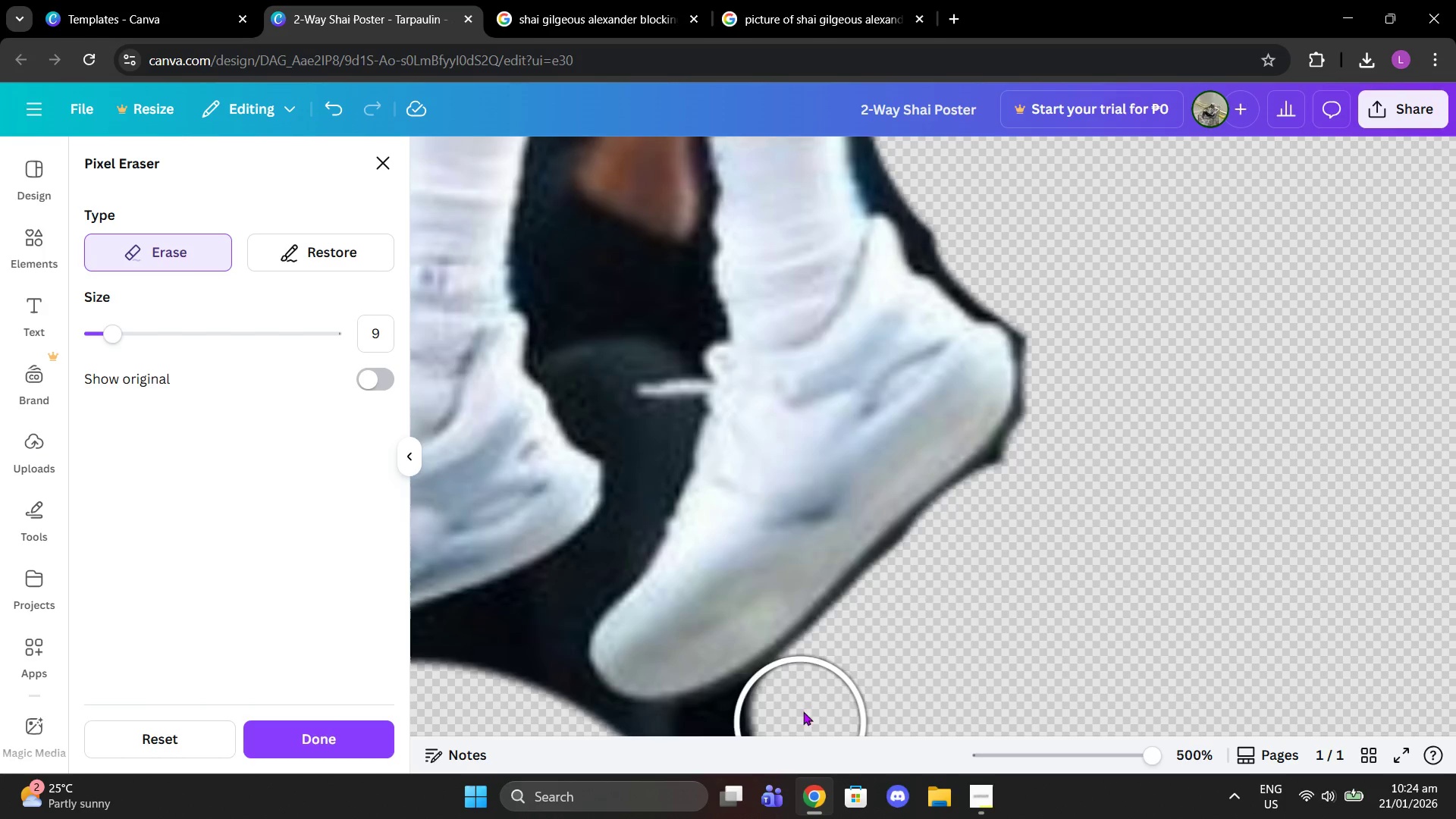 
scroll: coordinate [899, 529], scroll_direction: down, amount: 1.0
 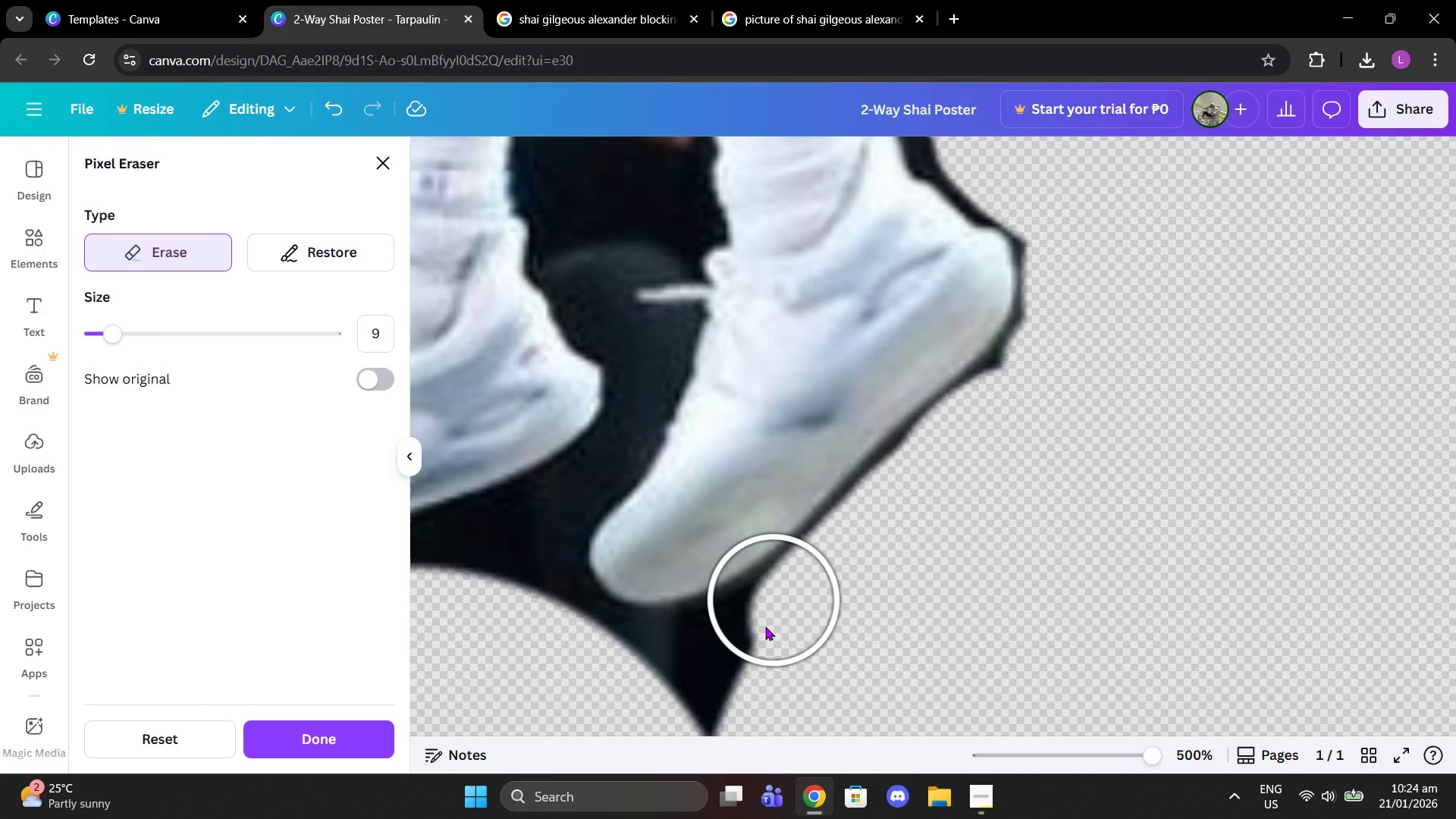 
left_click_drag(start_coordinate=[760, 661], to_coordinate=[551, 643])
 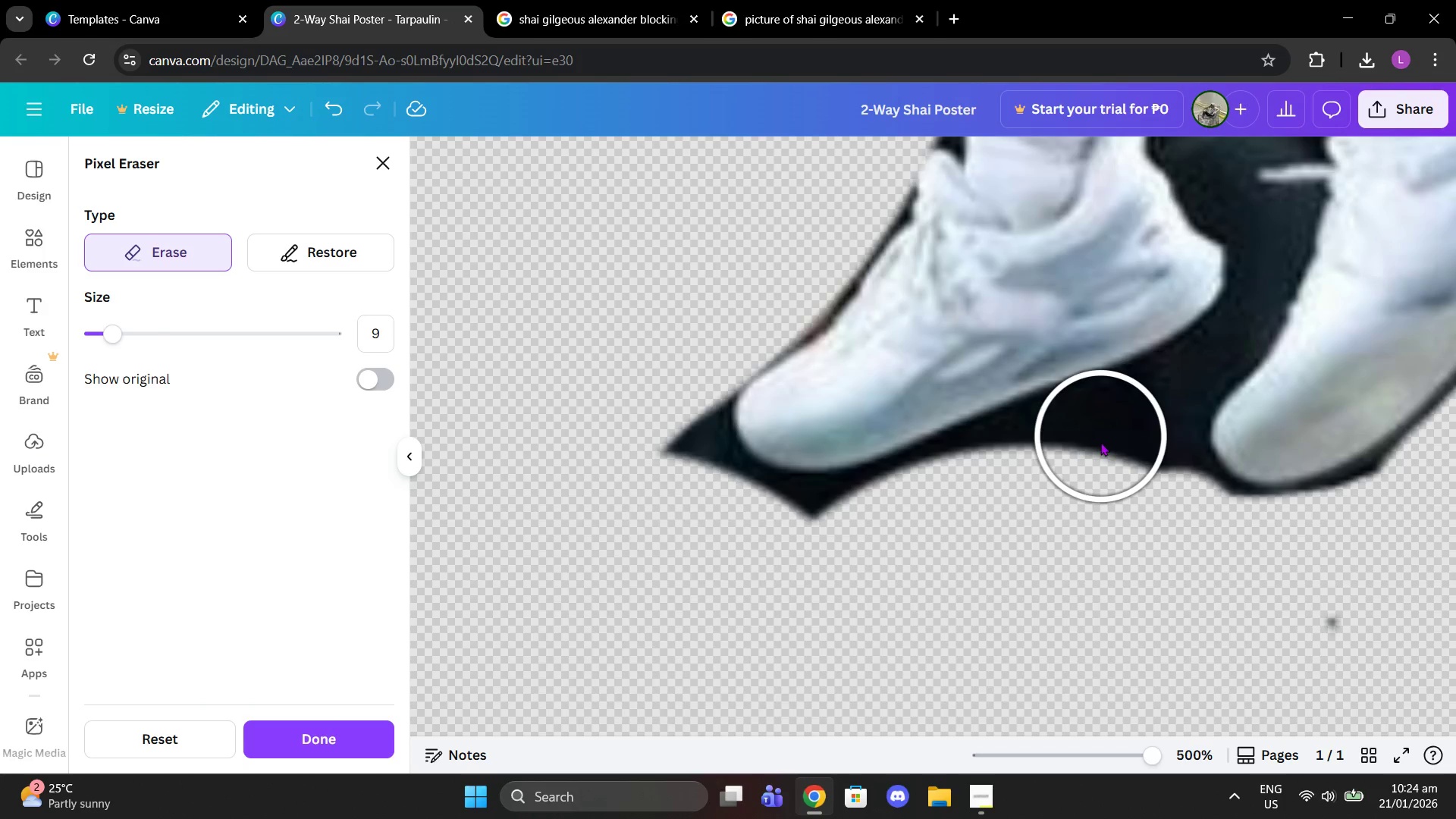 
left_click_drag(start_coordinate=[1109, 459], to_coordinate=[944, 513])
 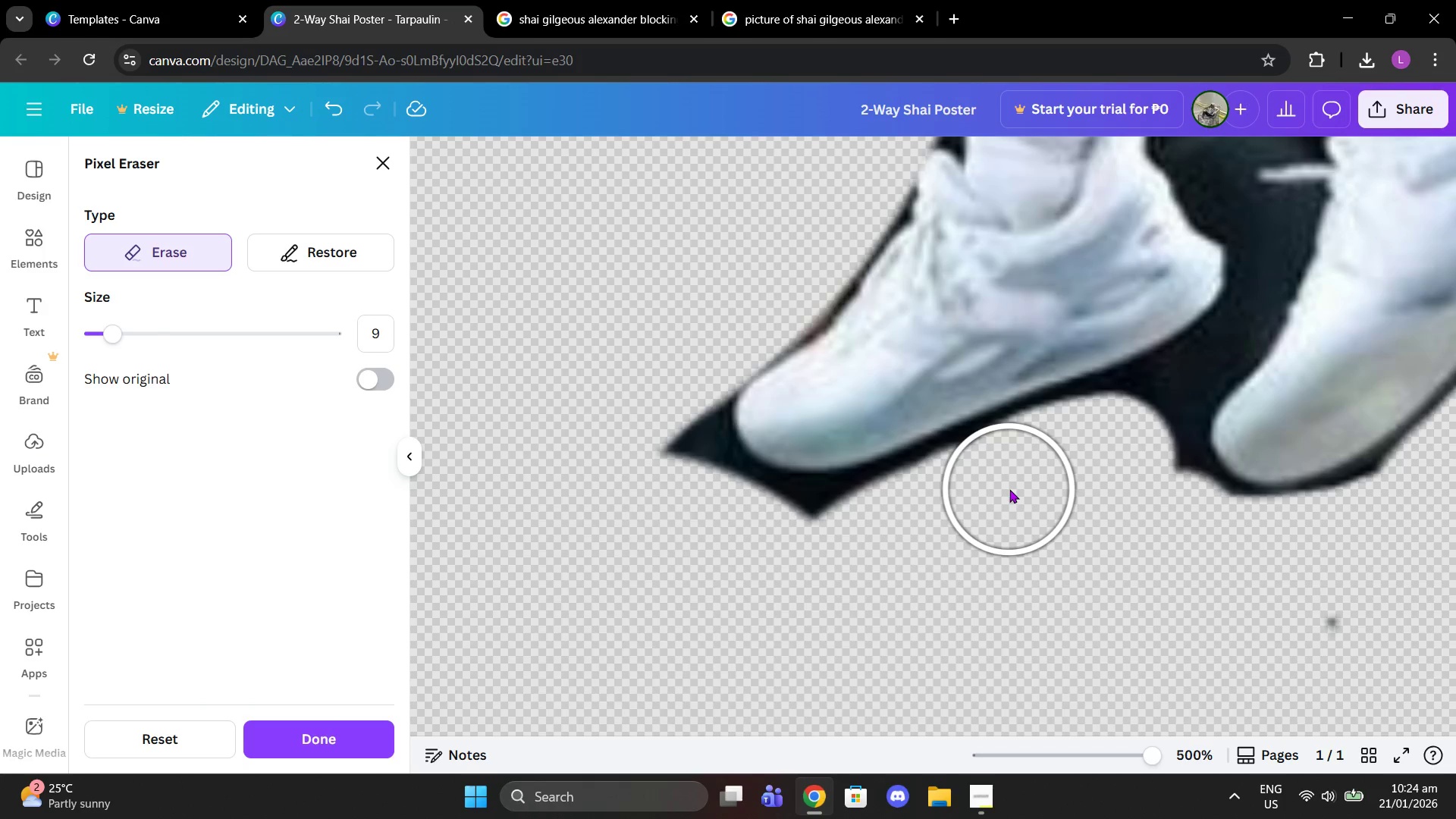 
left_click_drag(start_coordinate=[1003, 488], to_coordinate=[687, 475])
 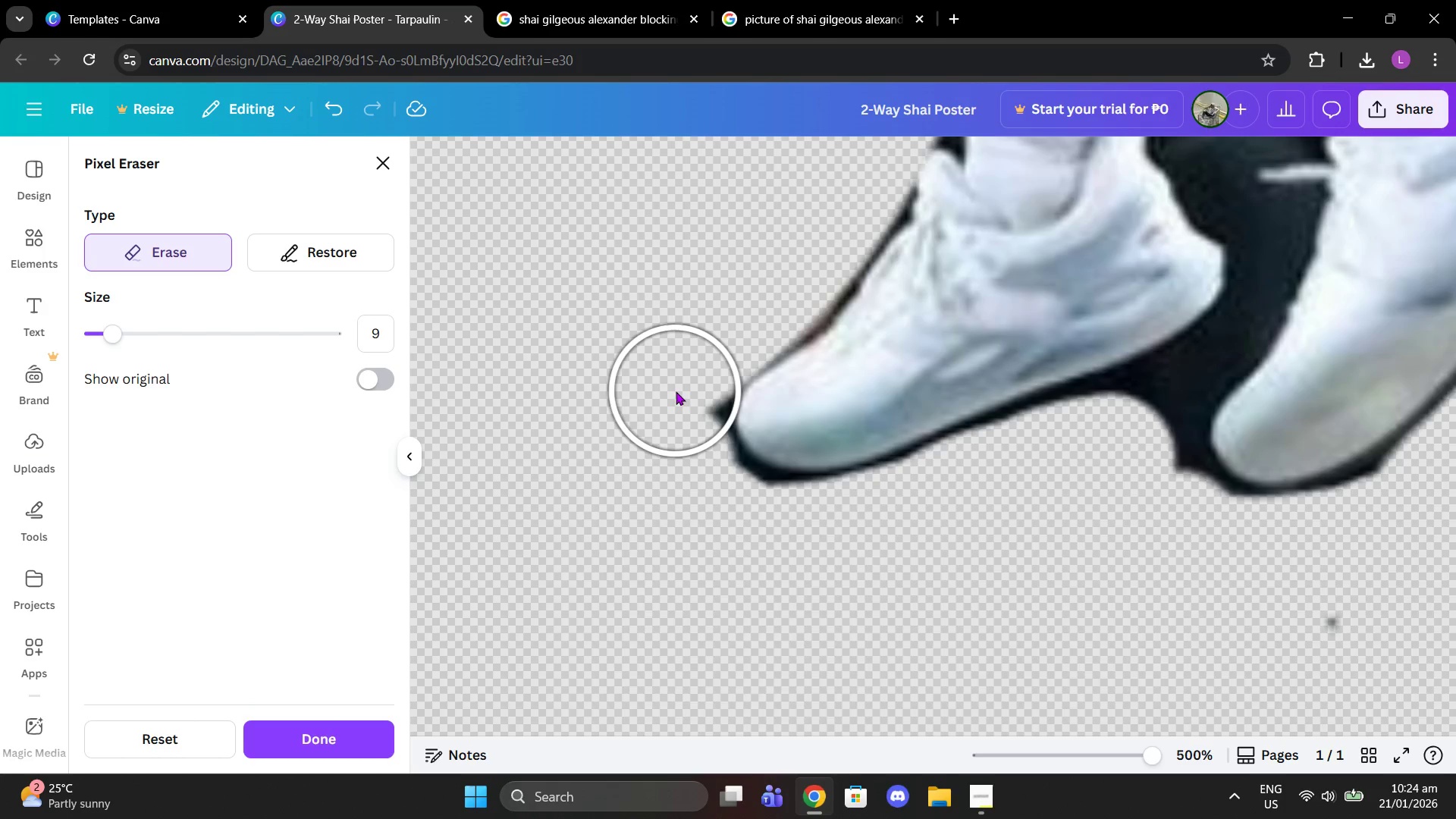 
left_click([667, 387])
 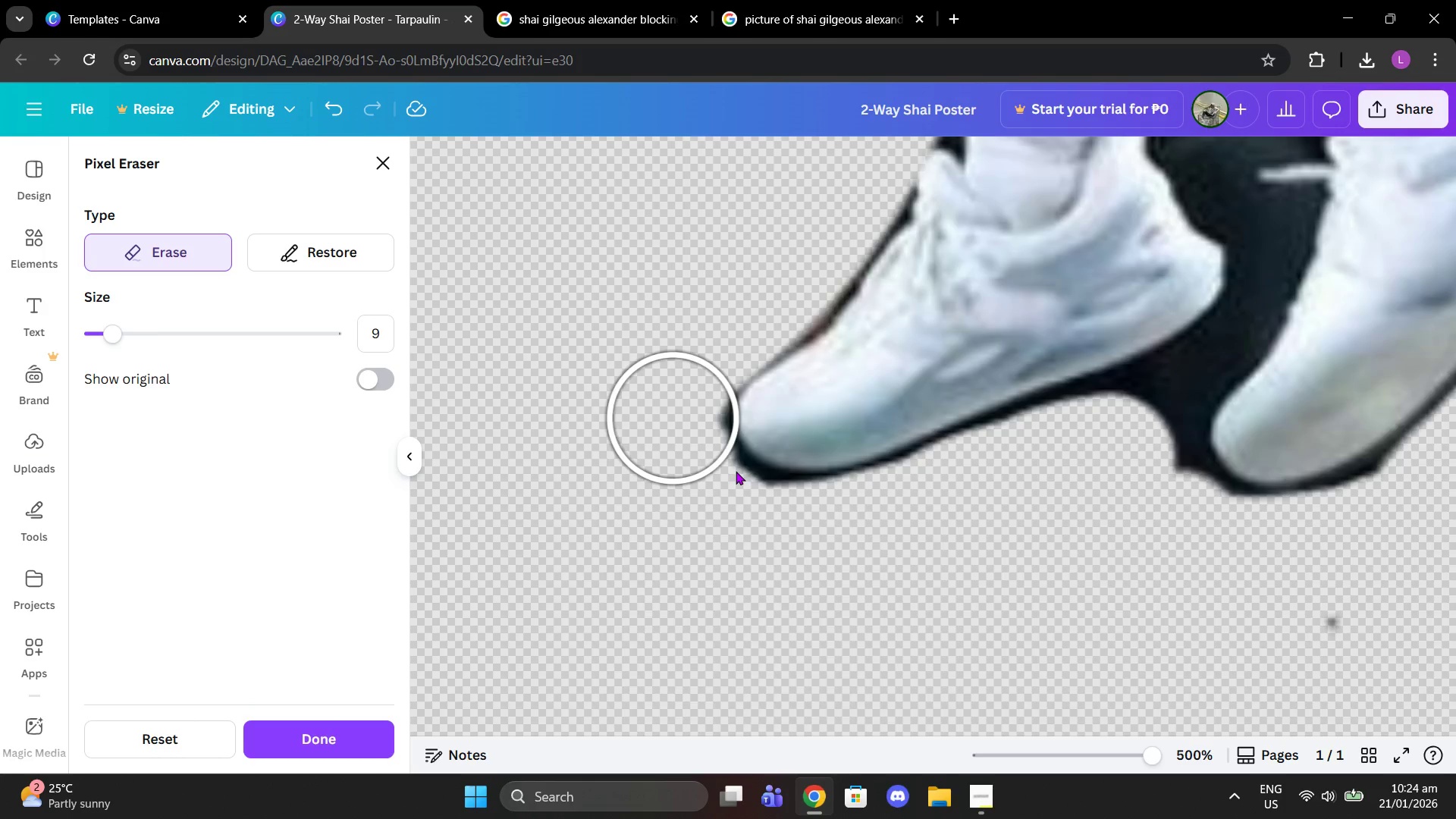 
scroll: coordinate [855, 258], scroll_direction: up, amount: 4.0
 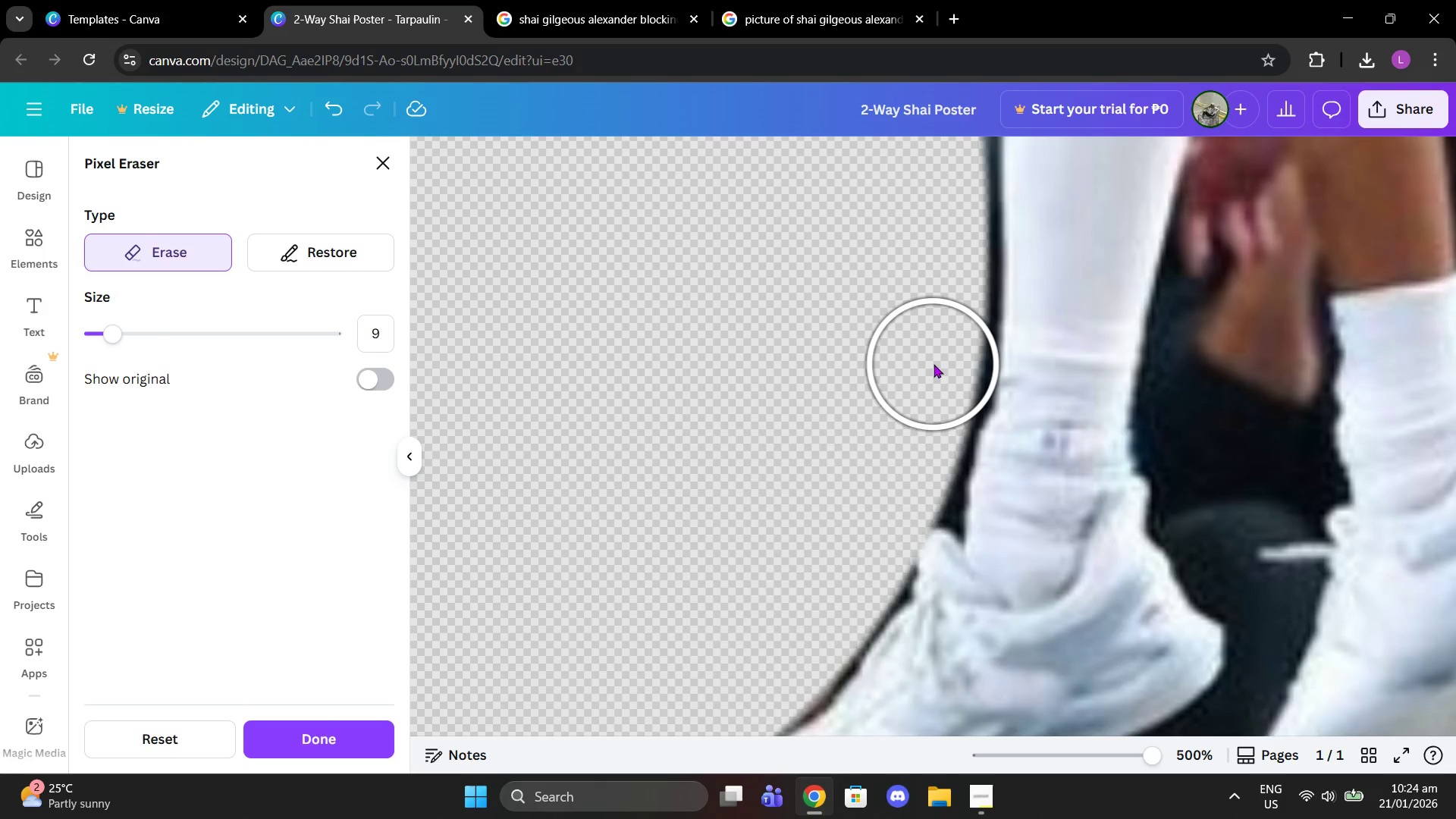 
left_click([933, 363])
 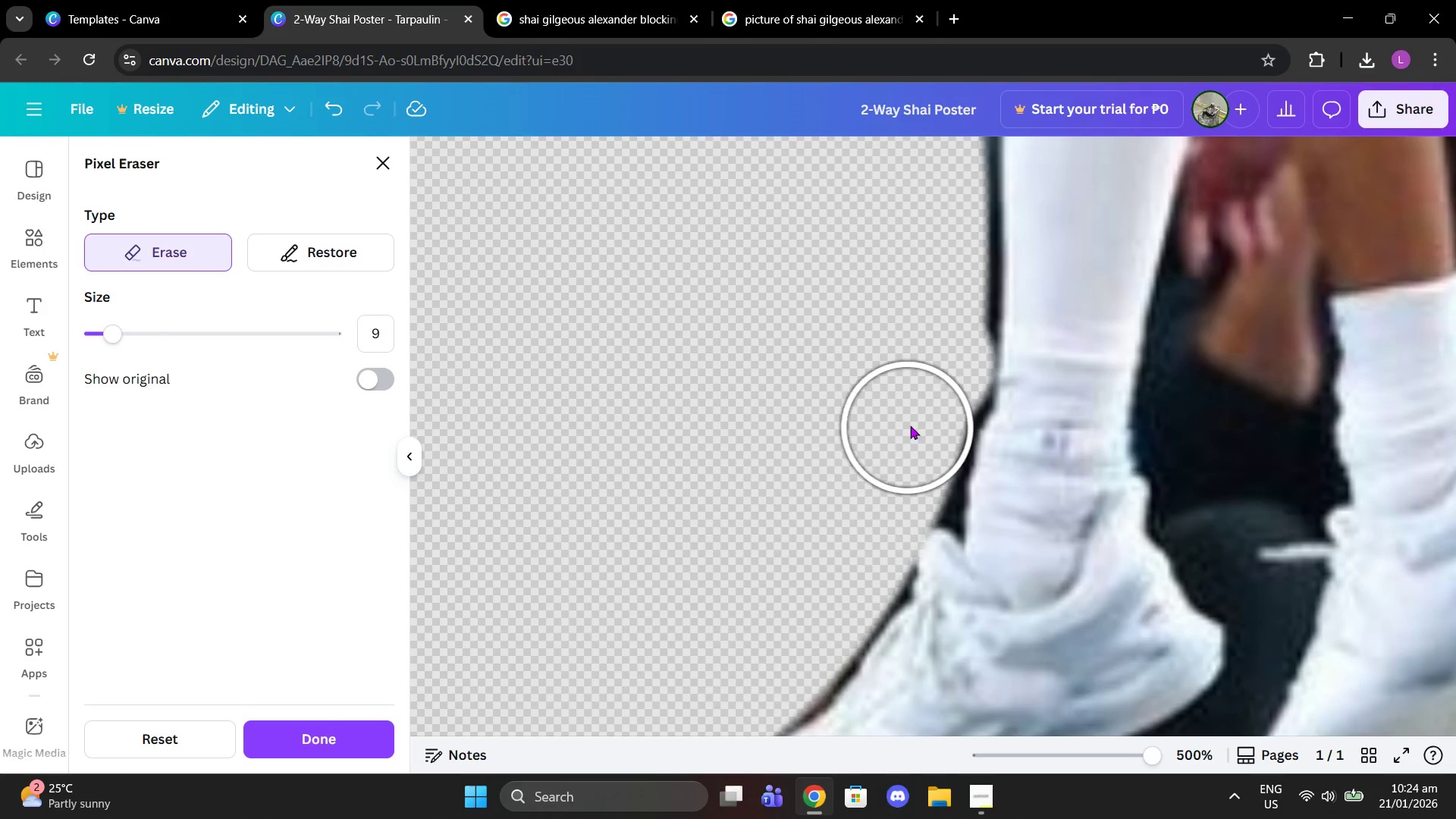 
left_click([913, 425])
 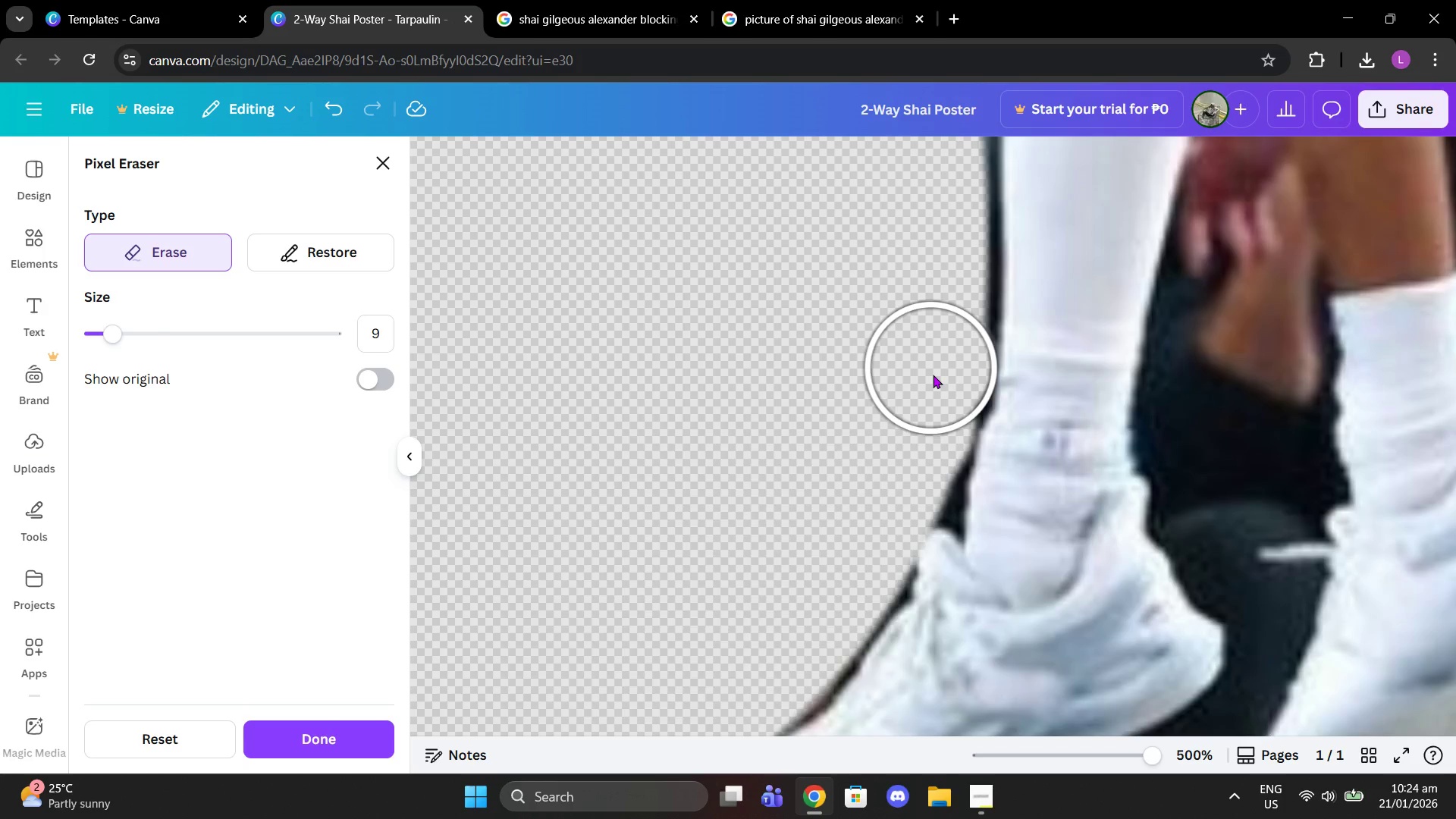 
left_click([927, 388])
 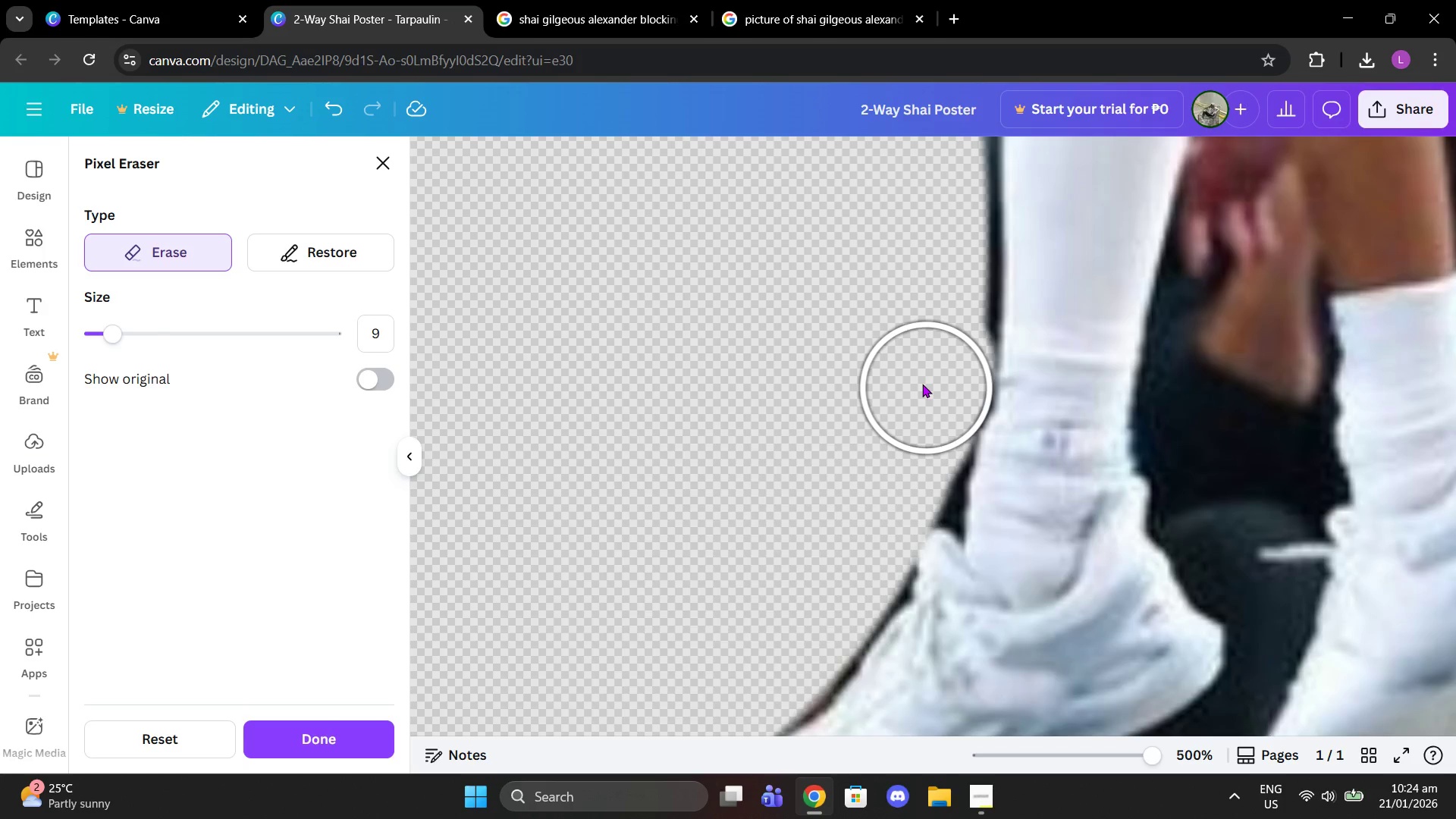 
scroll: coordinate [918, 346], scroll_direction: up, amount: 2.0
 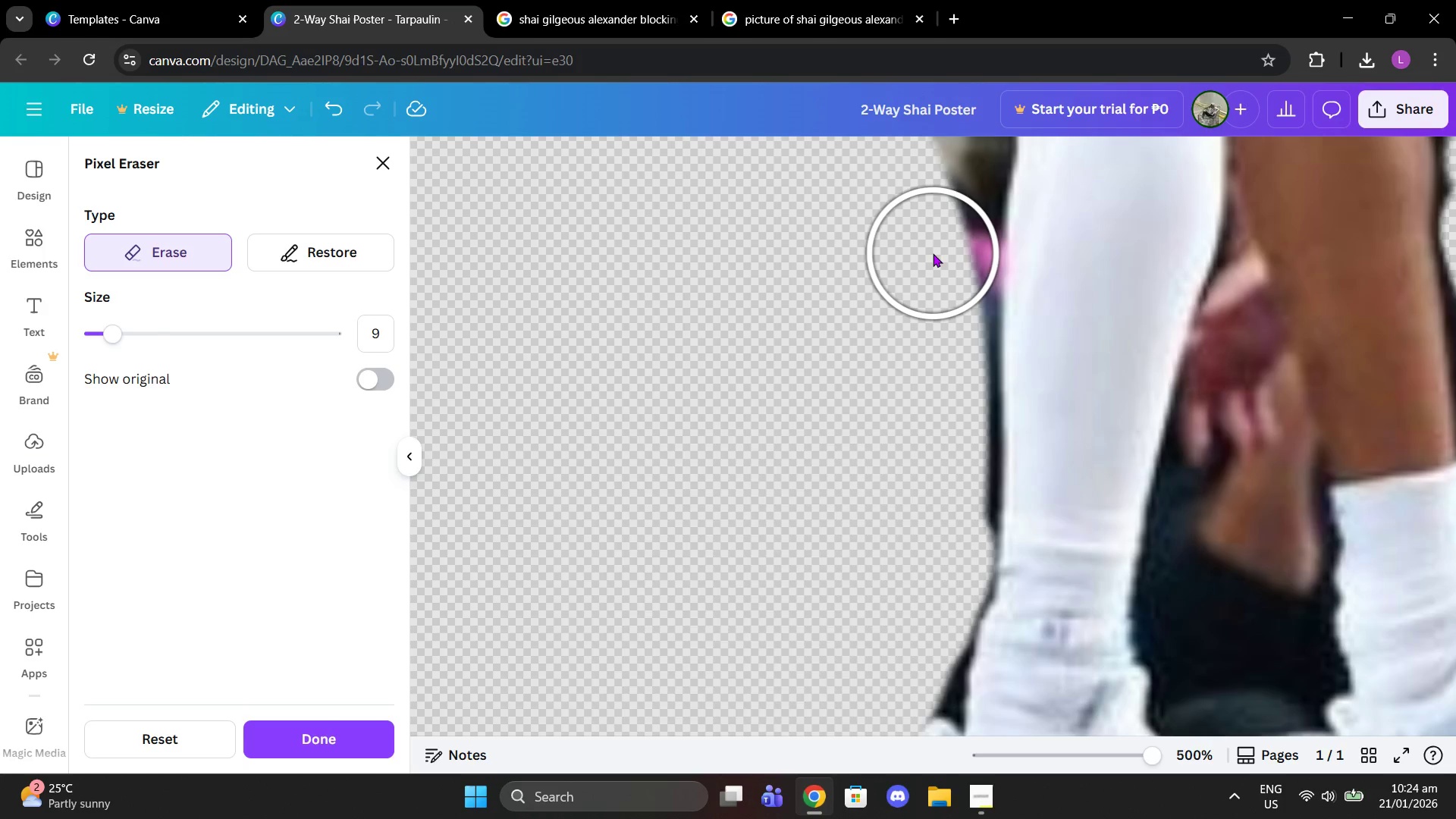 
left_click_drag(start_coordinate=[933, 253], to_coordinate=[930, 524])
 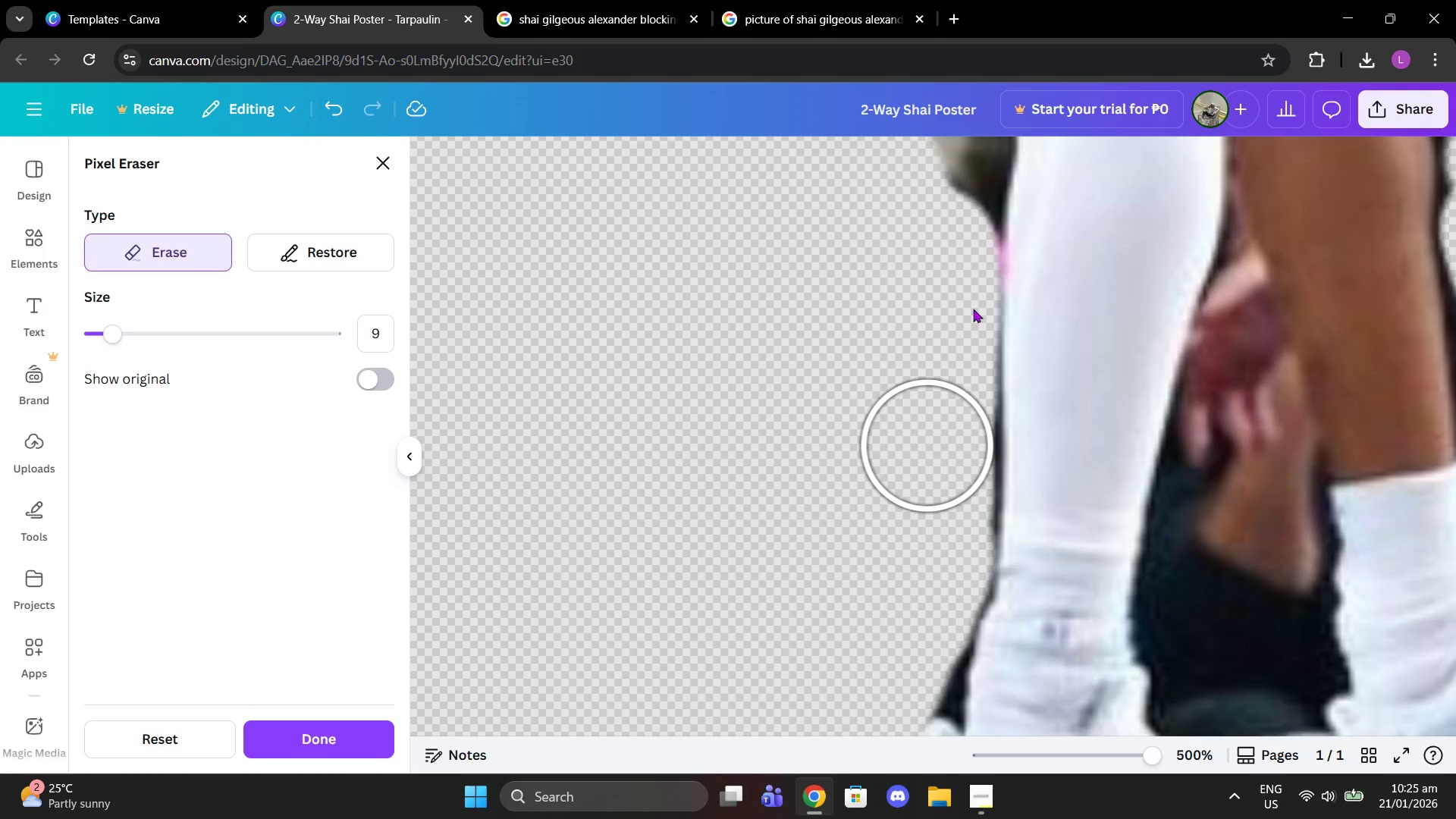 
scroll: coordinate [999, 303], scroll_direction: up, amount: 4.0
 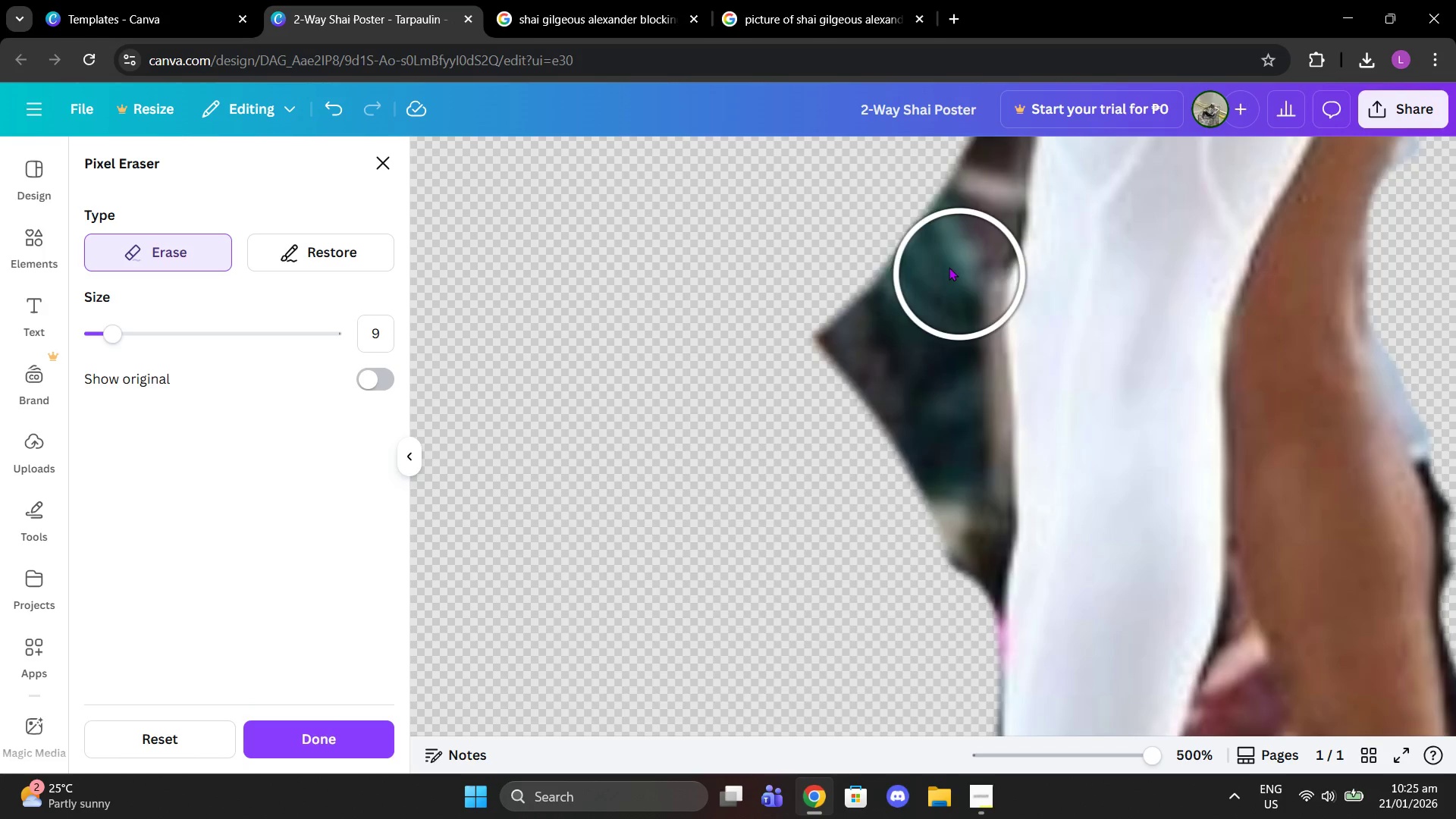 
left_click_drag(start_coordinate=[933, 260], to_coordinate=[813, 444])
 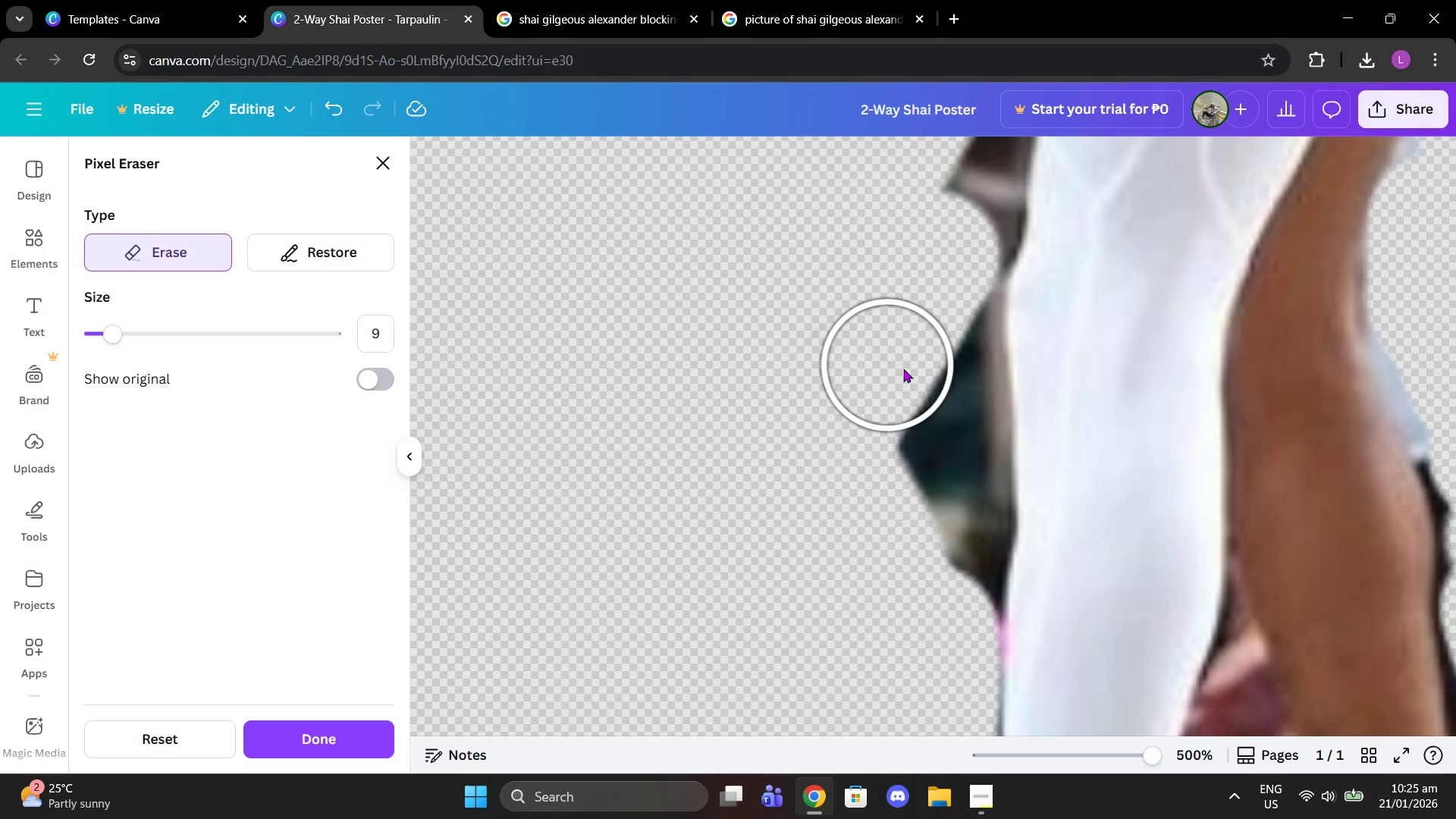 
left_click([918, 372])
 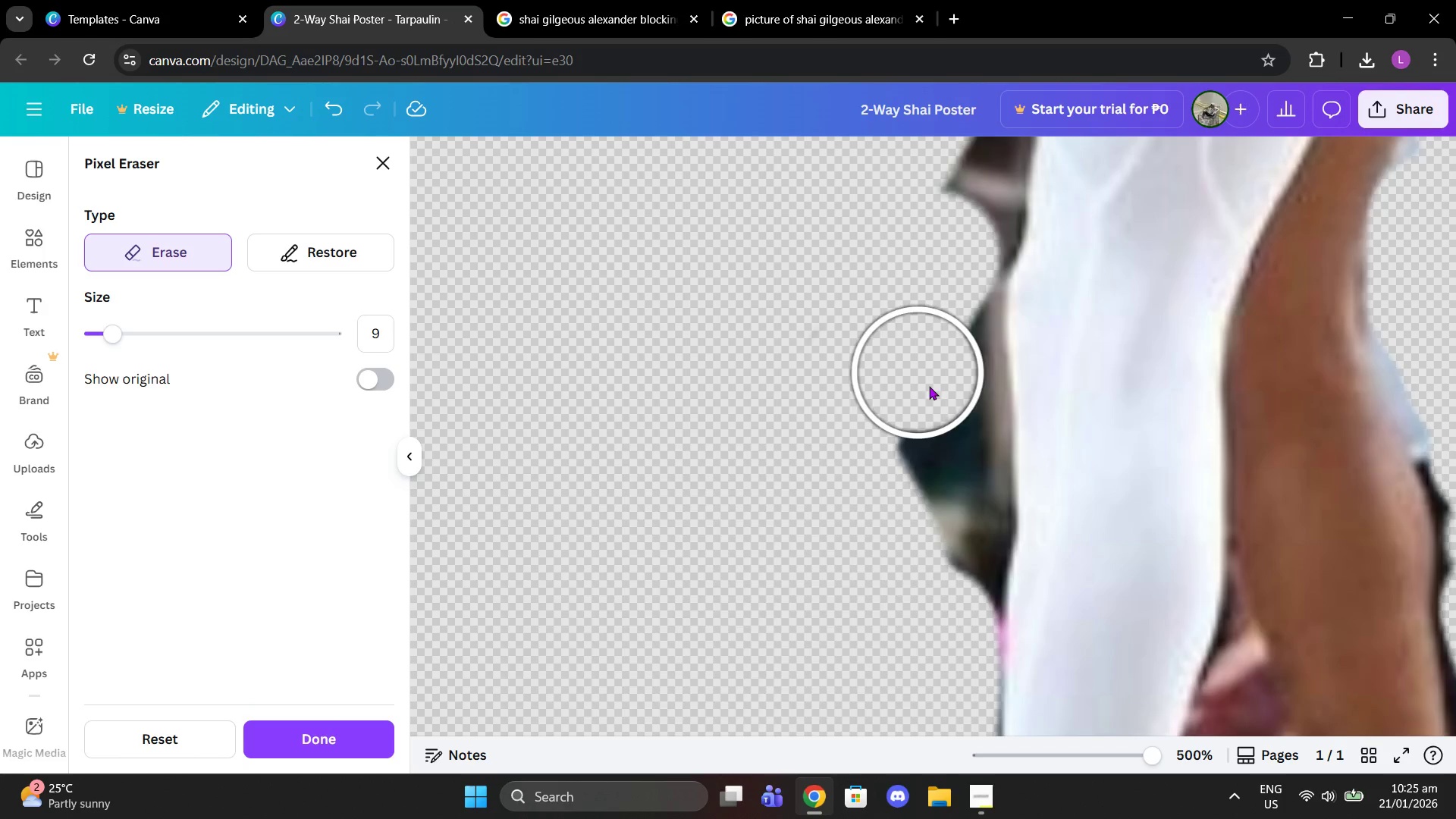 
left_click_drag(start_coordinate=[936, 393], to_coordinate=[932, 541])
 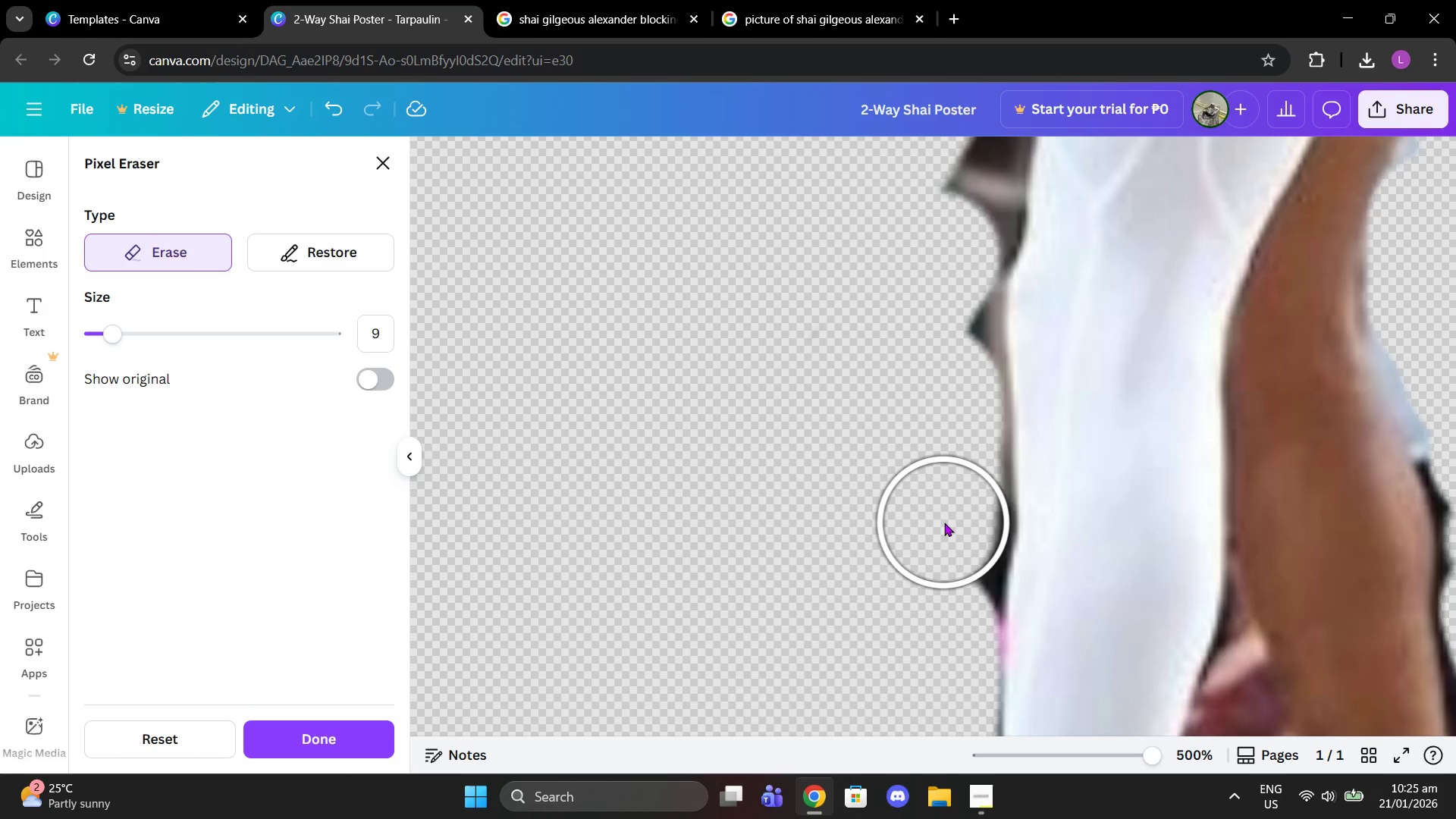 
left_click([945, 522])
 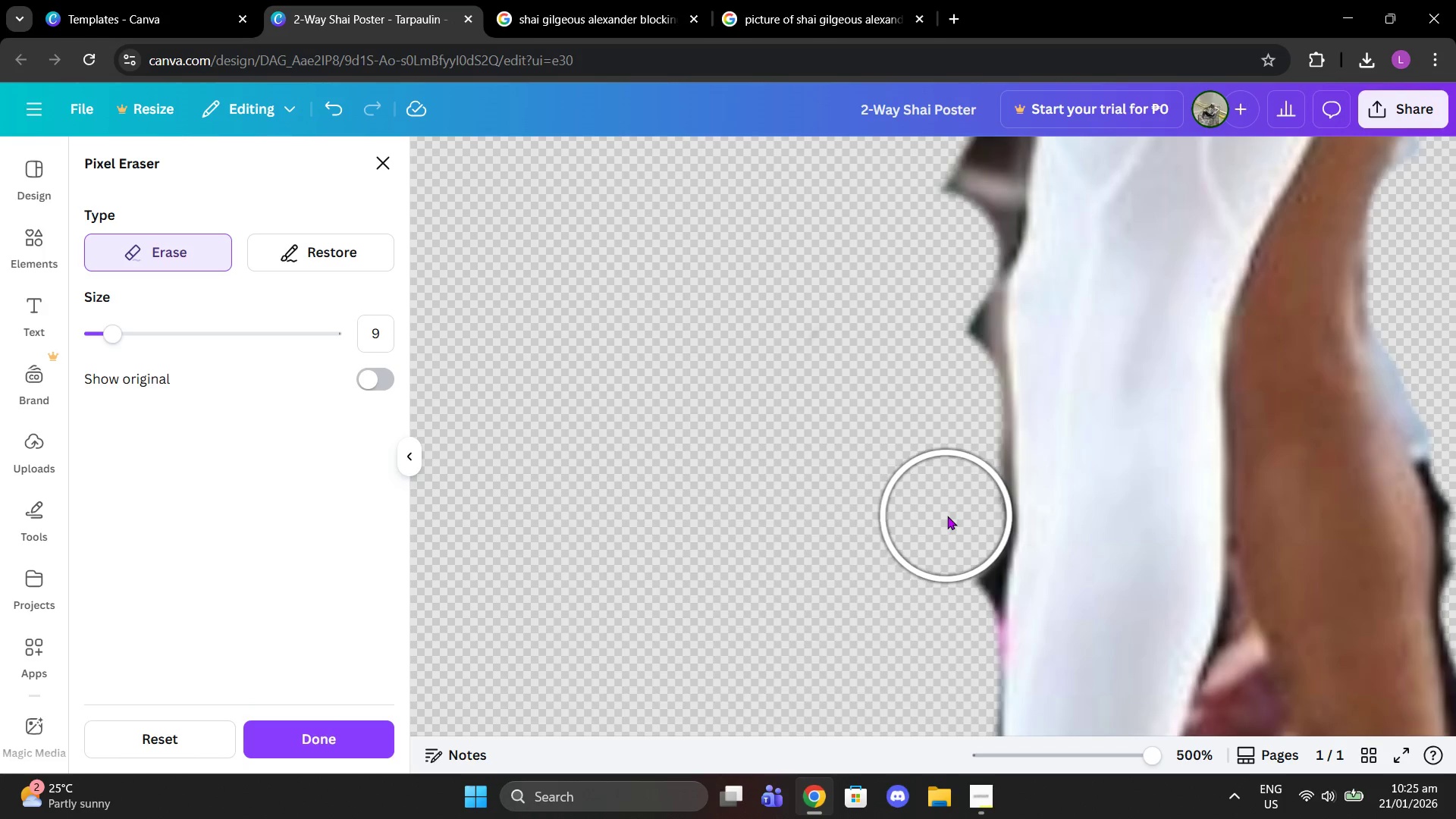 
left_click([949, 516])
 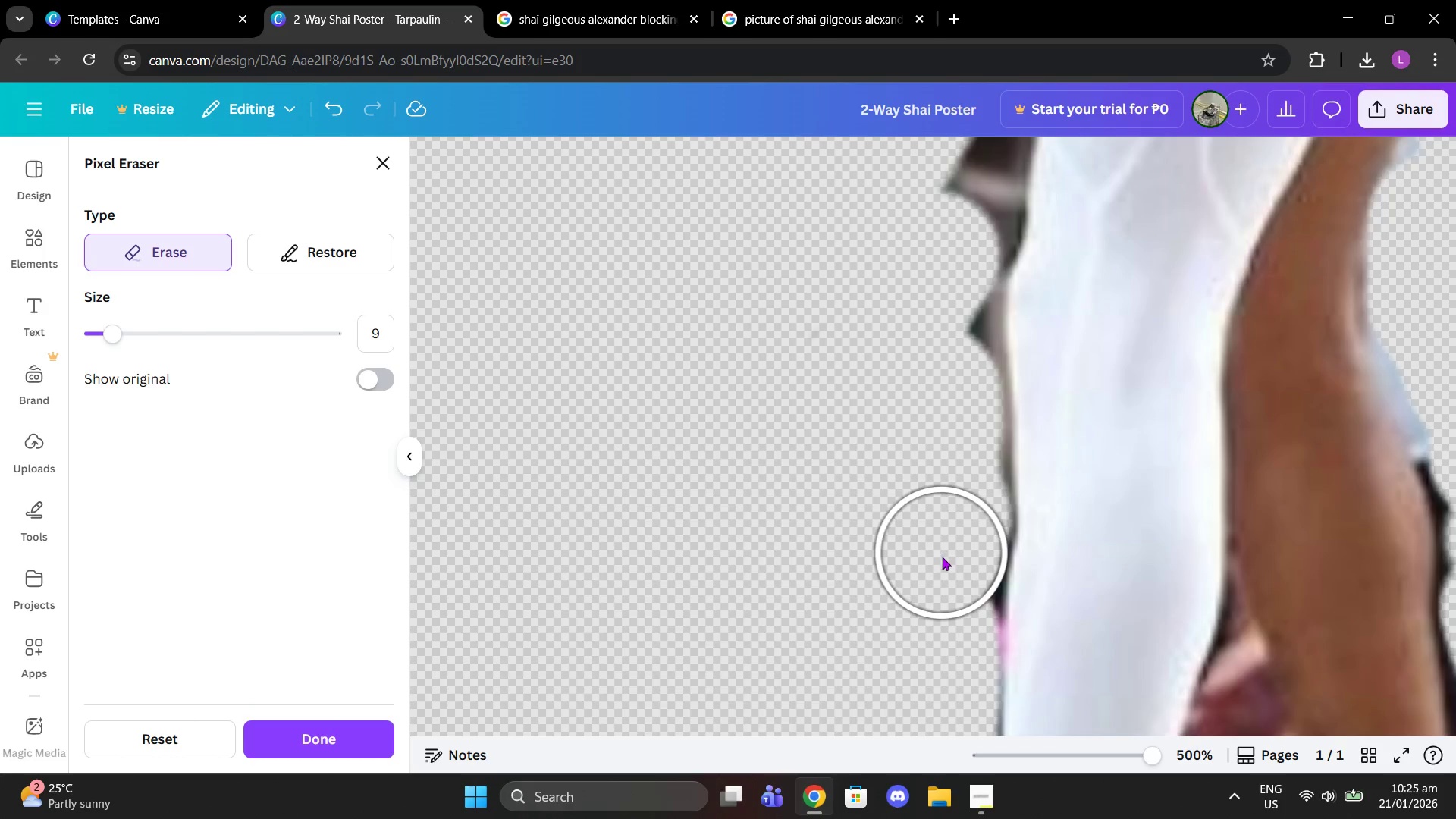 
double_click([946, 566])
 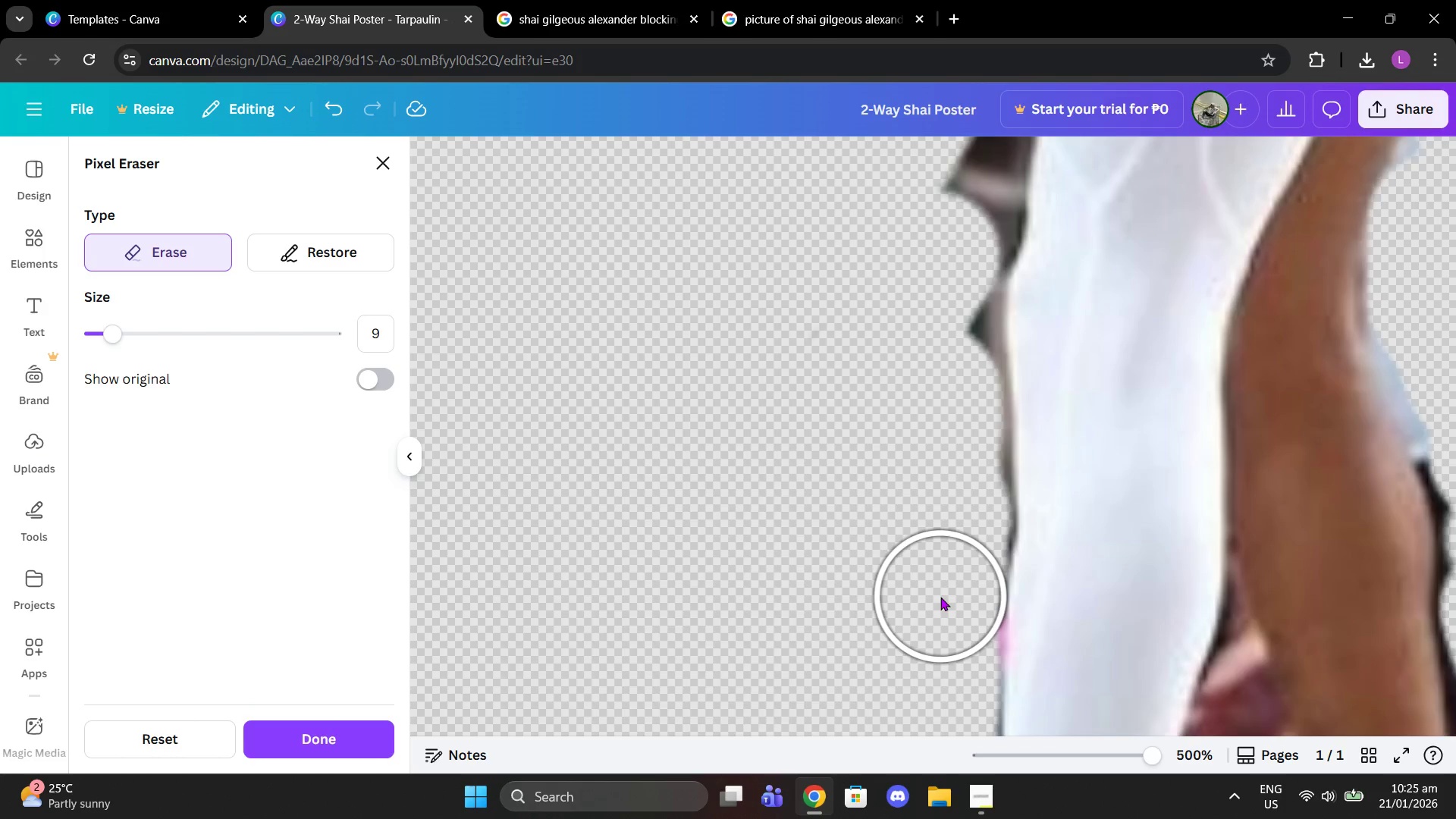 
scroll: coordinate [887, 320], scroll_direction: up, amount: 11.0
 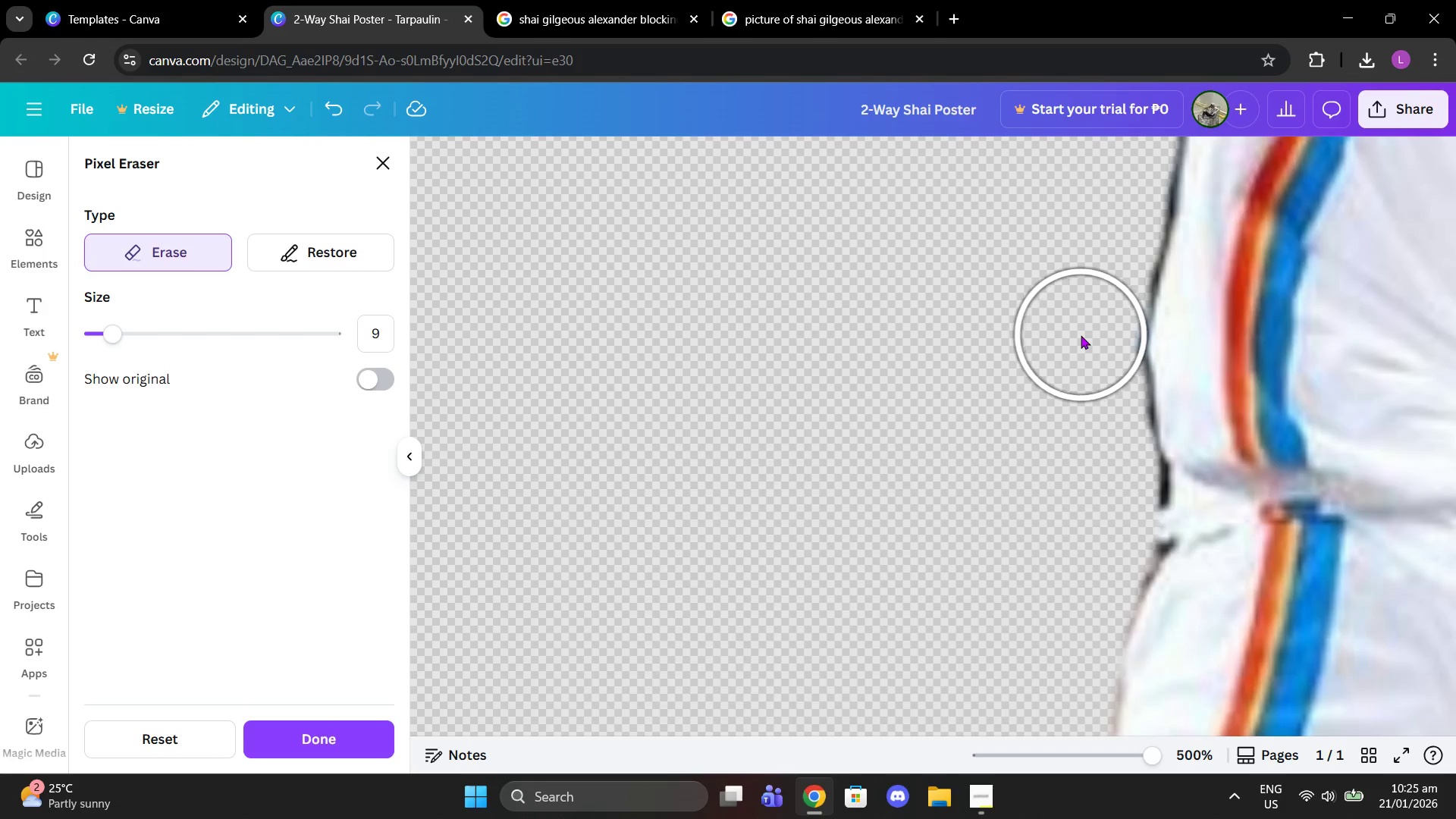 
left_click([1078, 334])
 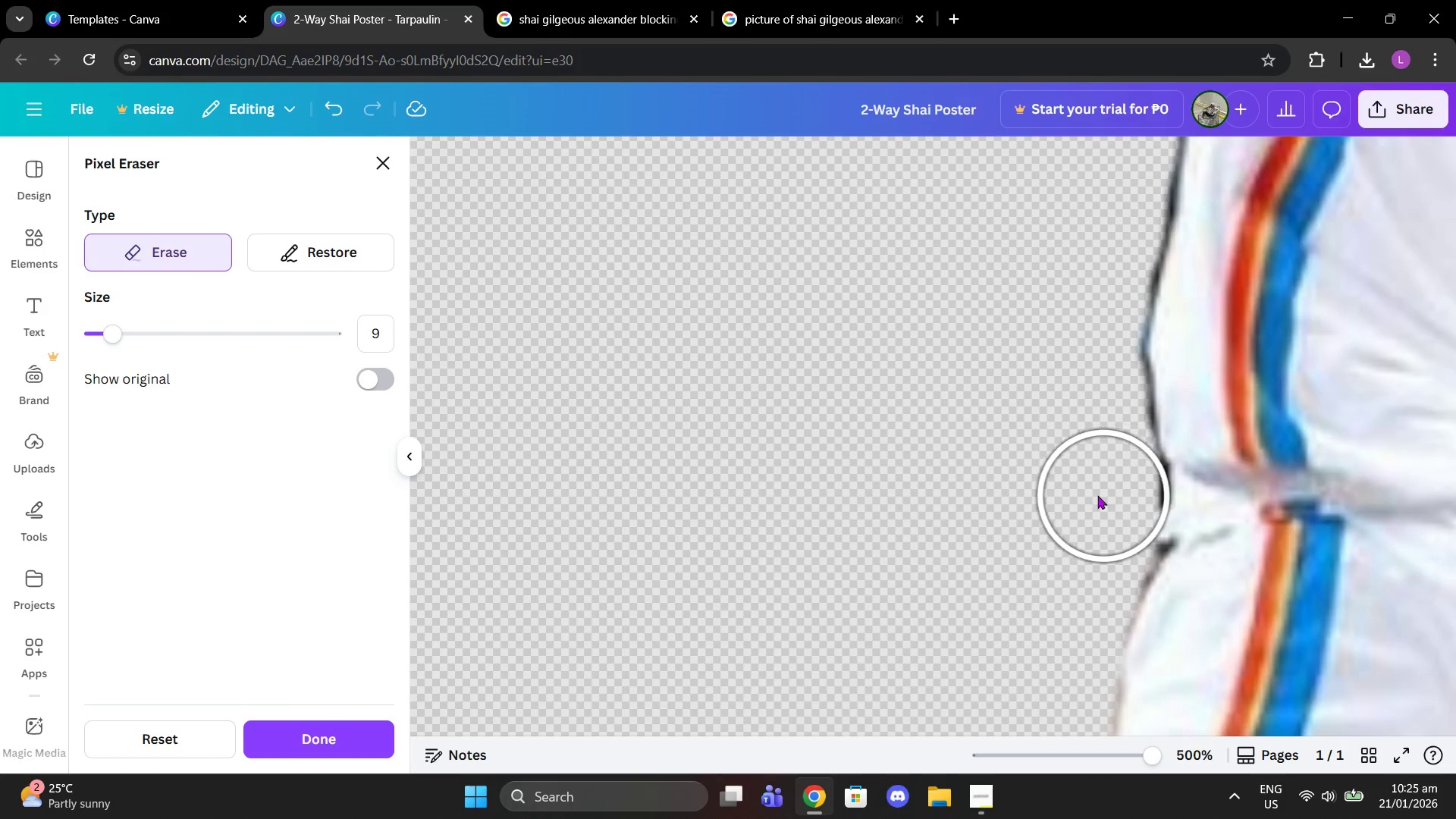 
scroll: coordinate [1025, 469], scroll_direction: down, amount: 8.0
 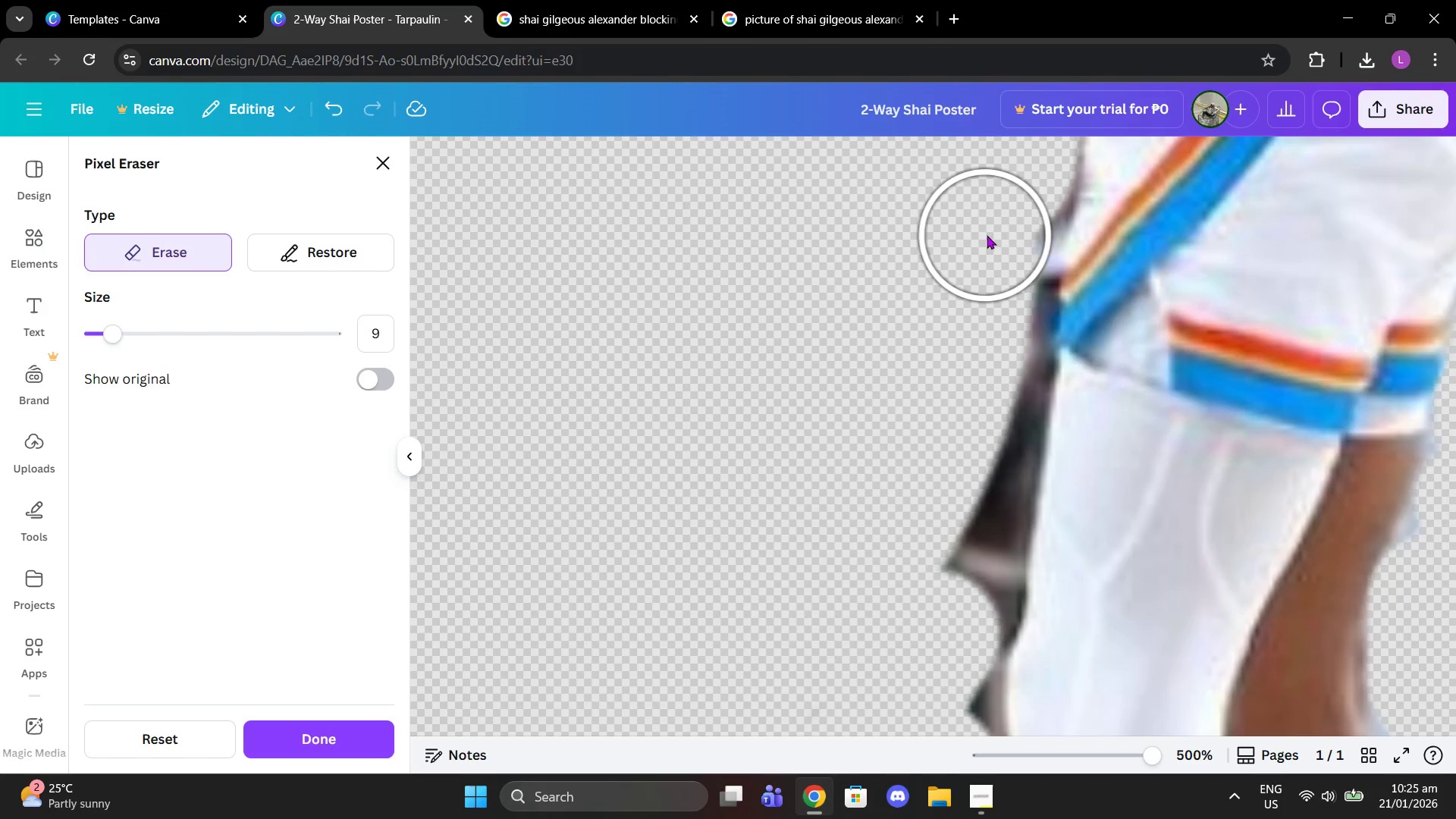 
left_click_drag(start_coordinate=[1003, 231], to_coordinate=[893, 538])
 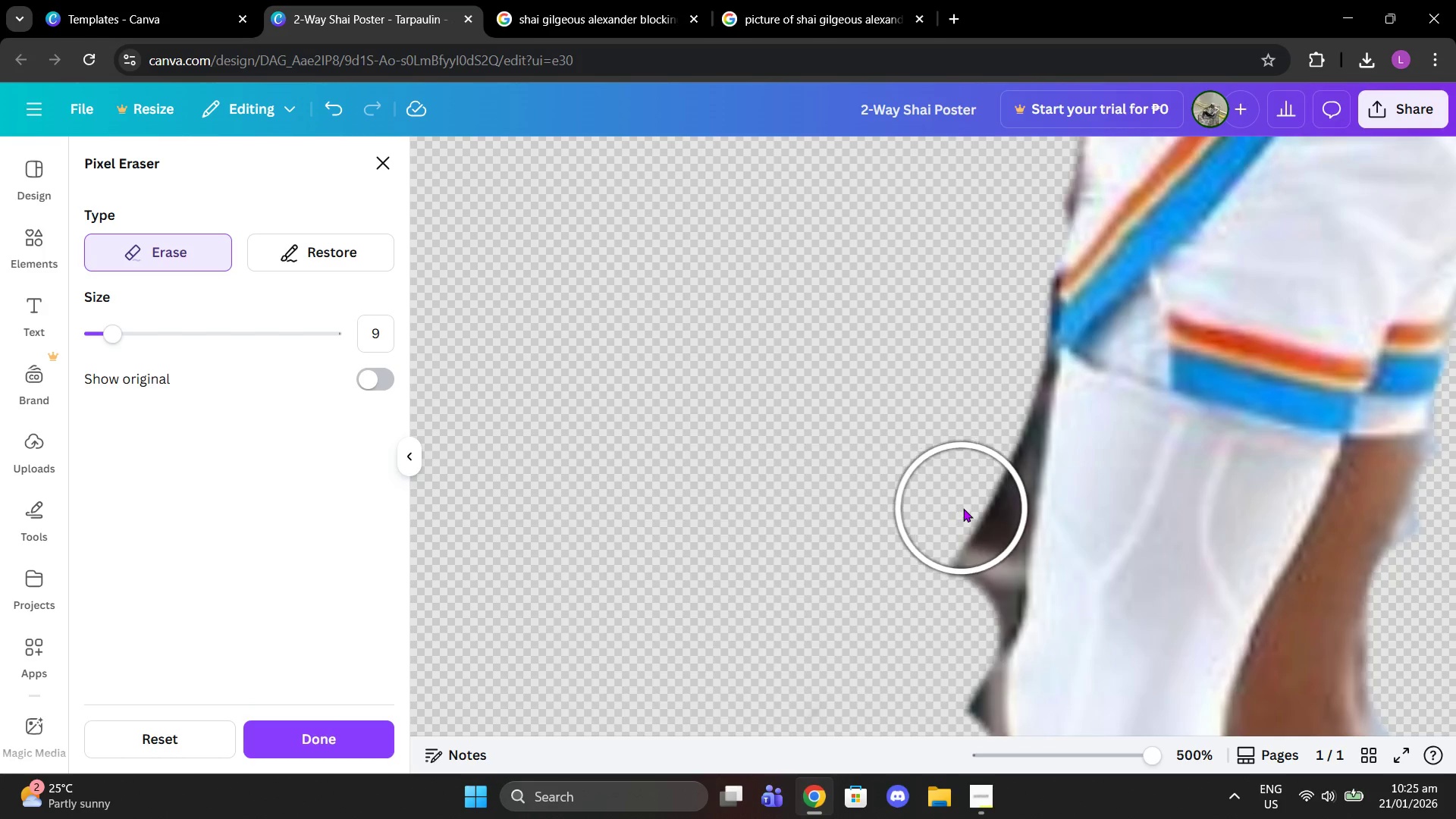 
left_click([974, 502])
 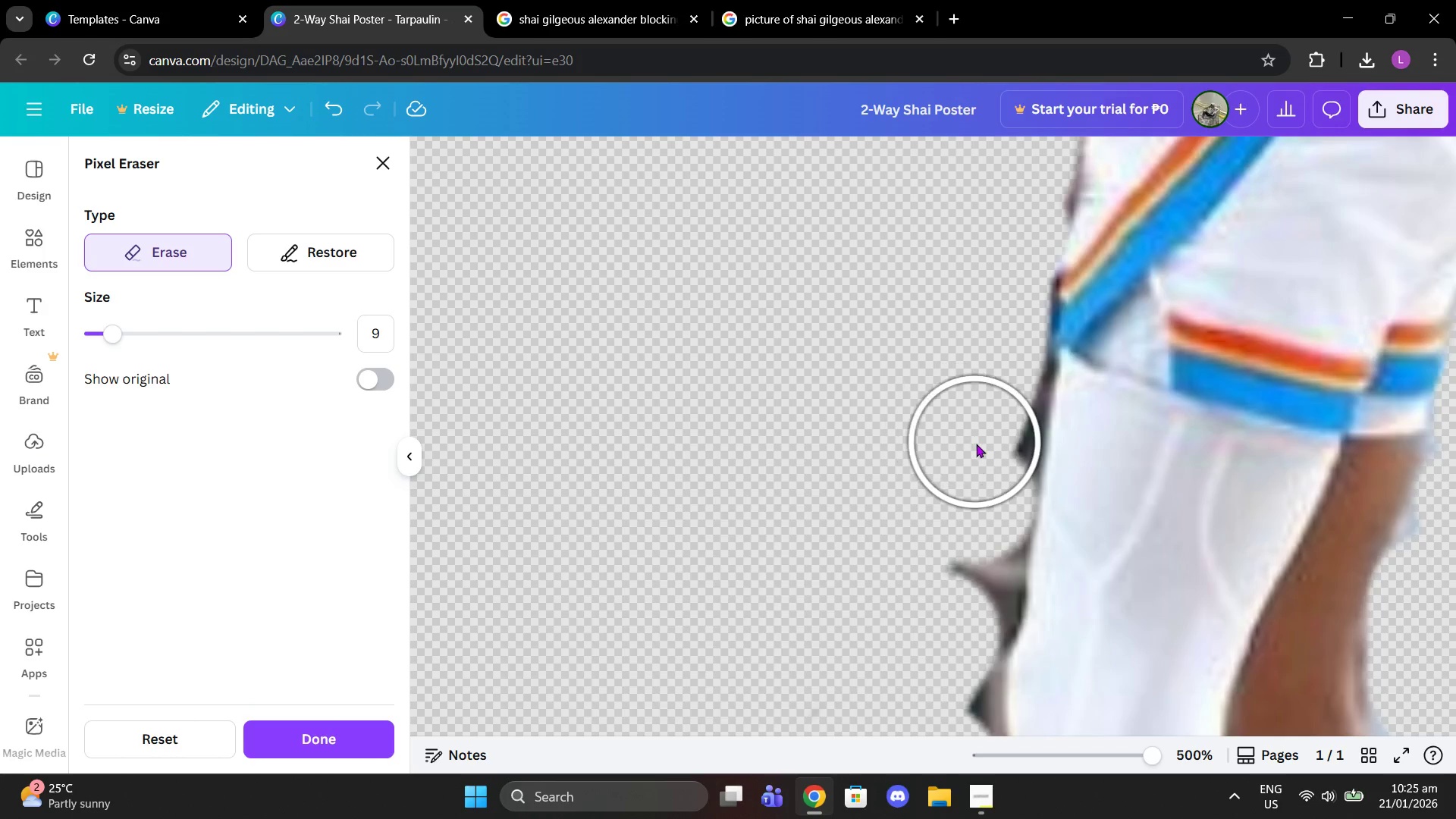 
left_click([981, 445])
 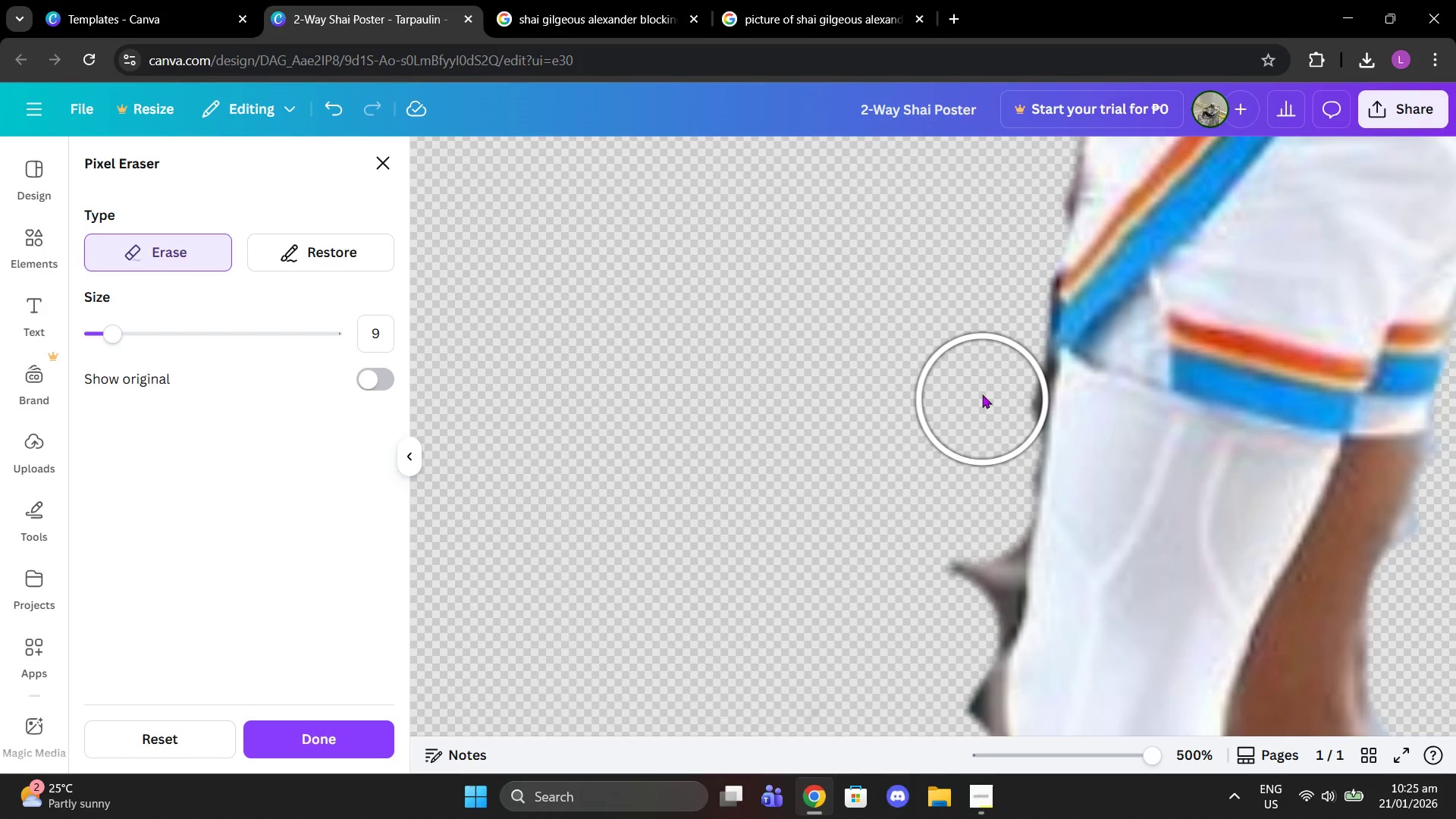 
left_click([982, 393])
 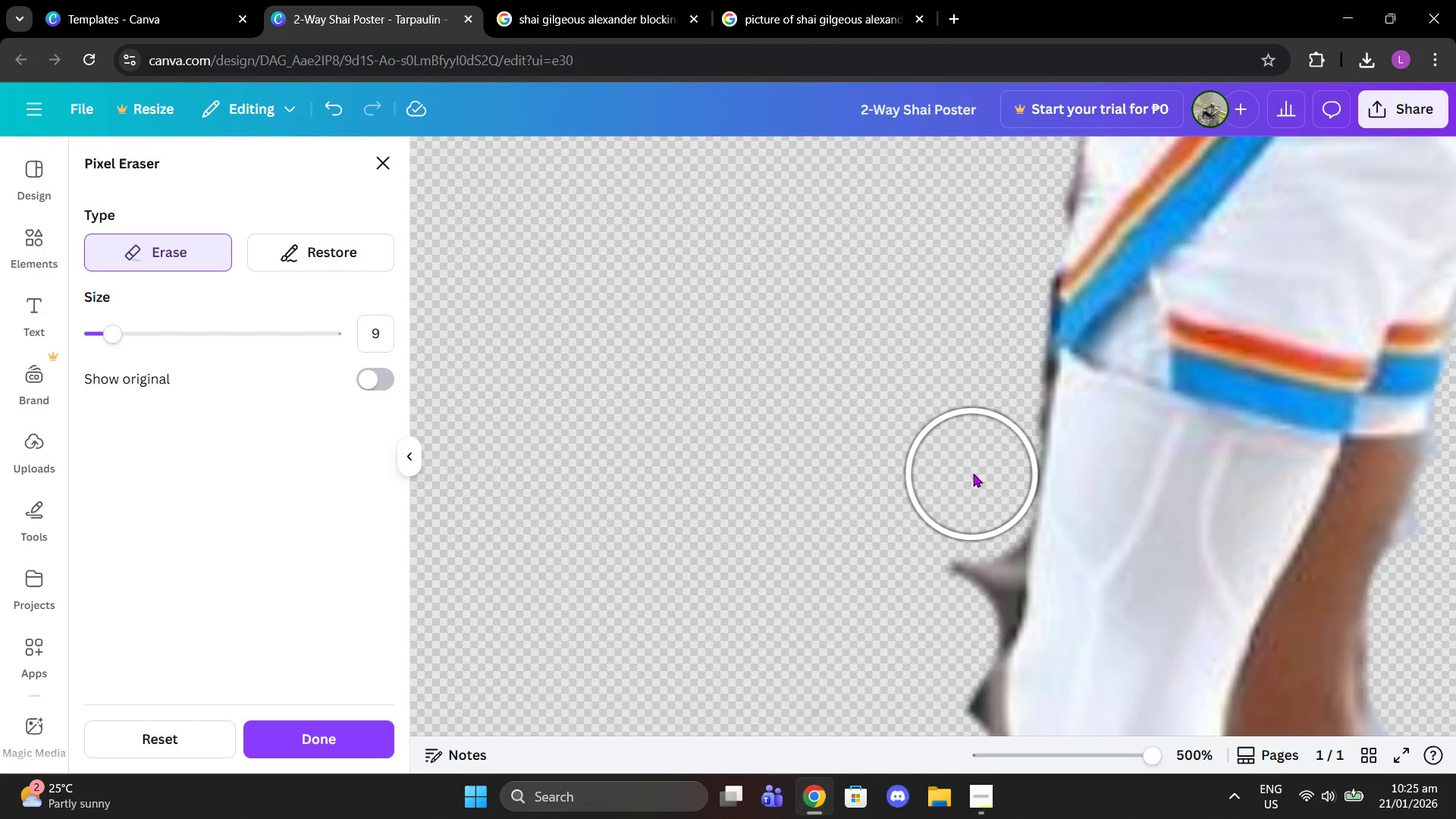 
left_click([977, 467])
 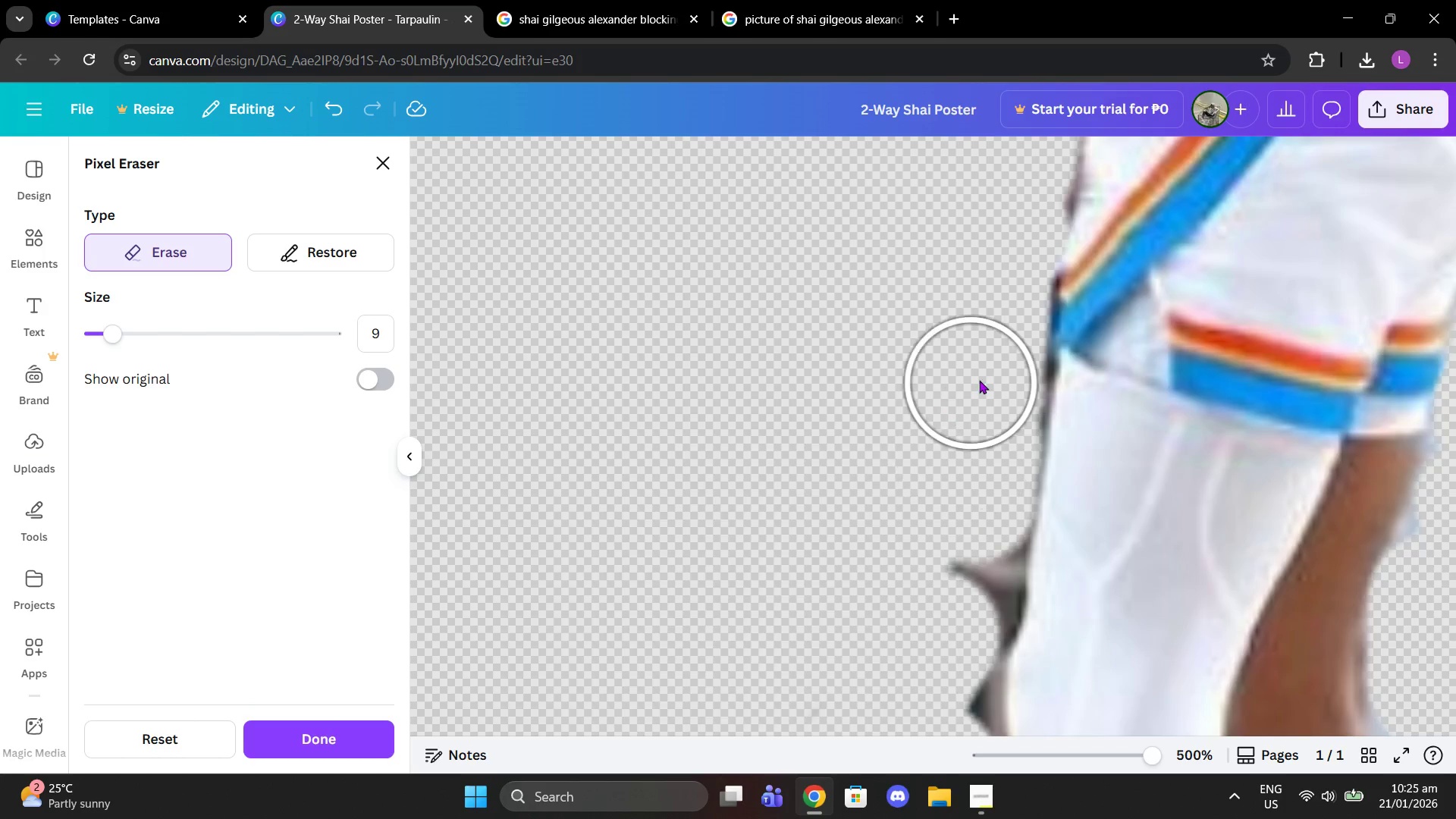 
scroll: coordinate [979, 380], scroll_direction: up, amount: 2.0
 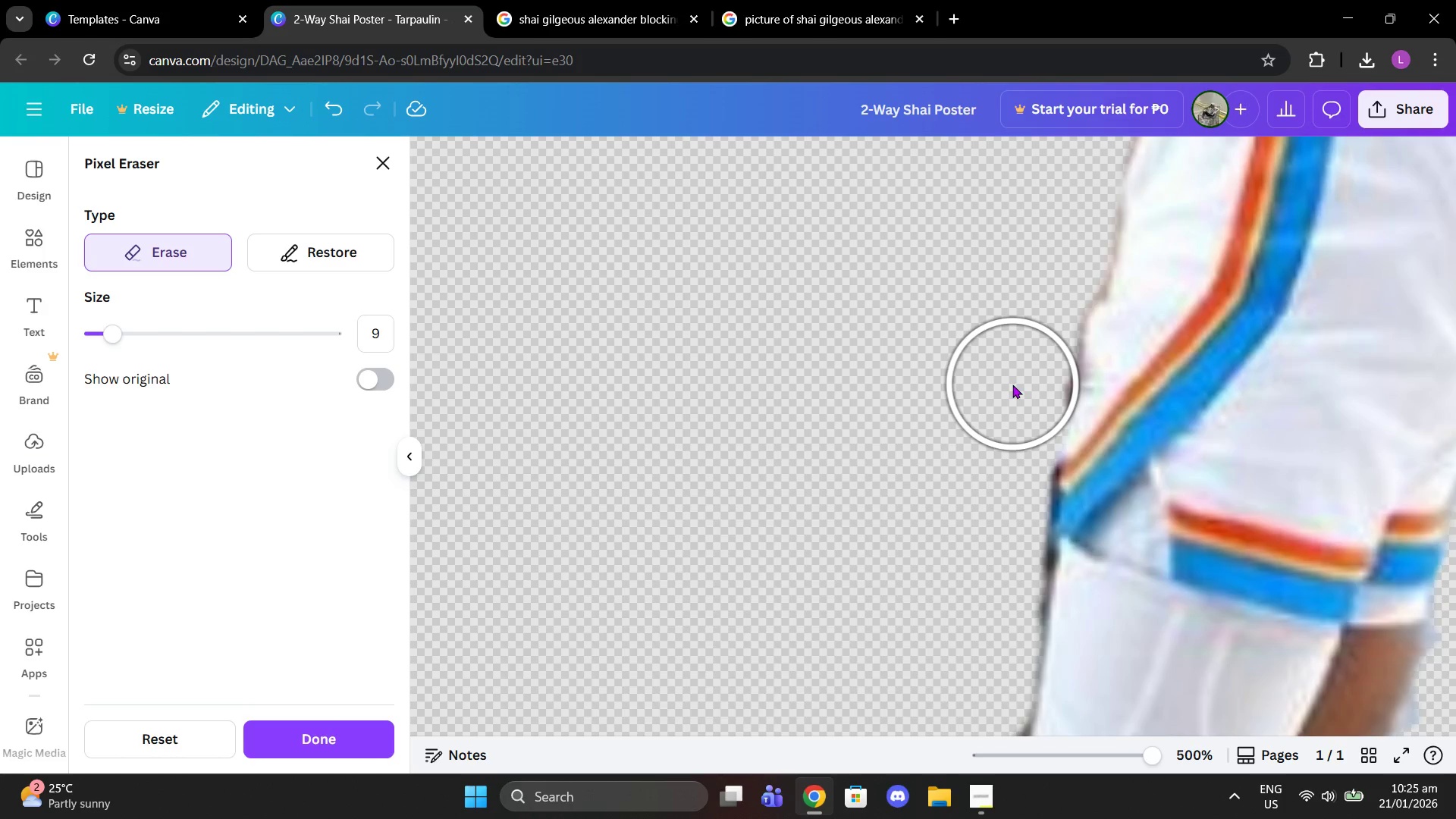 
left_click([1009, 384])
 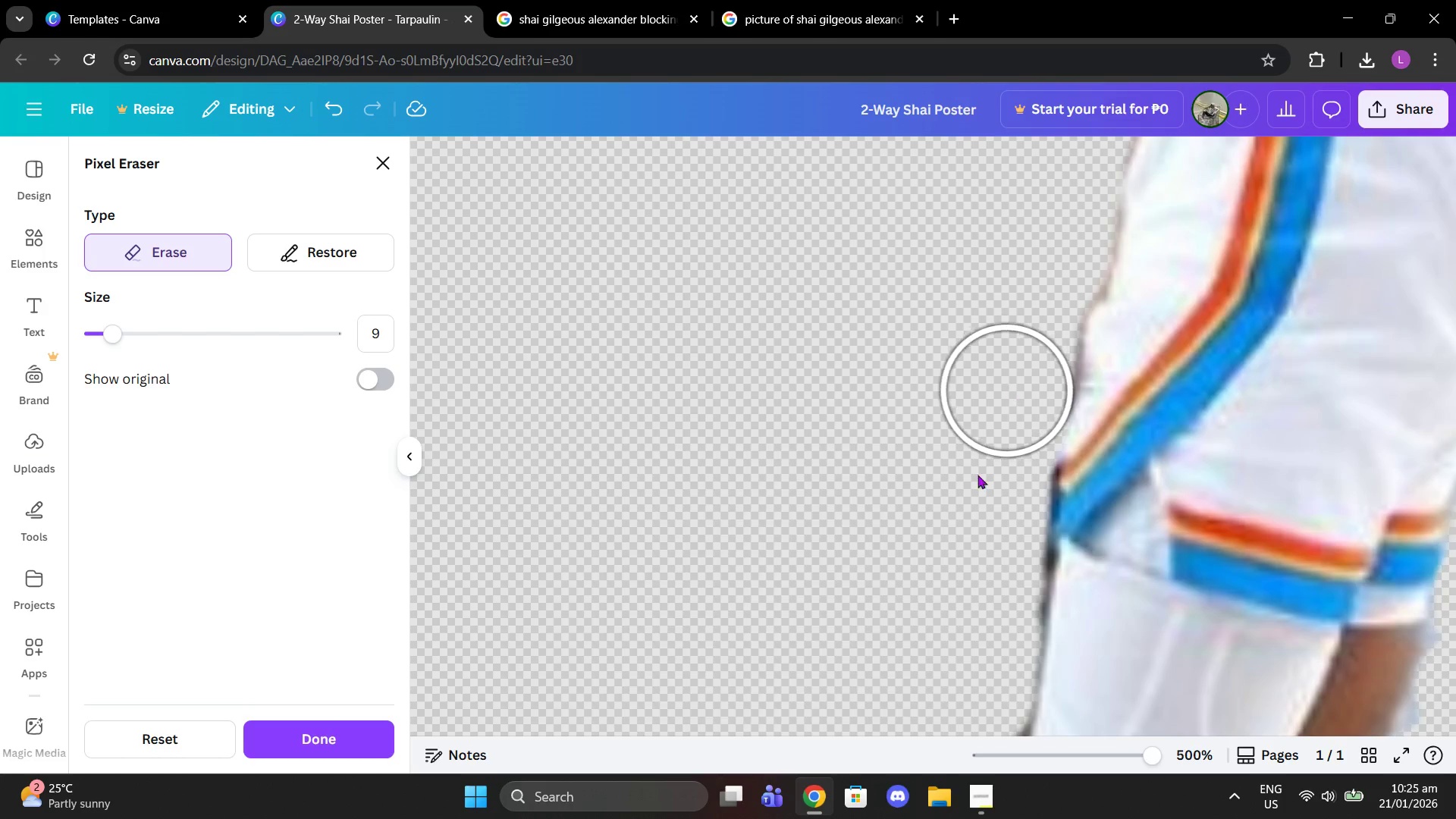 
scroll: coordinate [983, 513], scroll_direction: down, amount: 2.0
 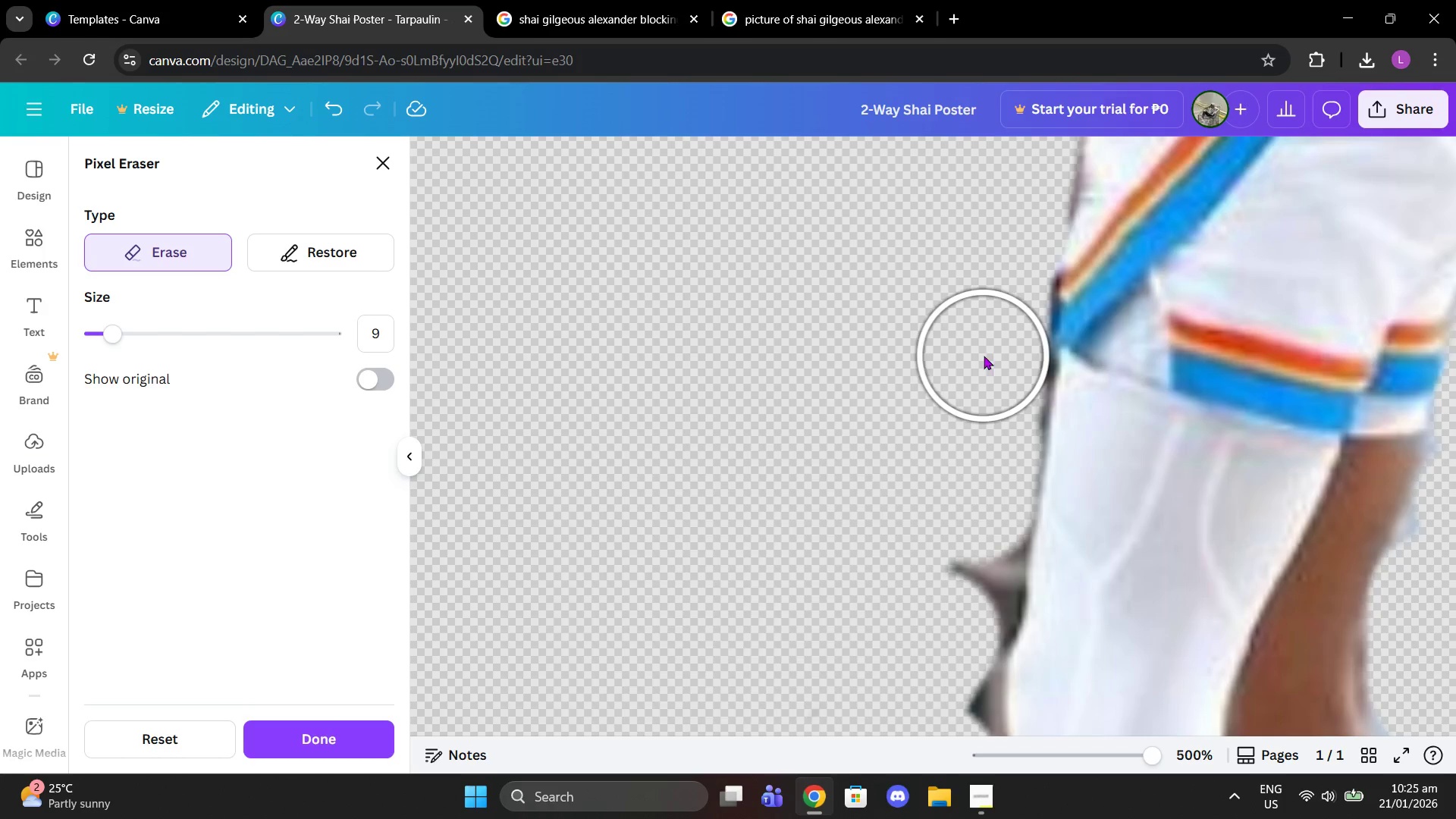 
left_click([992, 359])
 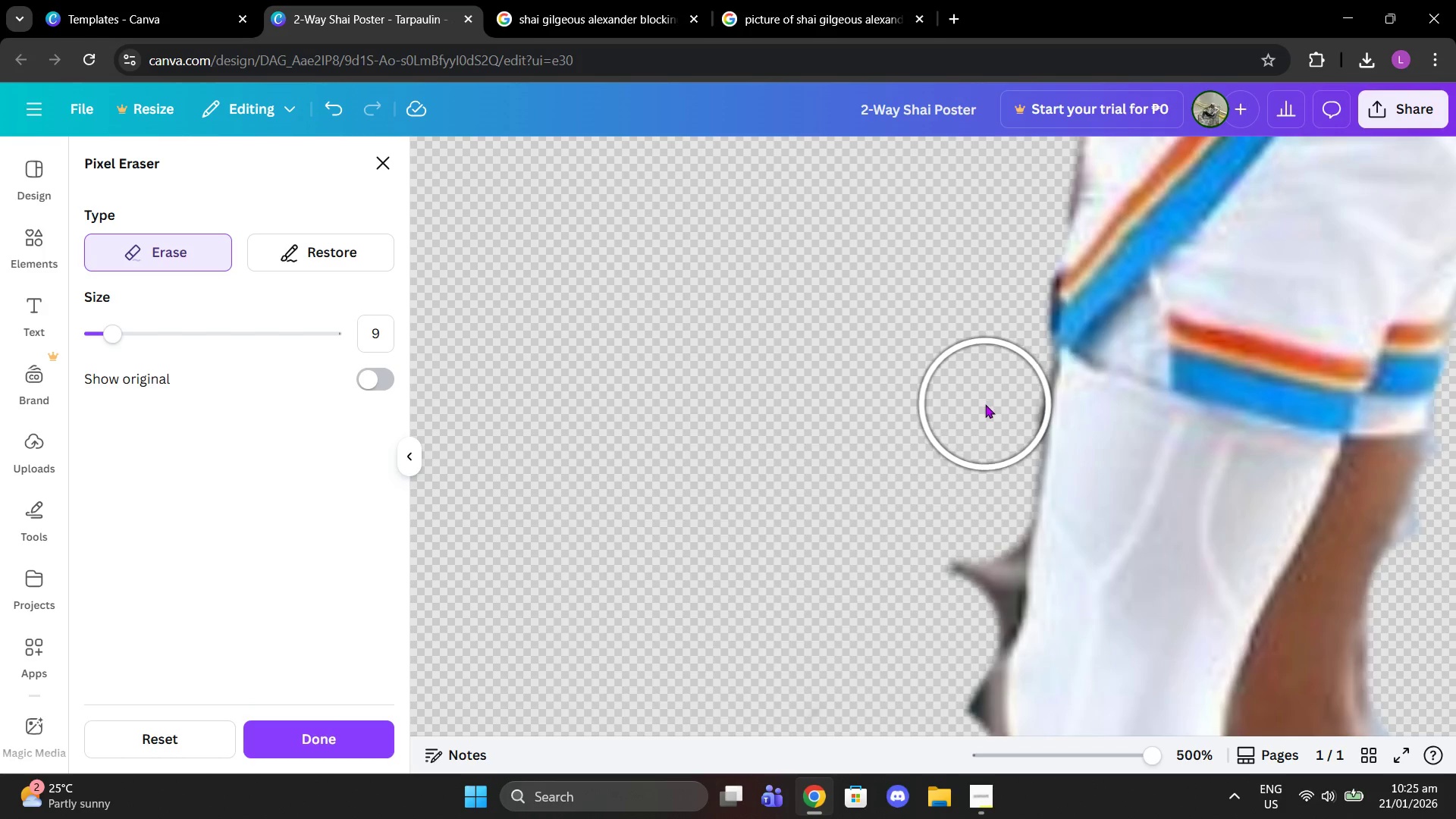 
left_click([984, 406])
 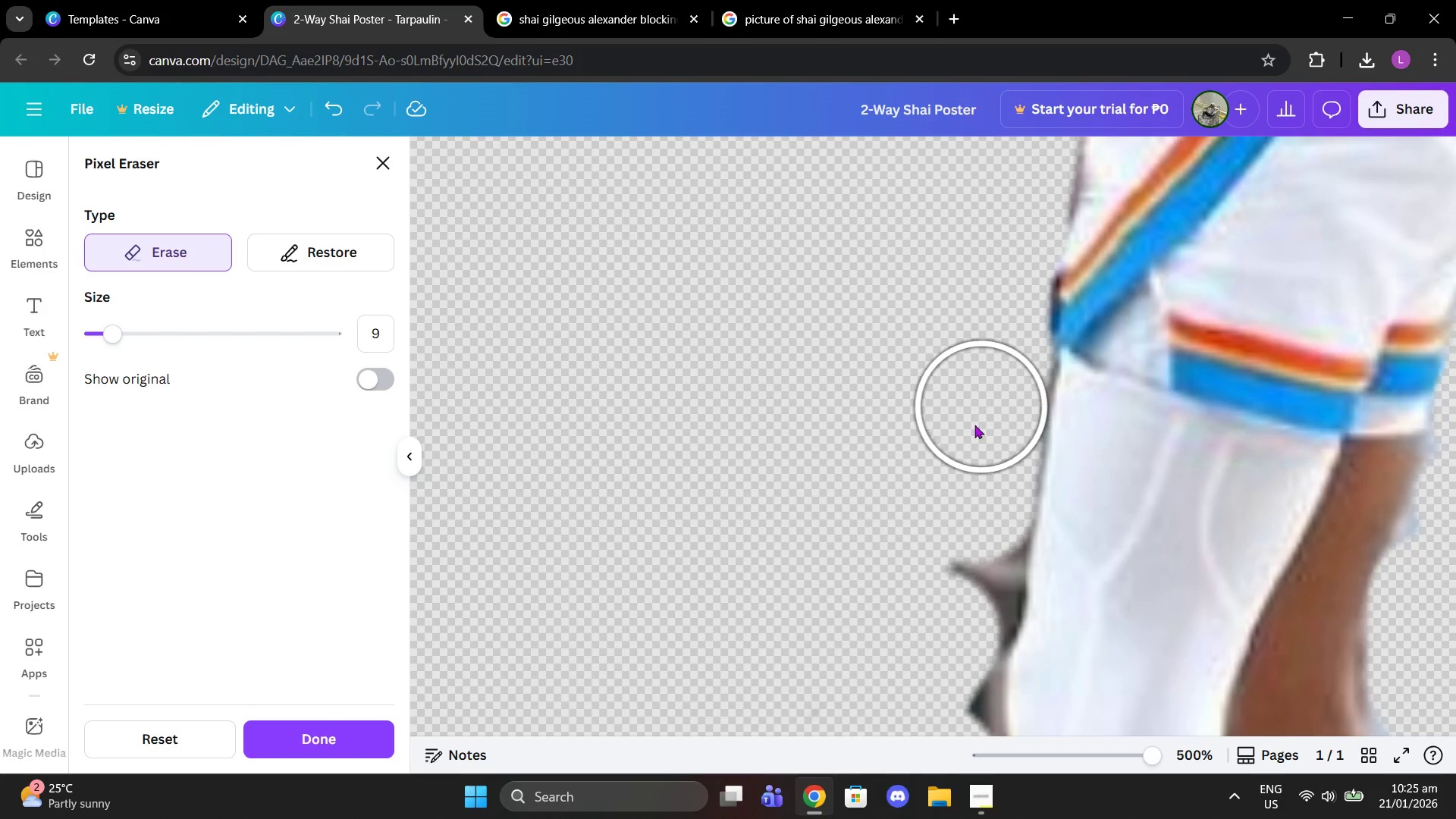 
scroll: coordinate [971, 437], scroll_direction: down, amount: 2.0
 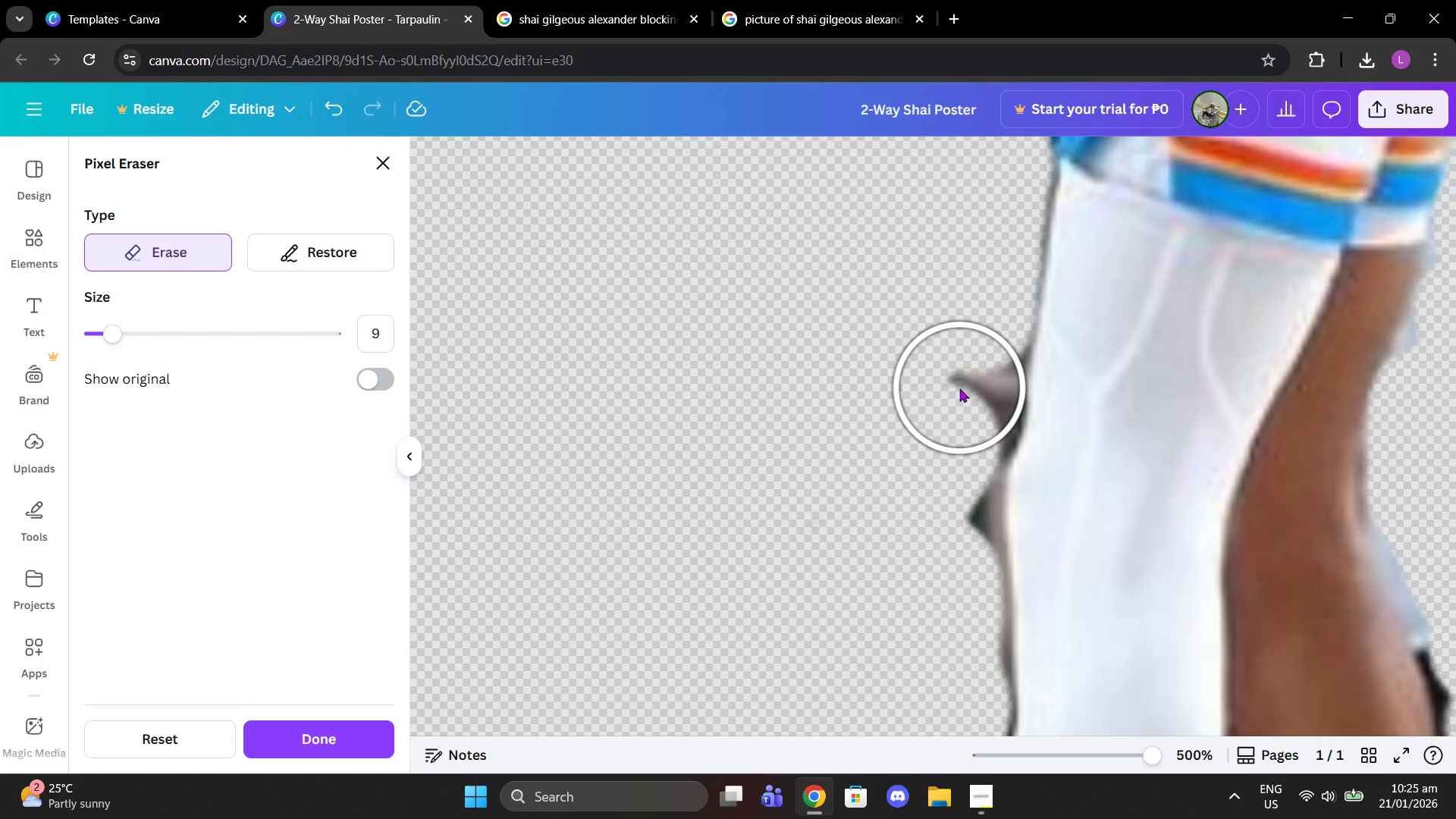 
left_click([959, 388])
 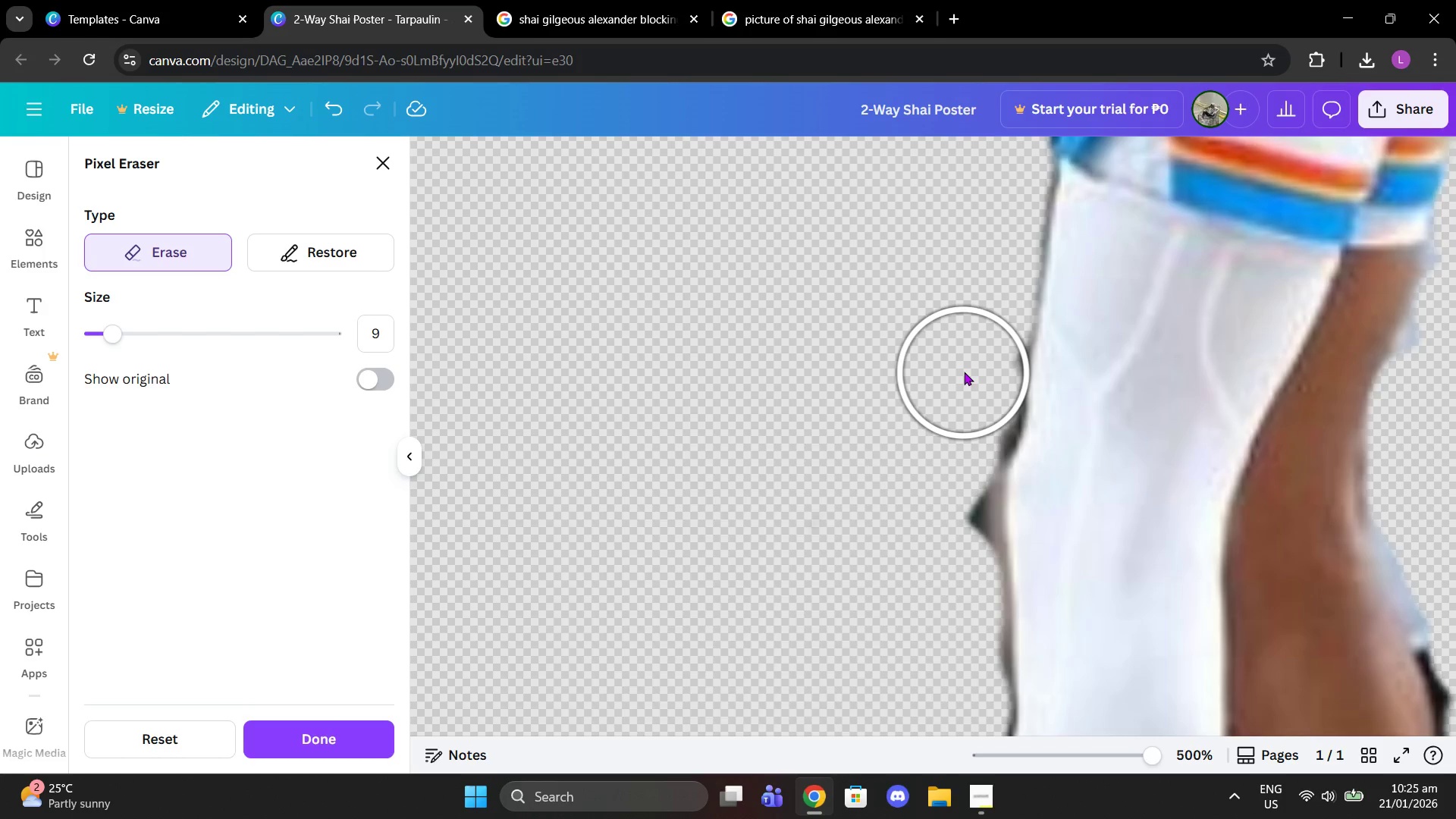 
left_click([964, 372])
 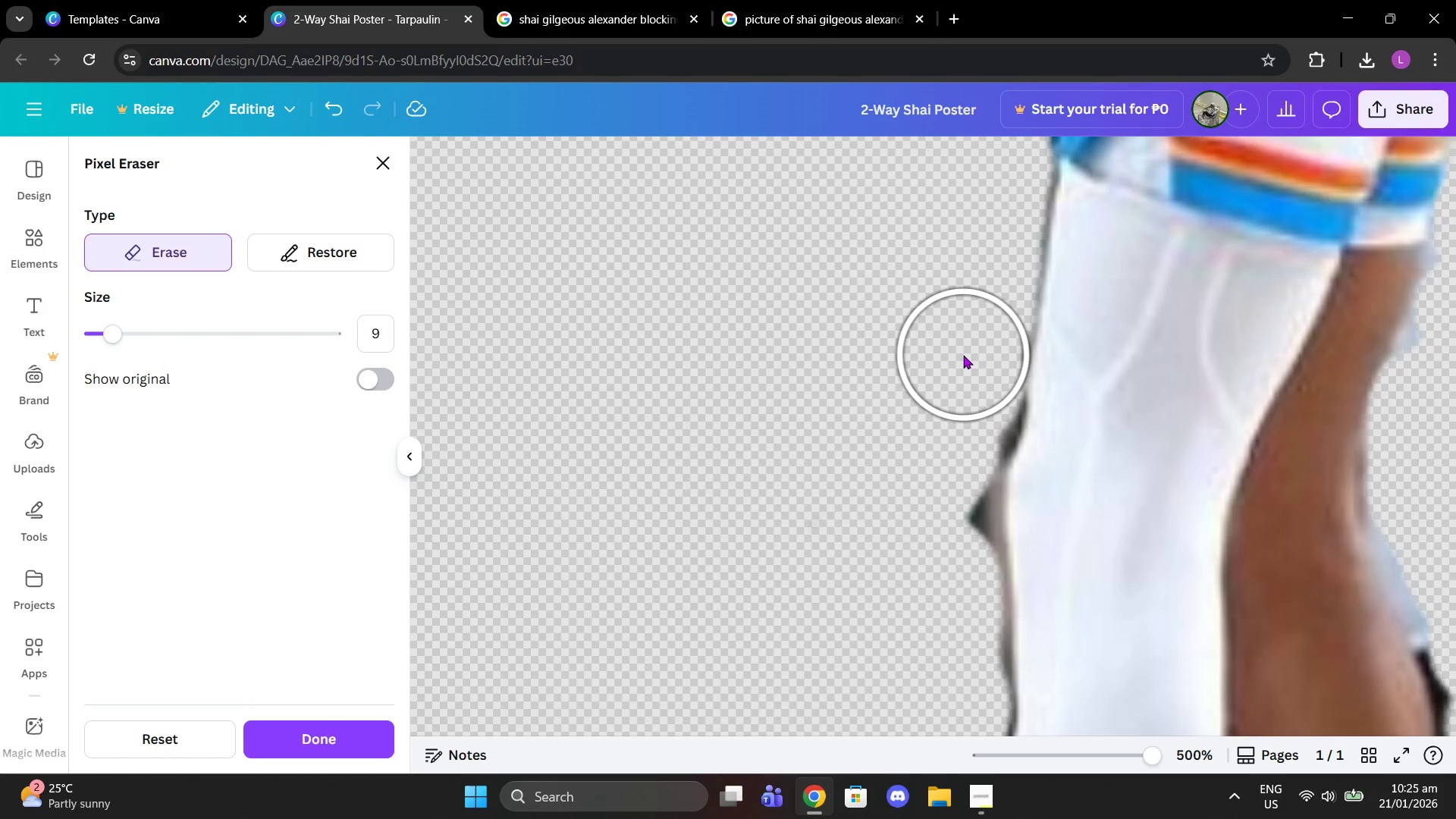 
left_click([963, 355])
 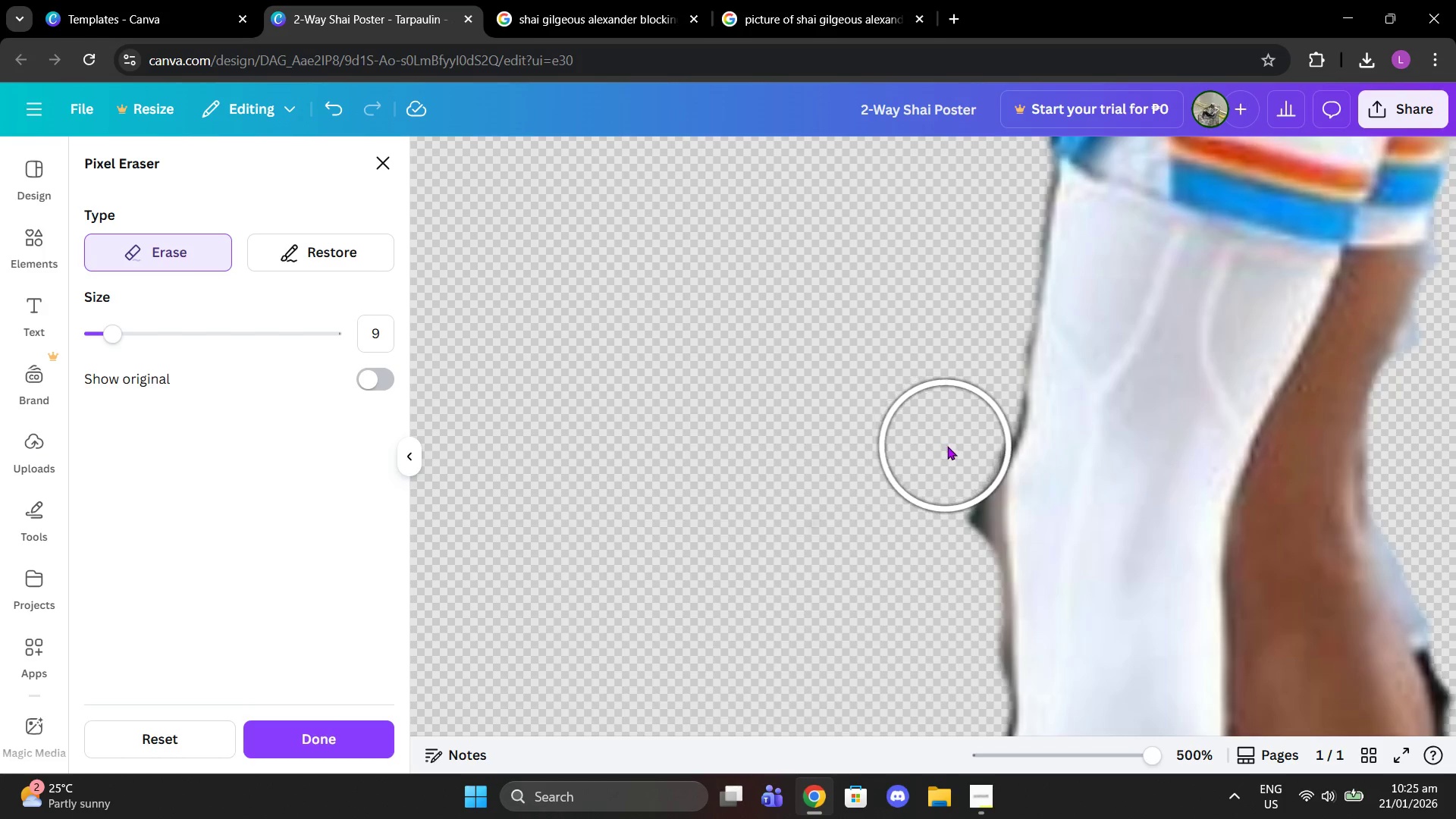 
left_click([948, 444])
 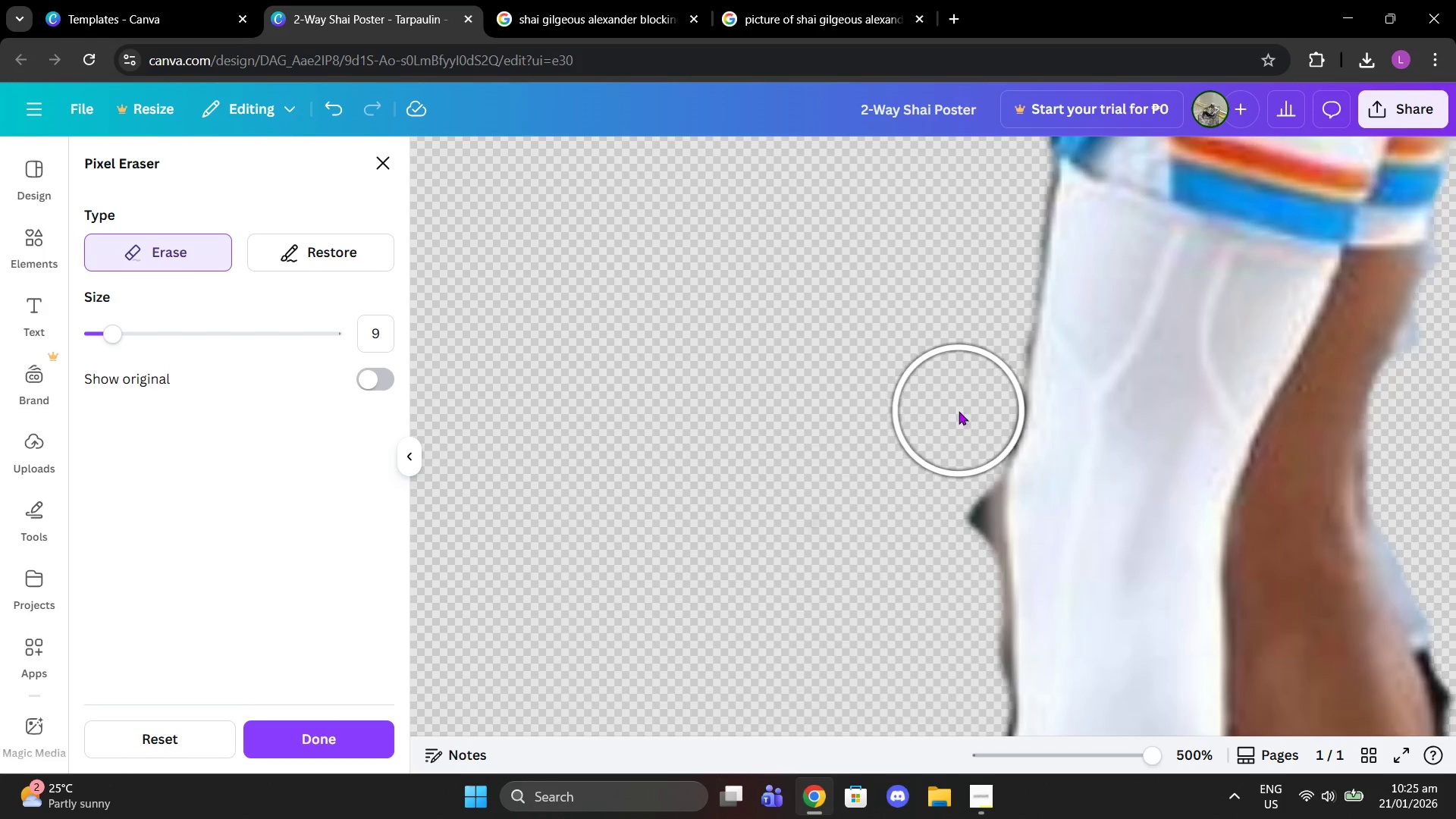 
left_click([959, 411])
 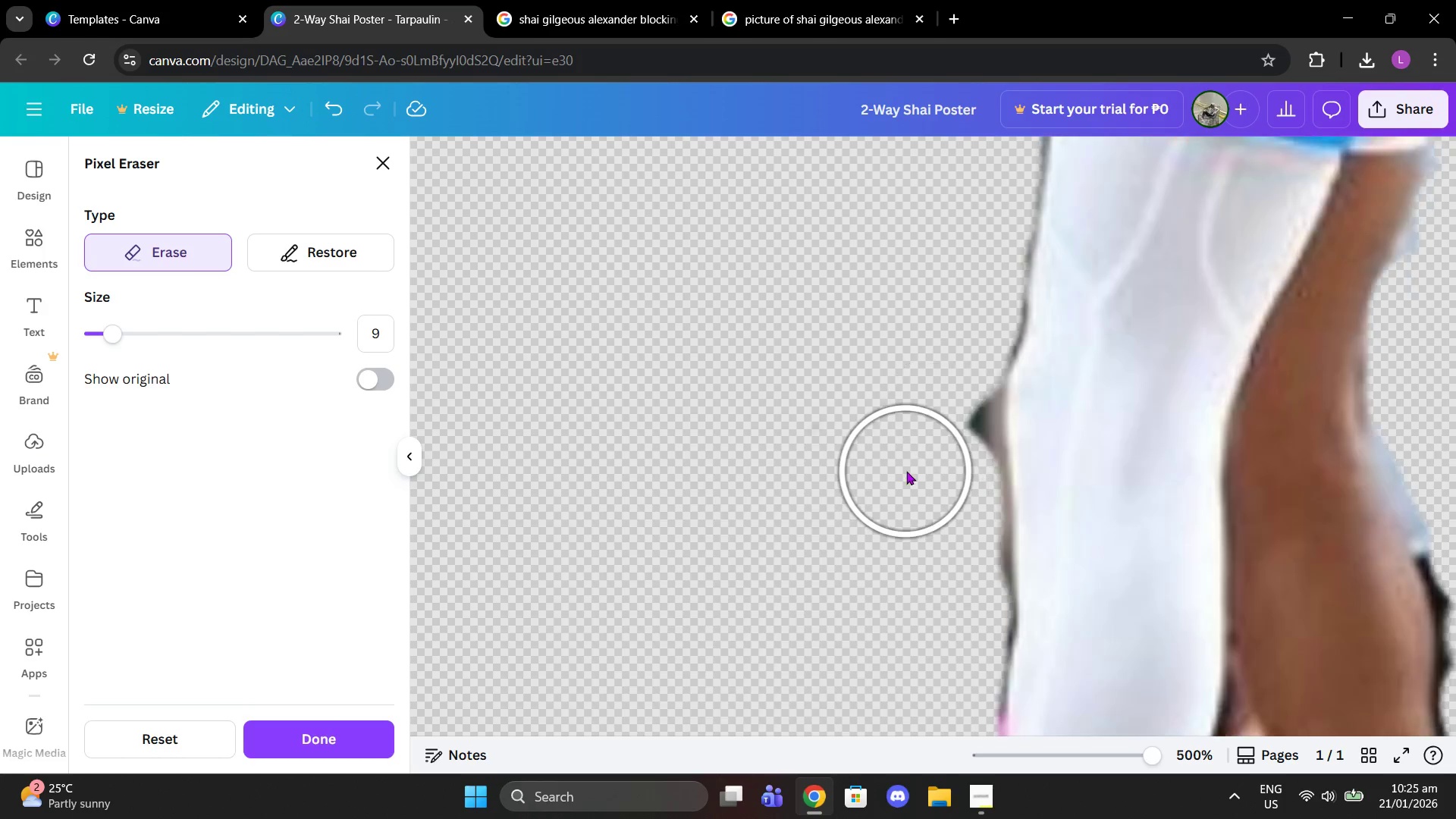 
scroll: coordinate [905, 472], scroll_direction: down, amount: 1.0
 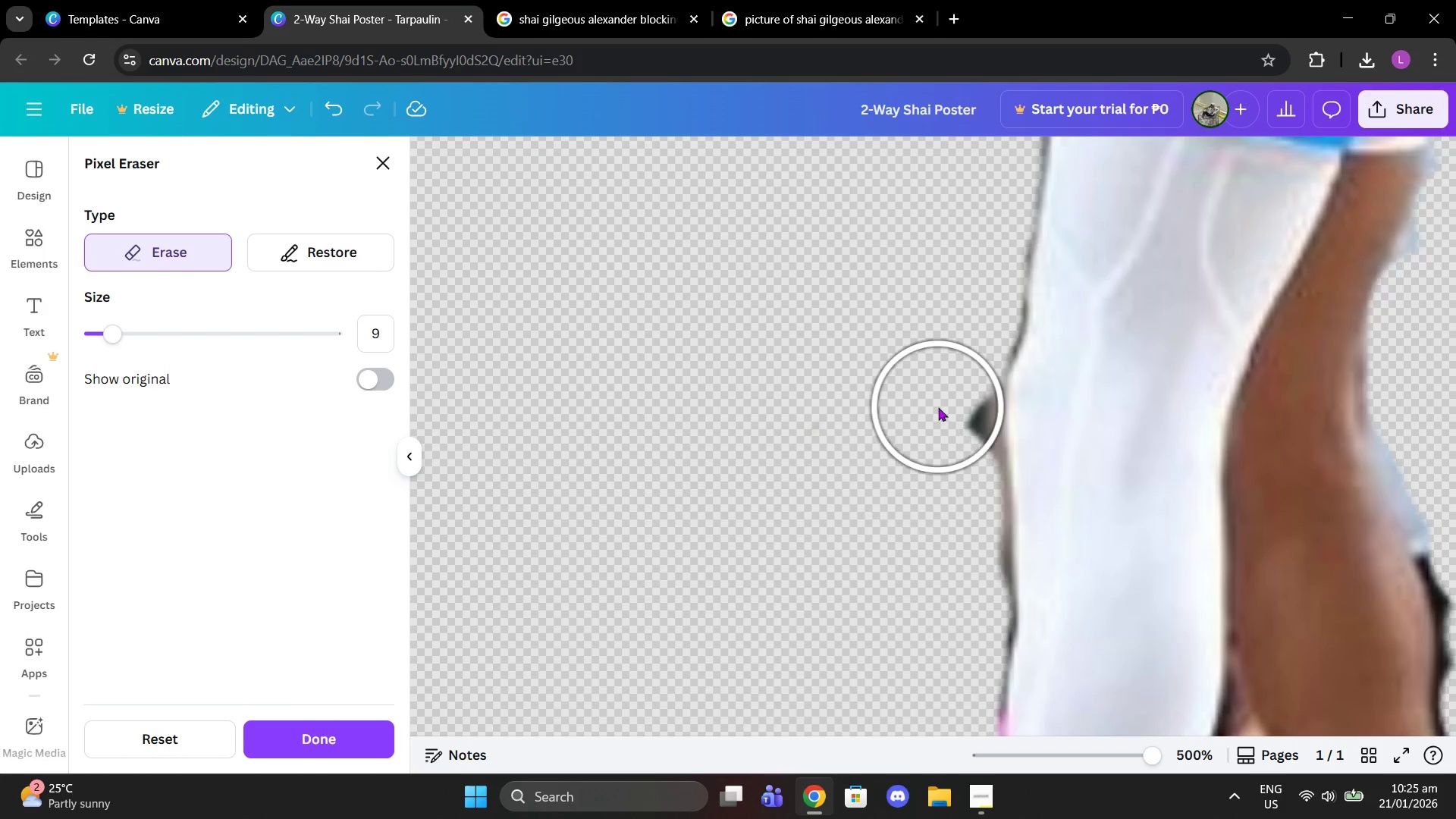 
left_click([938, 407])
 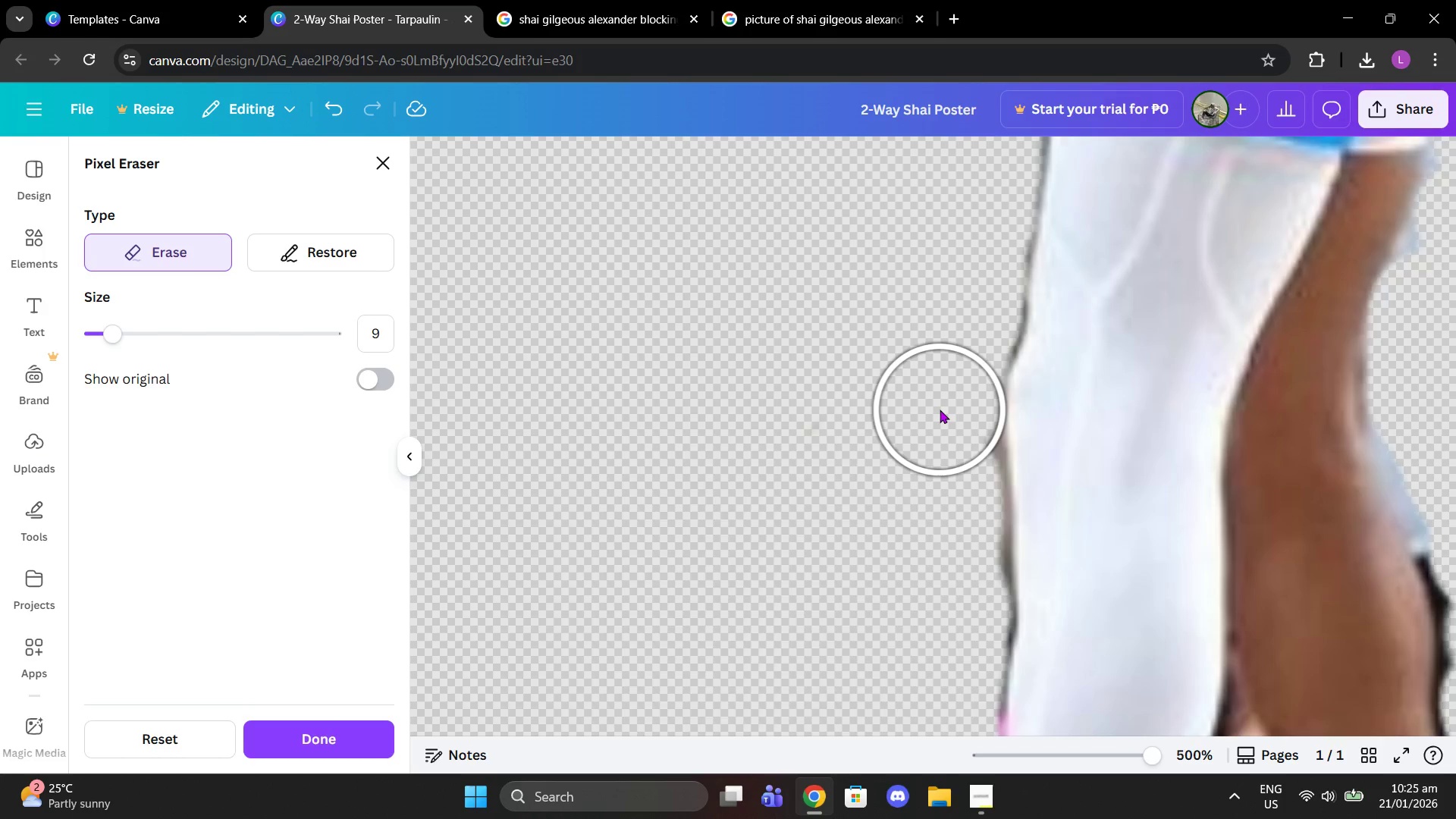 
left_click([940, 410])
 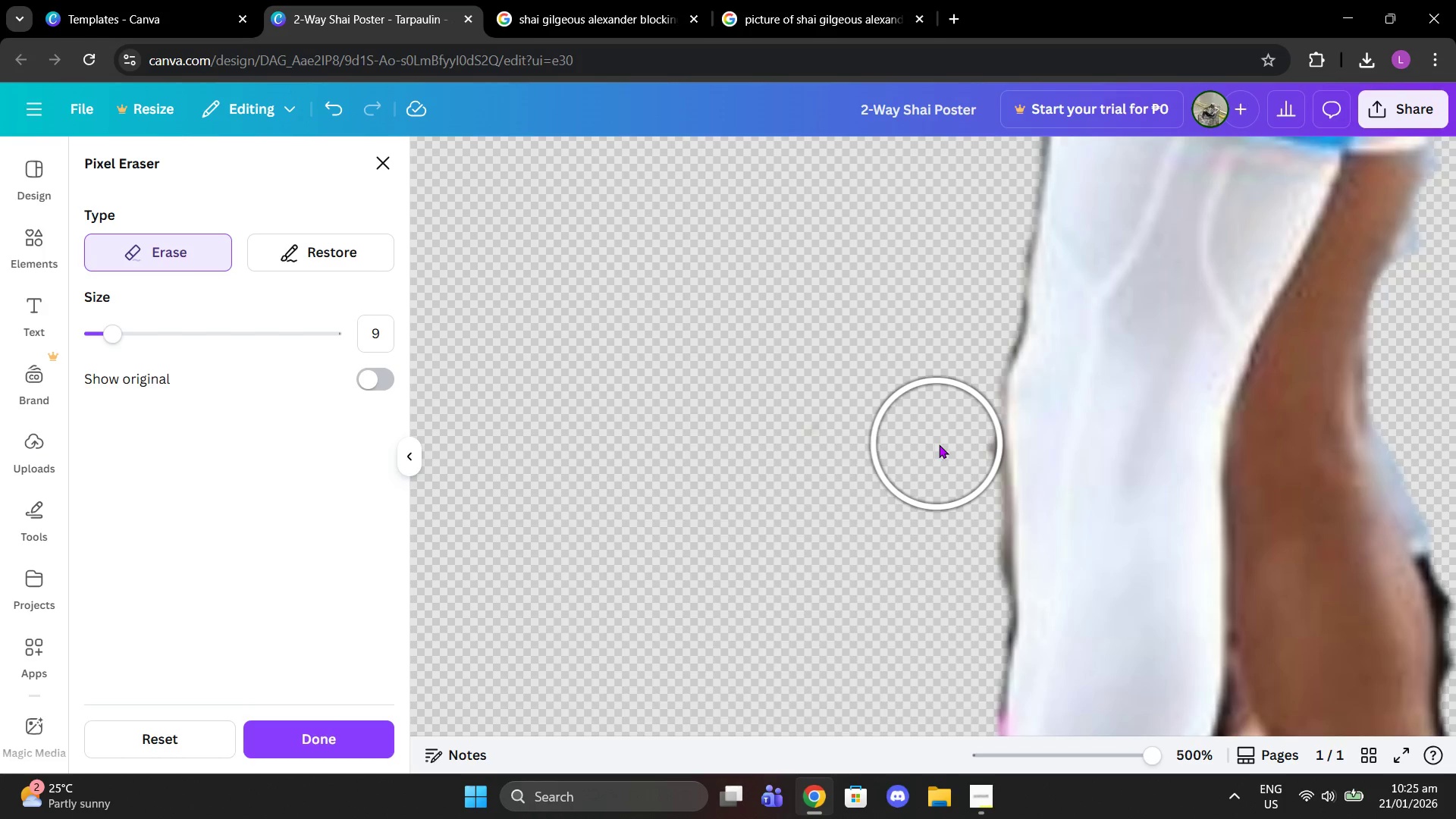 
left_click([941, 444])
 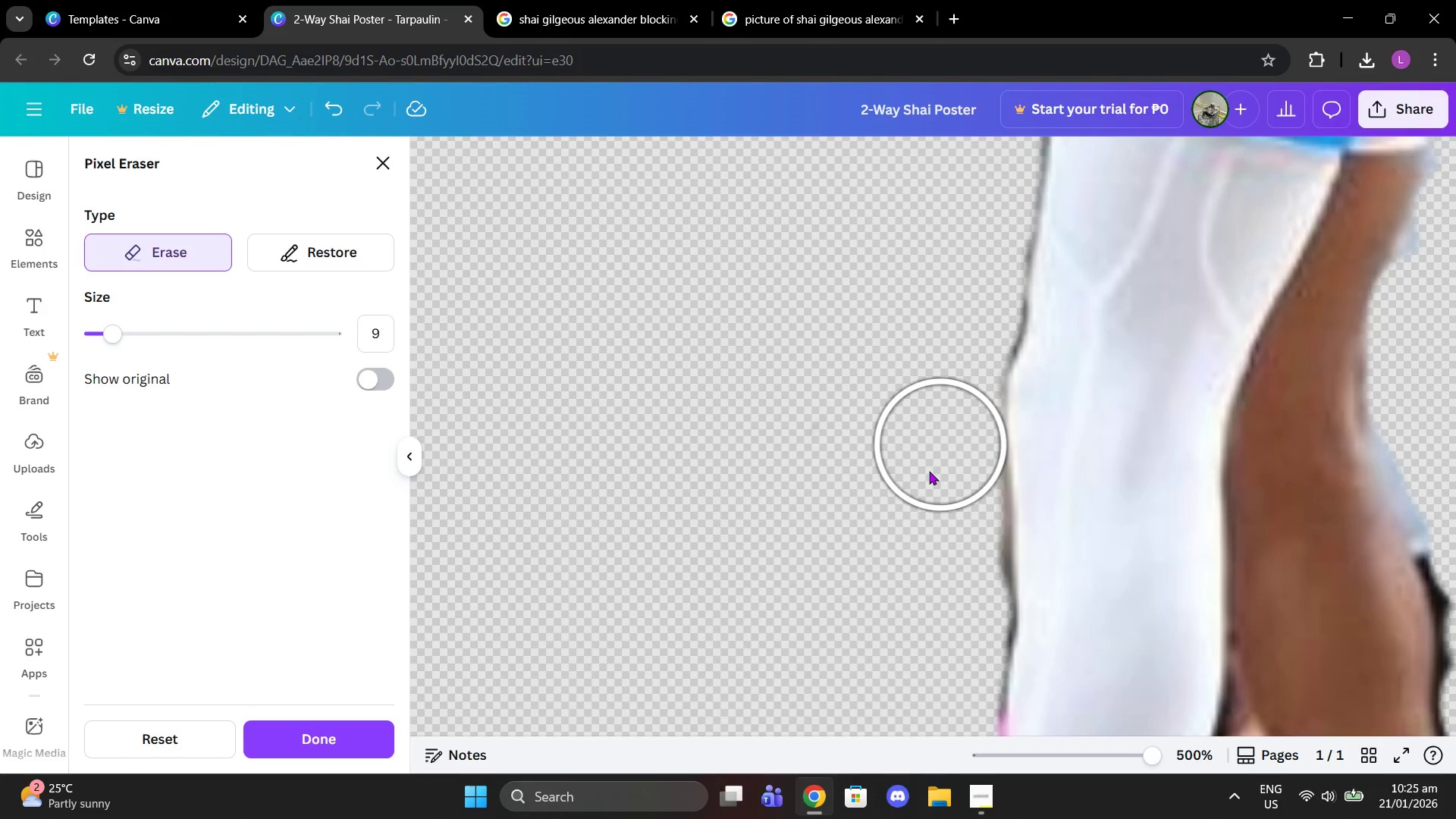 
scroll: coordinate [907, 500], scroll_direction: down, amount: 1.0
 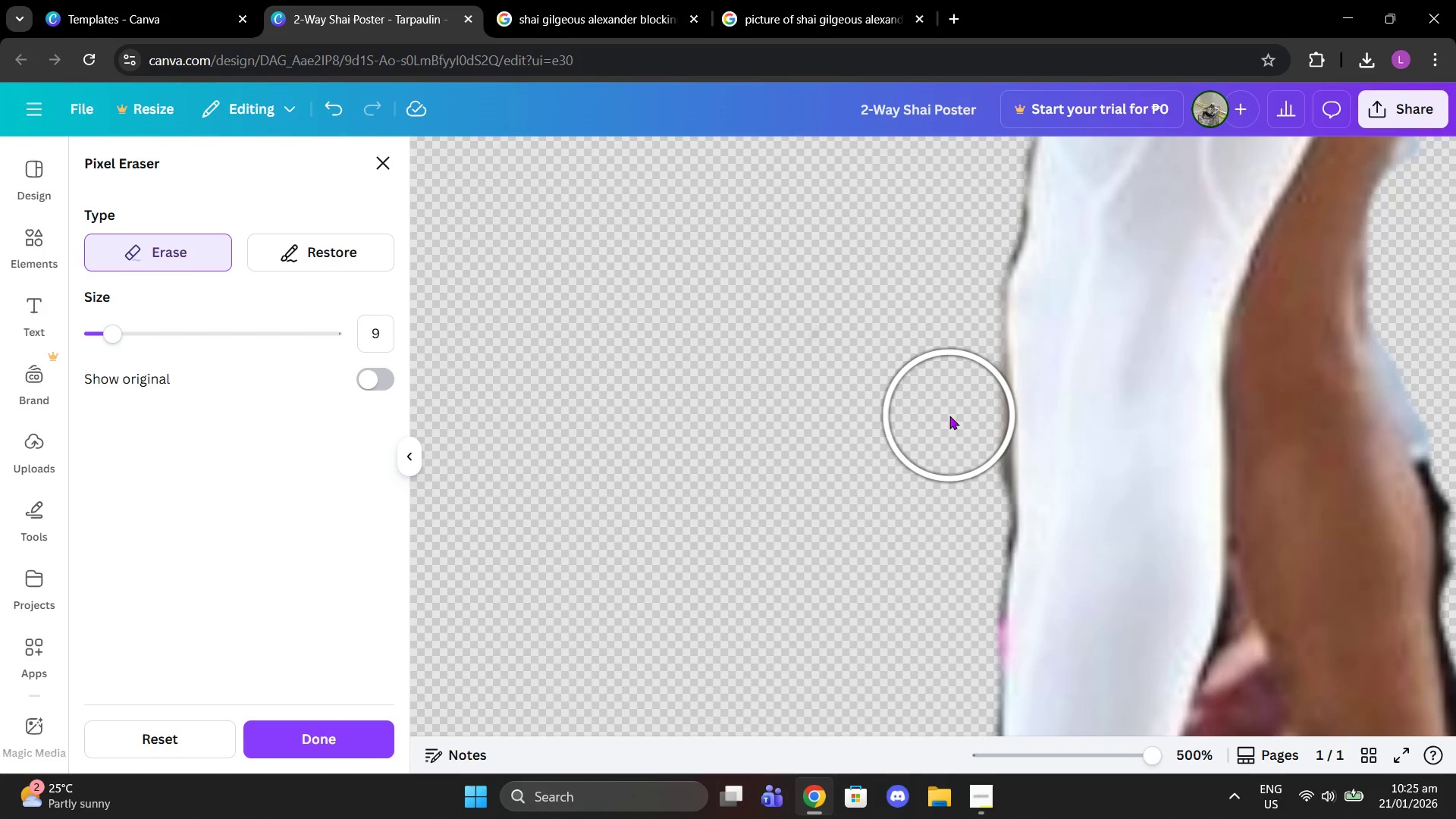 
left_click([946, 416])
 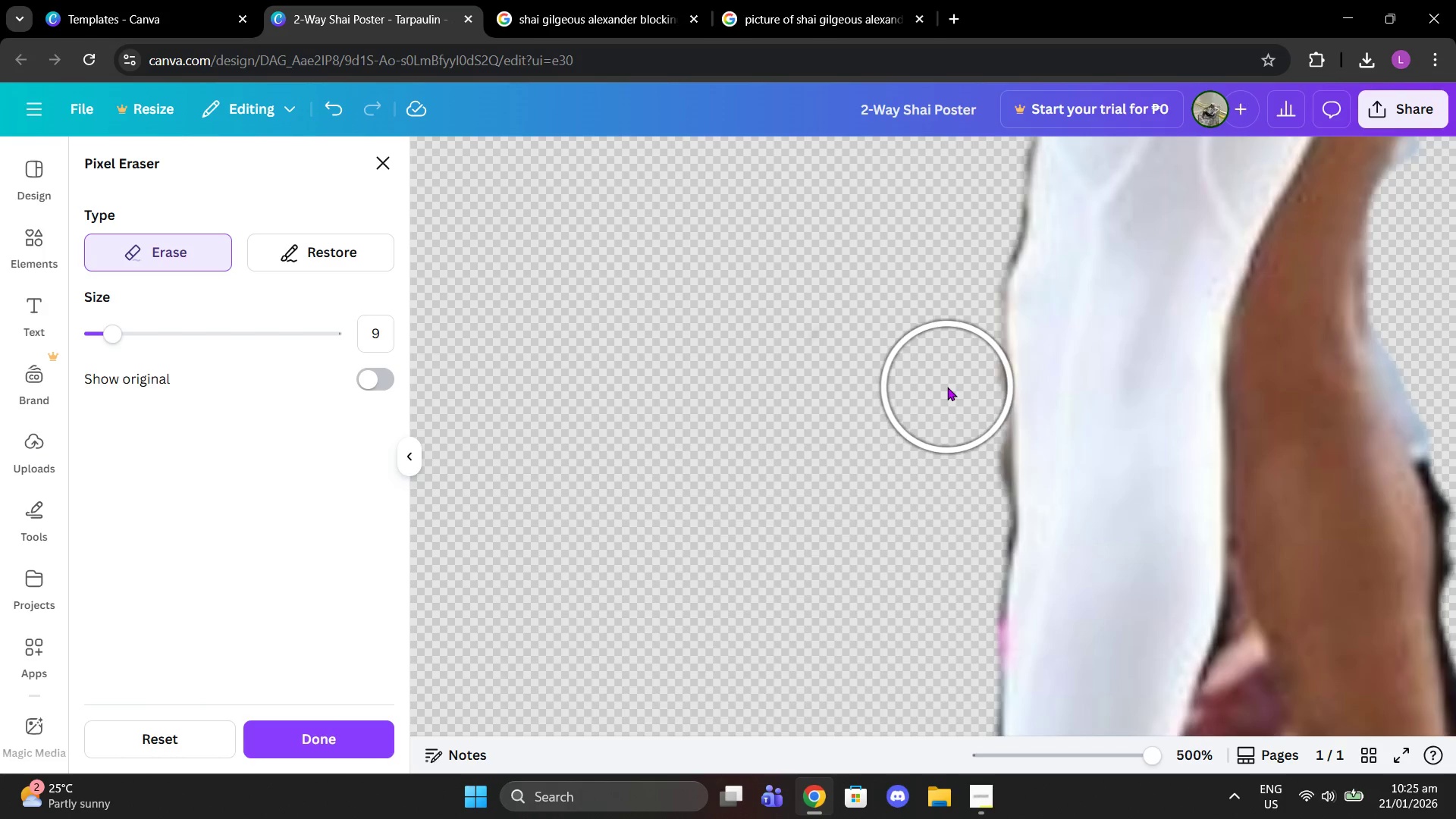 
left_click([947, 387])
 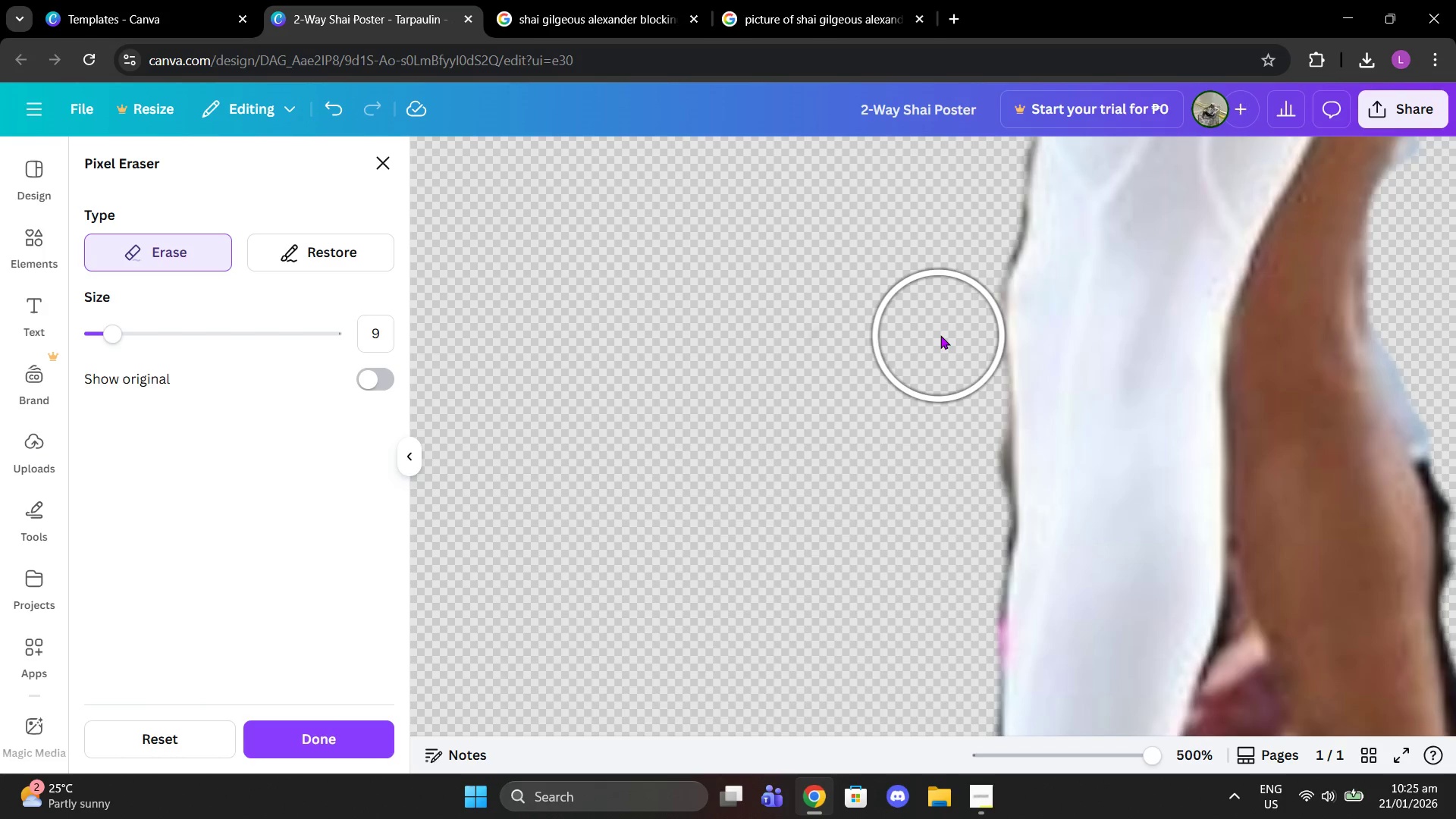 
left_click([941, 334])
 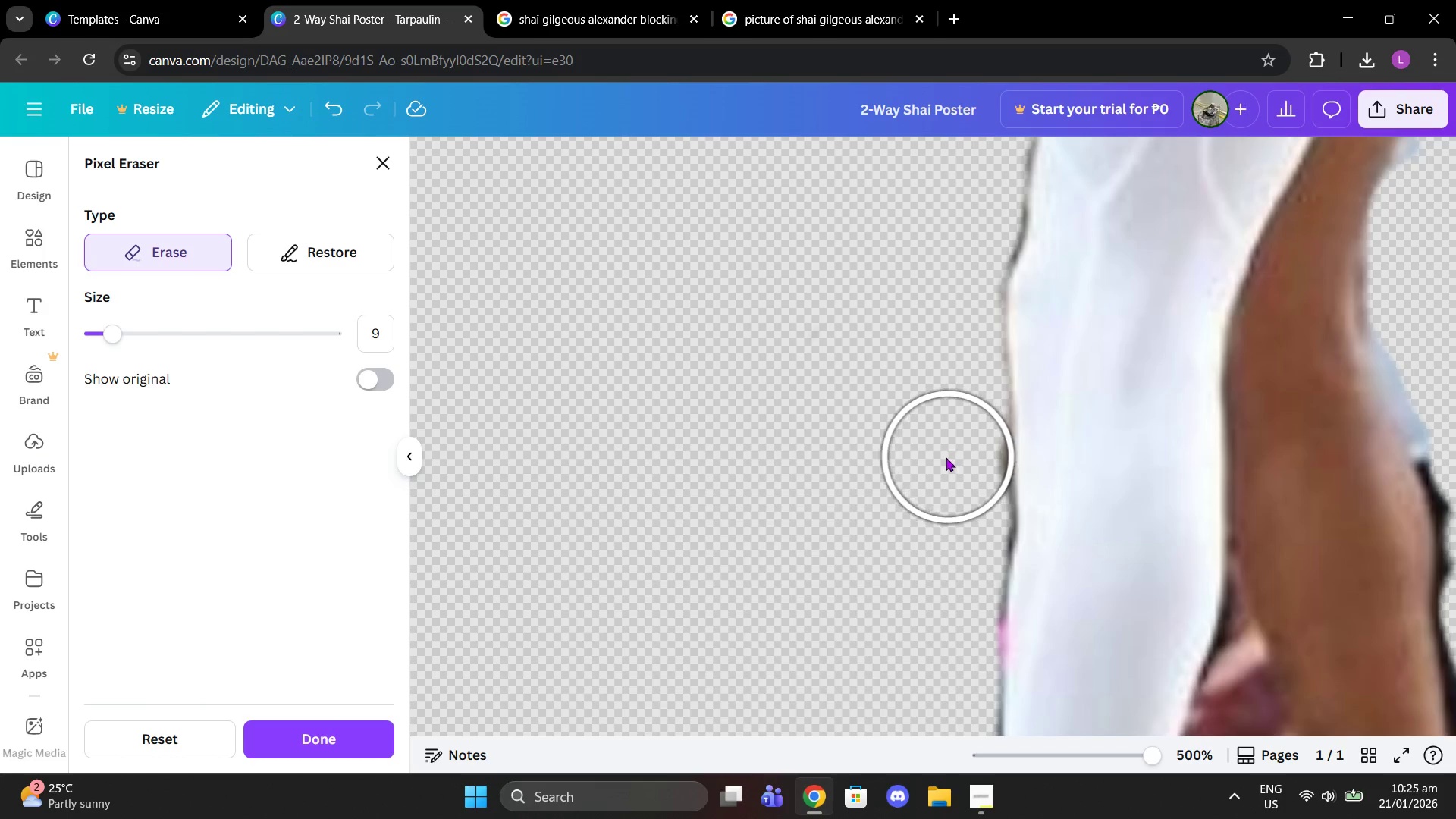 
left_click([945, 457])
 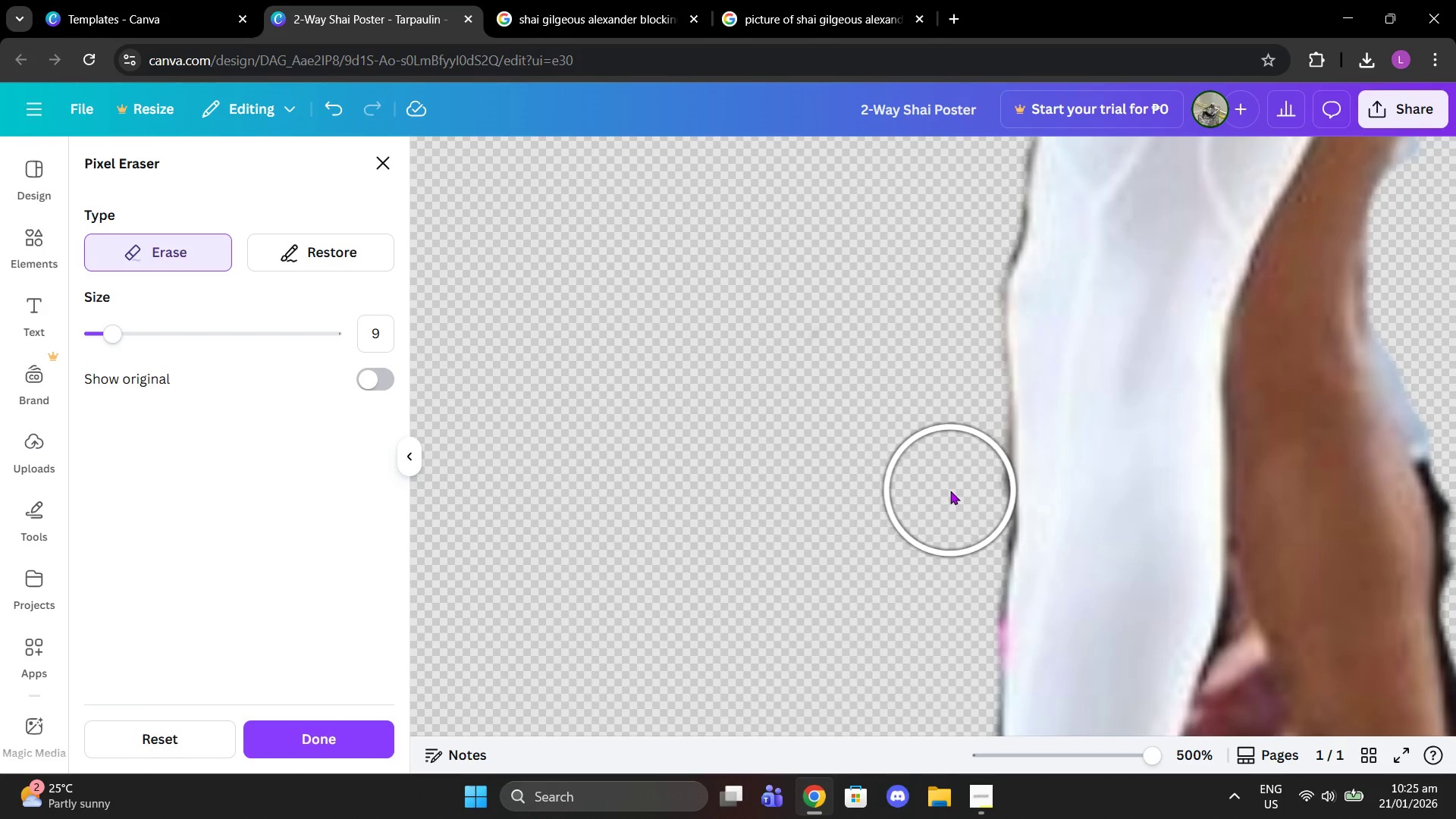 
left_click([951, 491])
 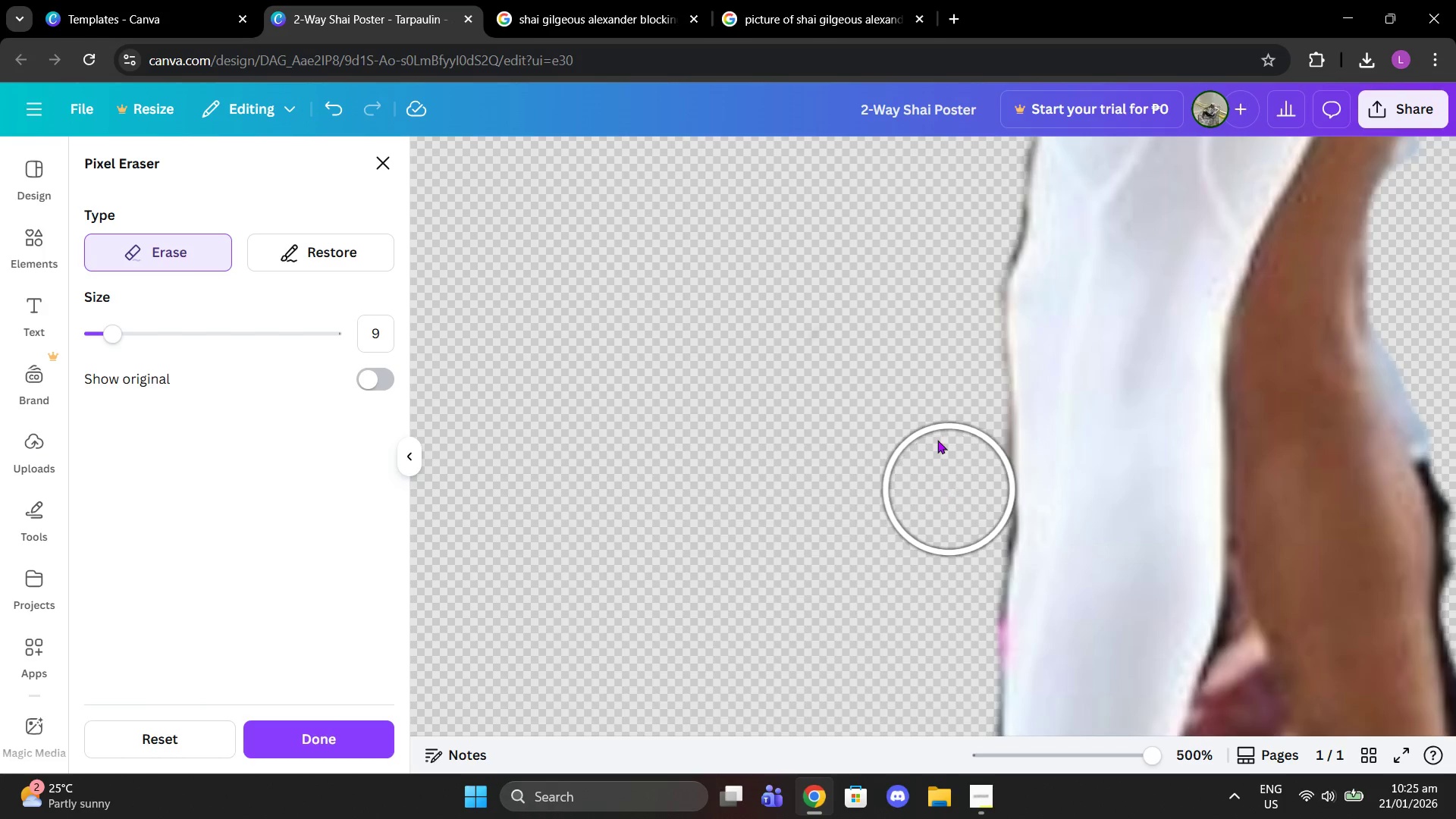 
scroll: coordinate [932, 432], scroll_direction: down, amount: 3.0
 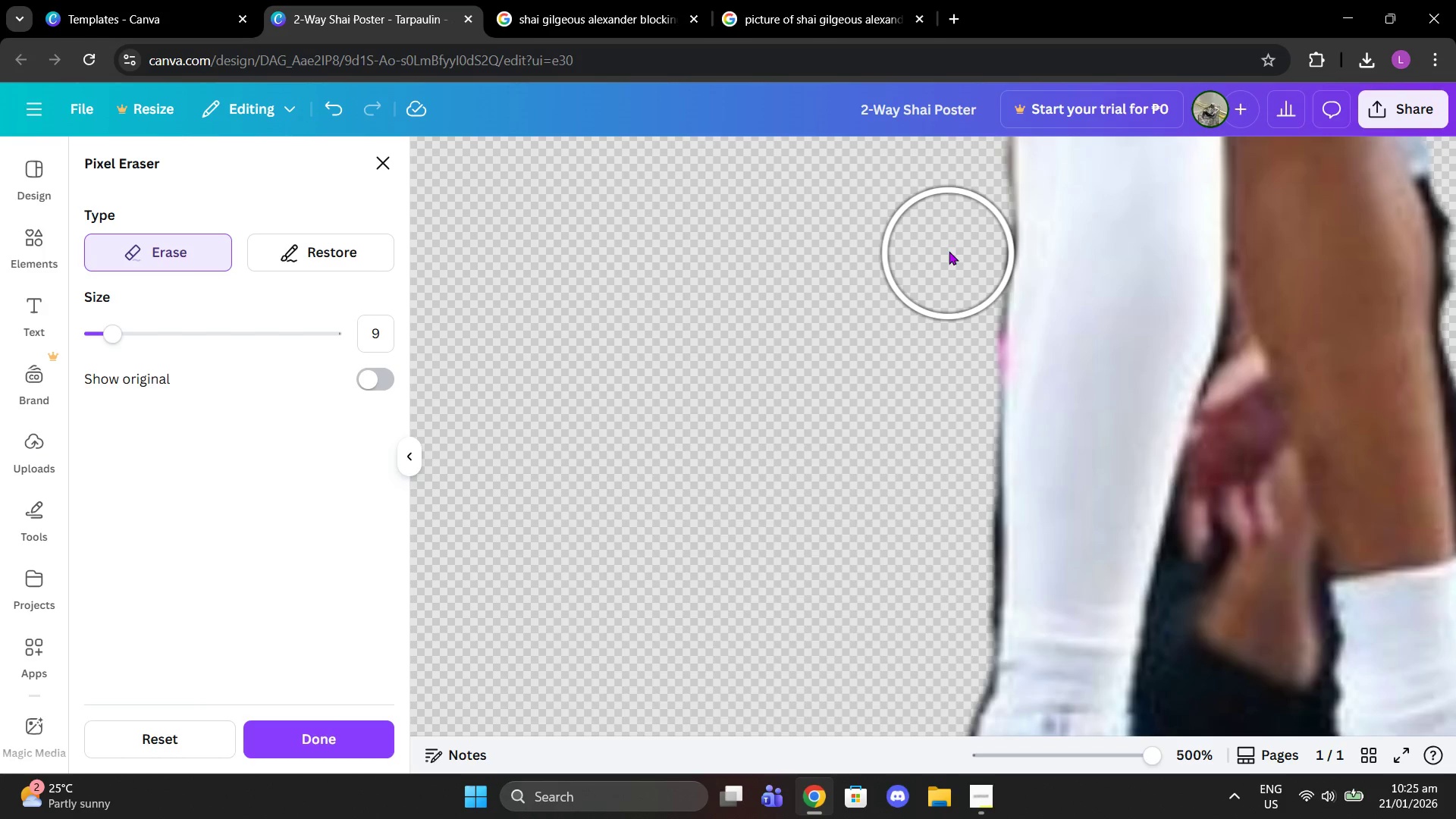 
left_click([949, 246])
 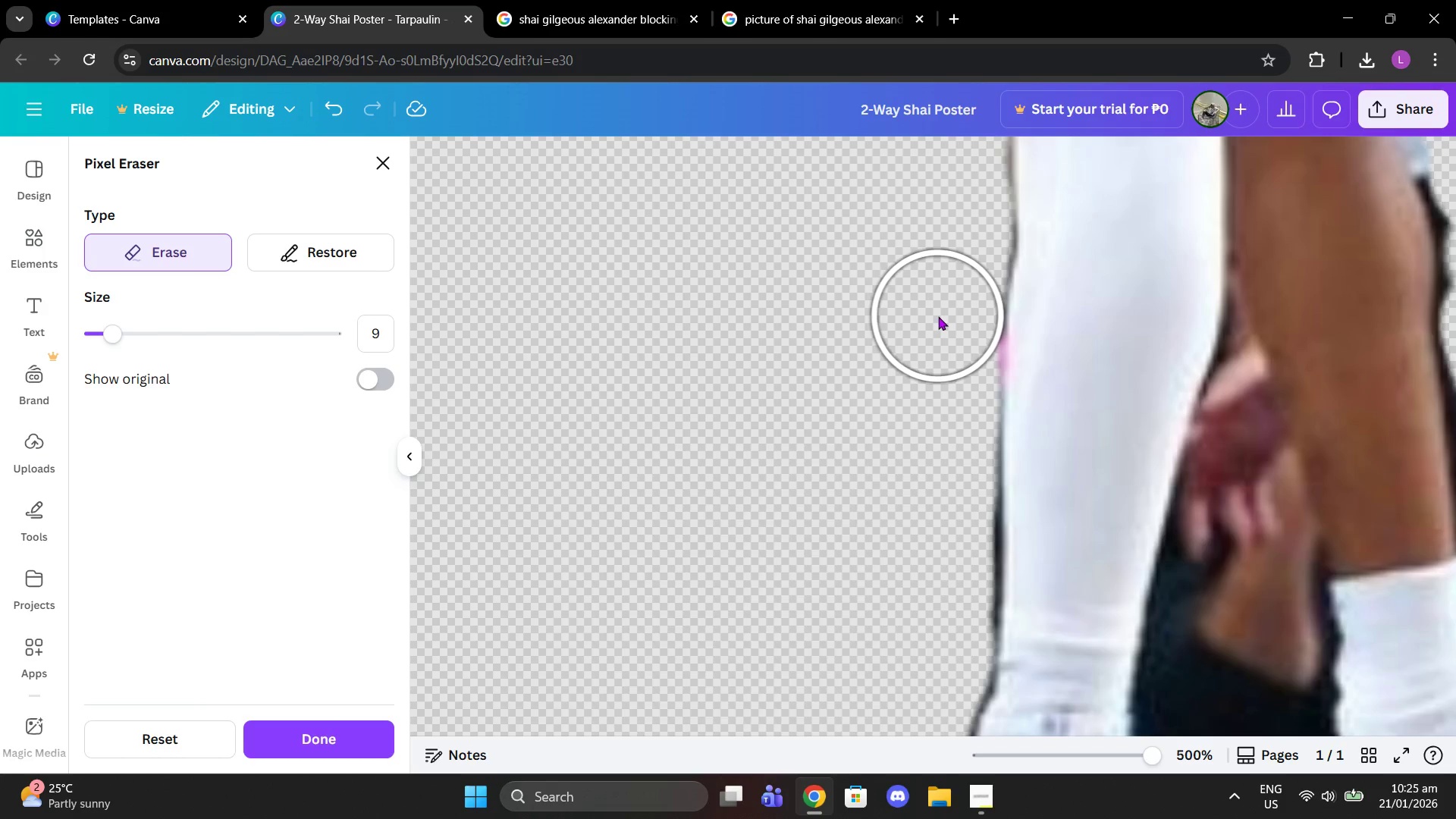 
left_click([940, 316])
 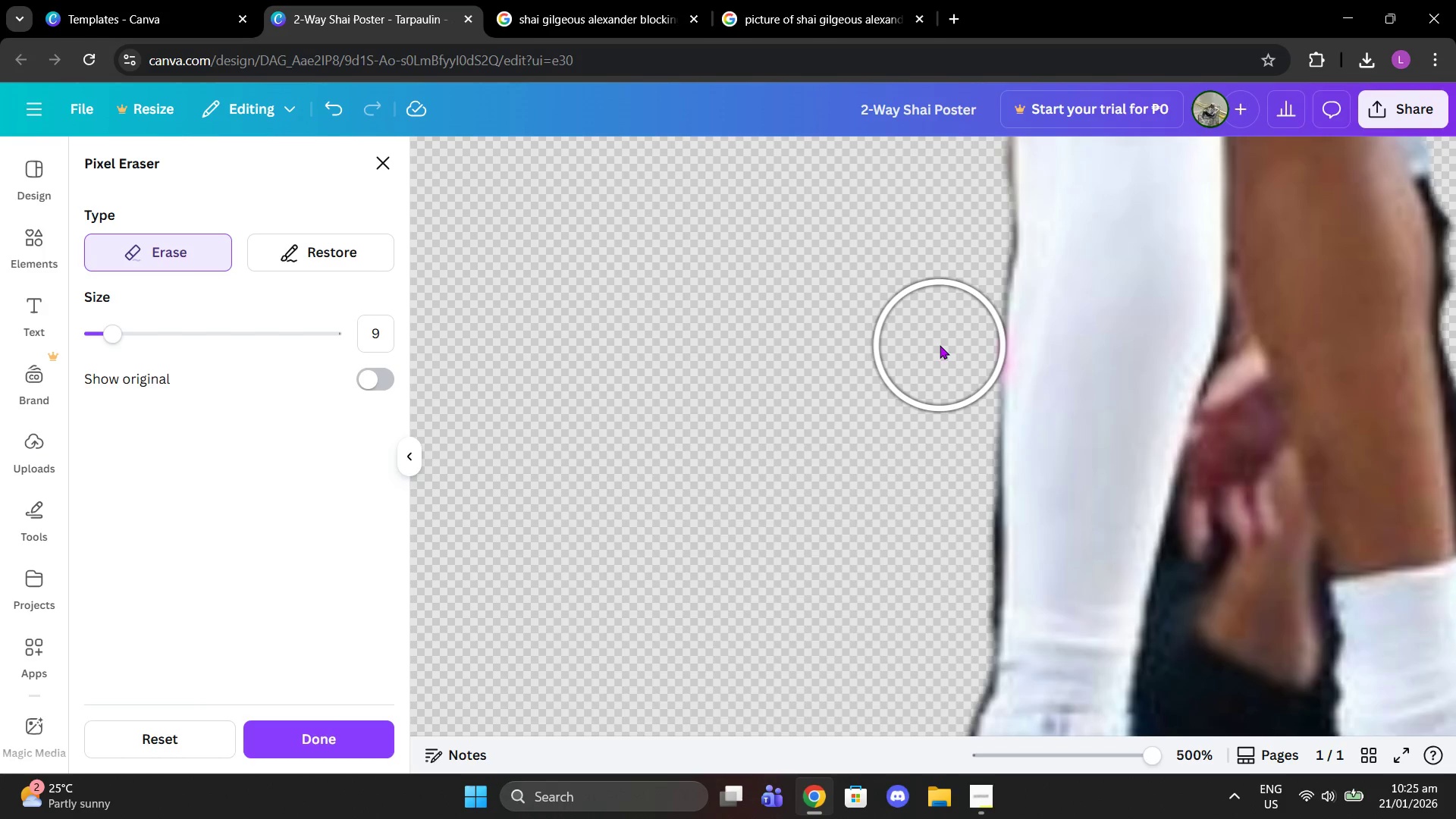 
left_click([941, 345])
 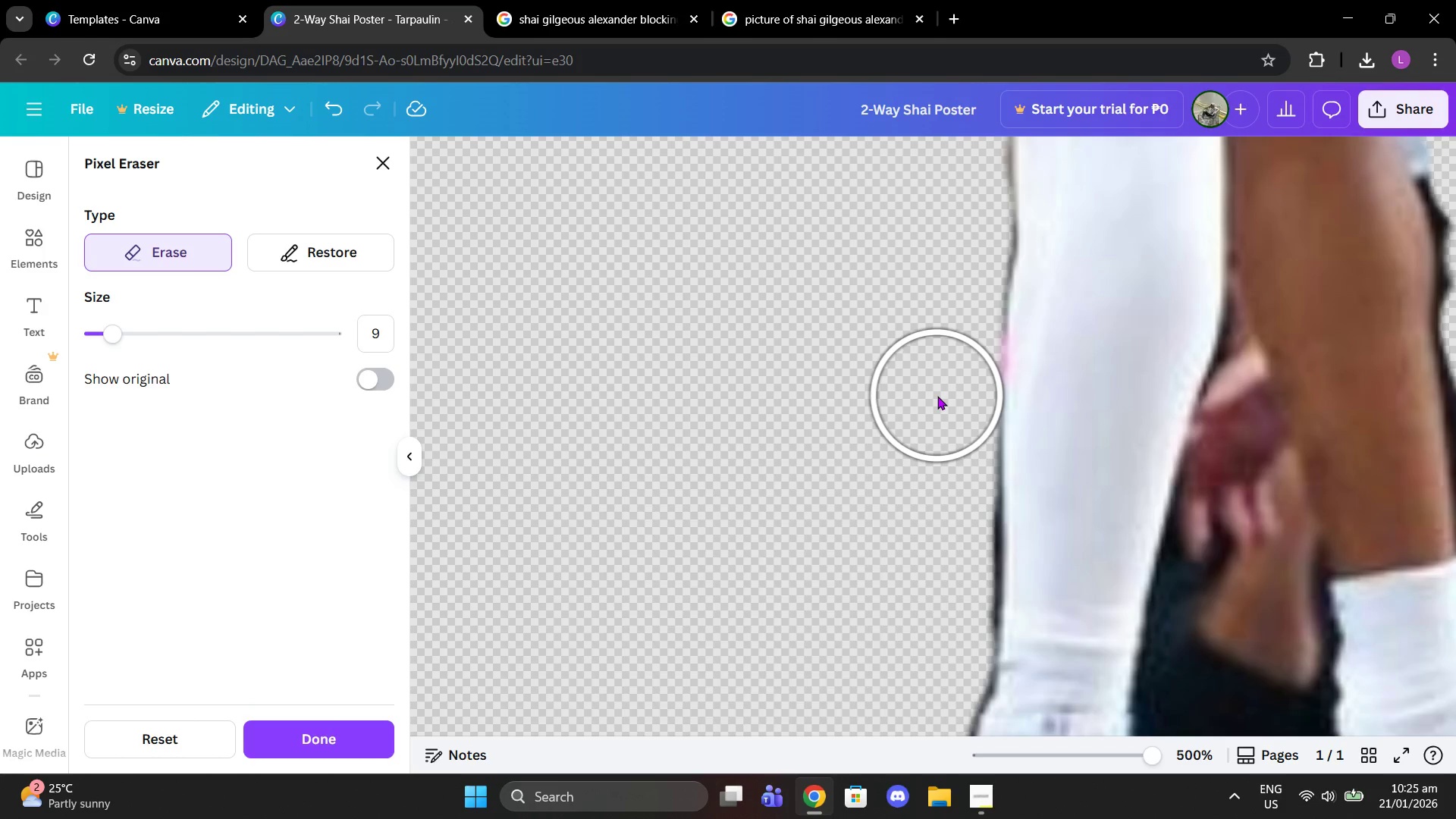 
left_click([937, 396])
 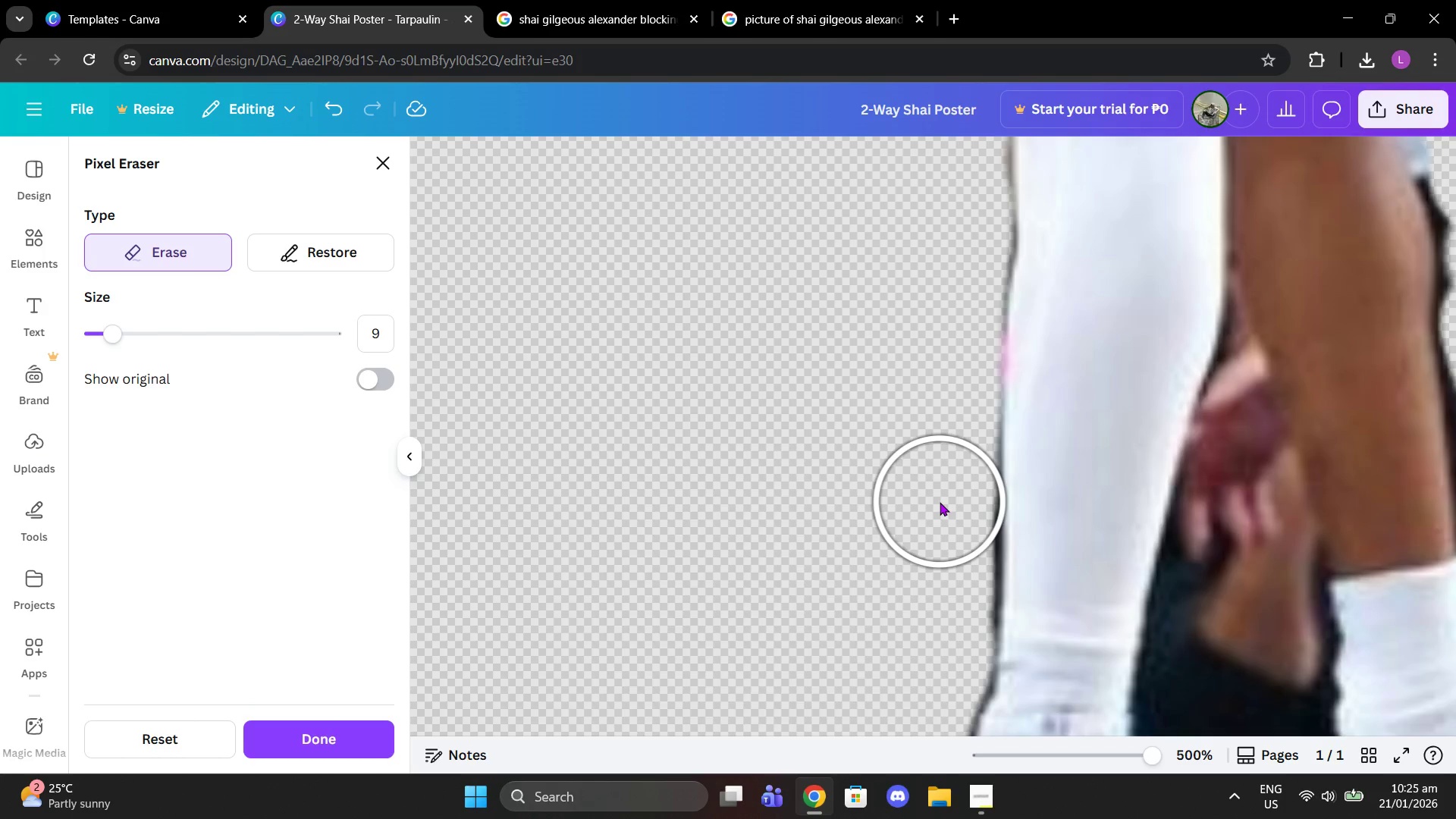 
left_click([936, 502])
 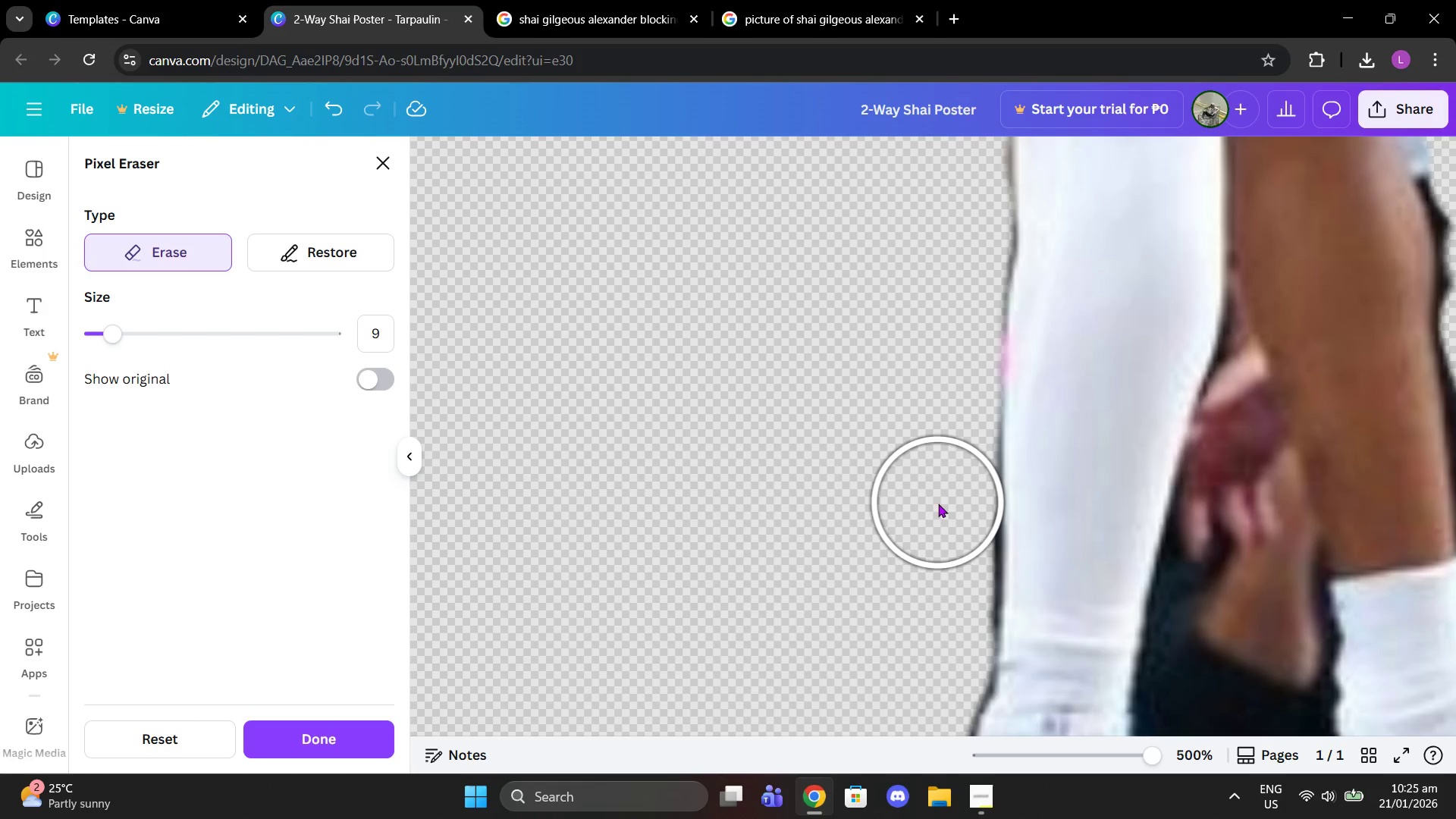 
left_click([938, 507])
 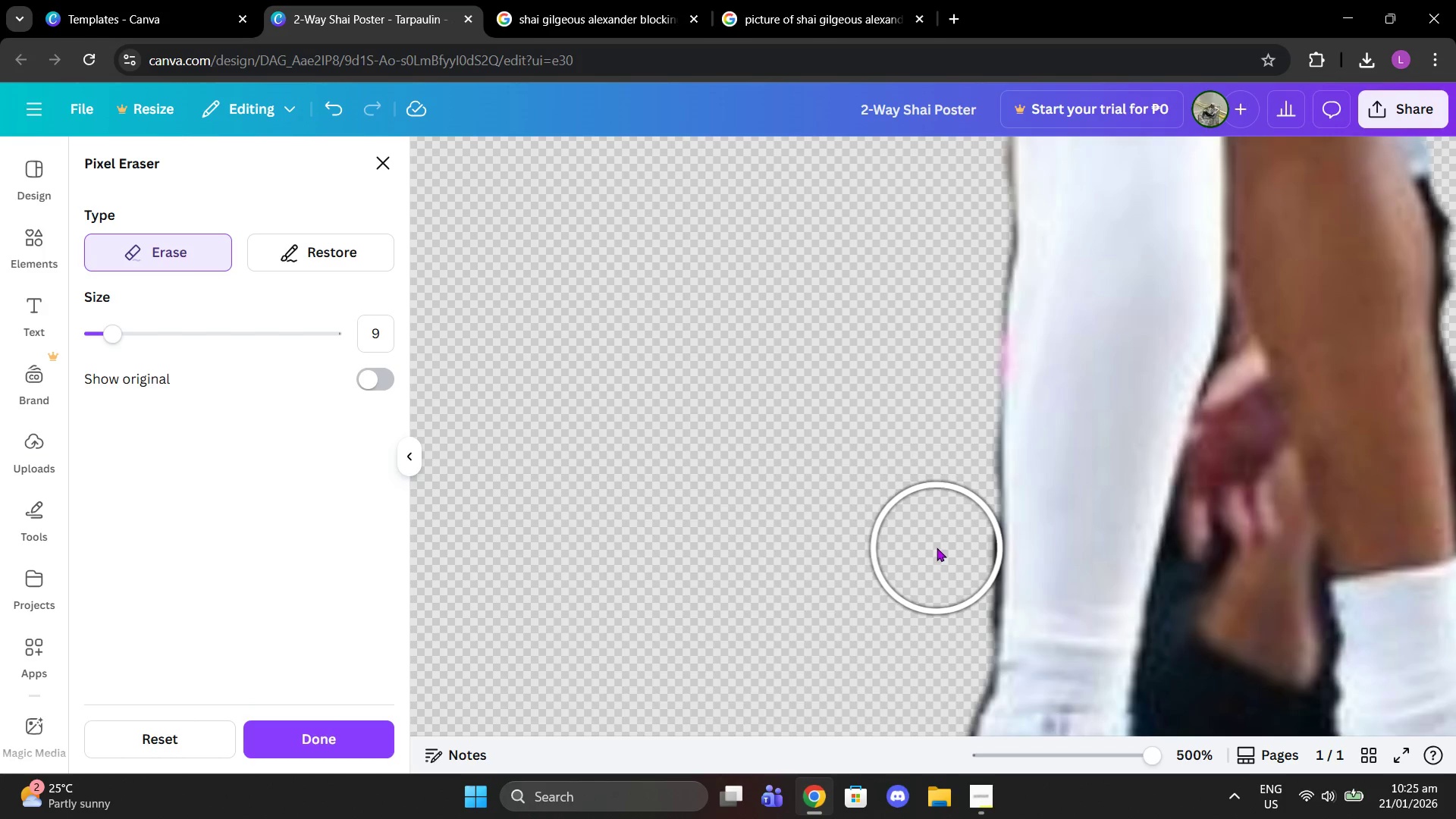 
left_click([938, 546])
 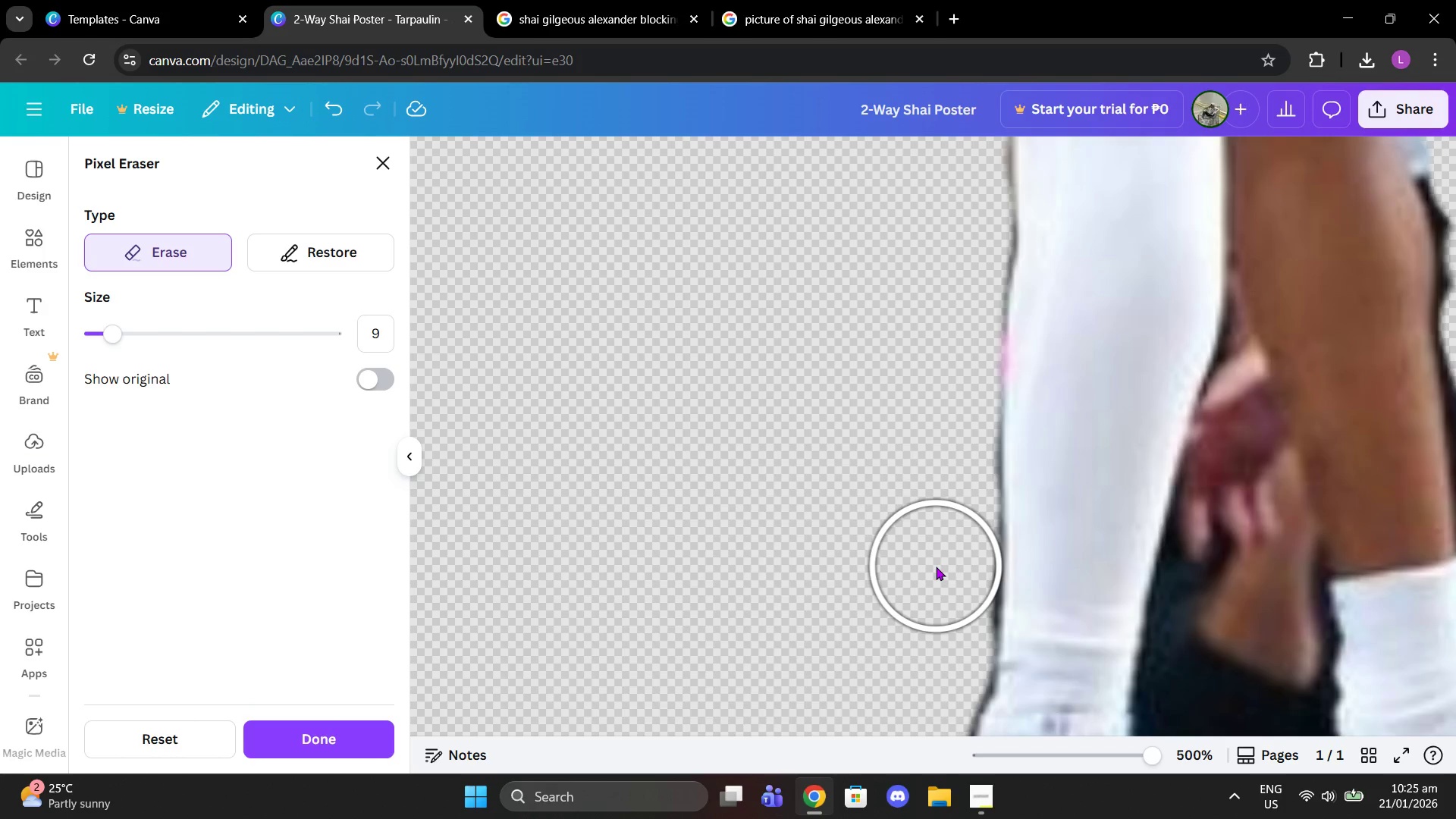 
left_click([936, 566])
 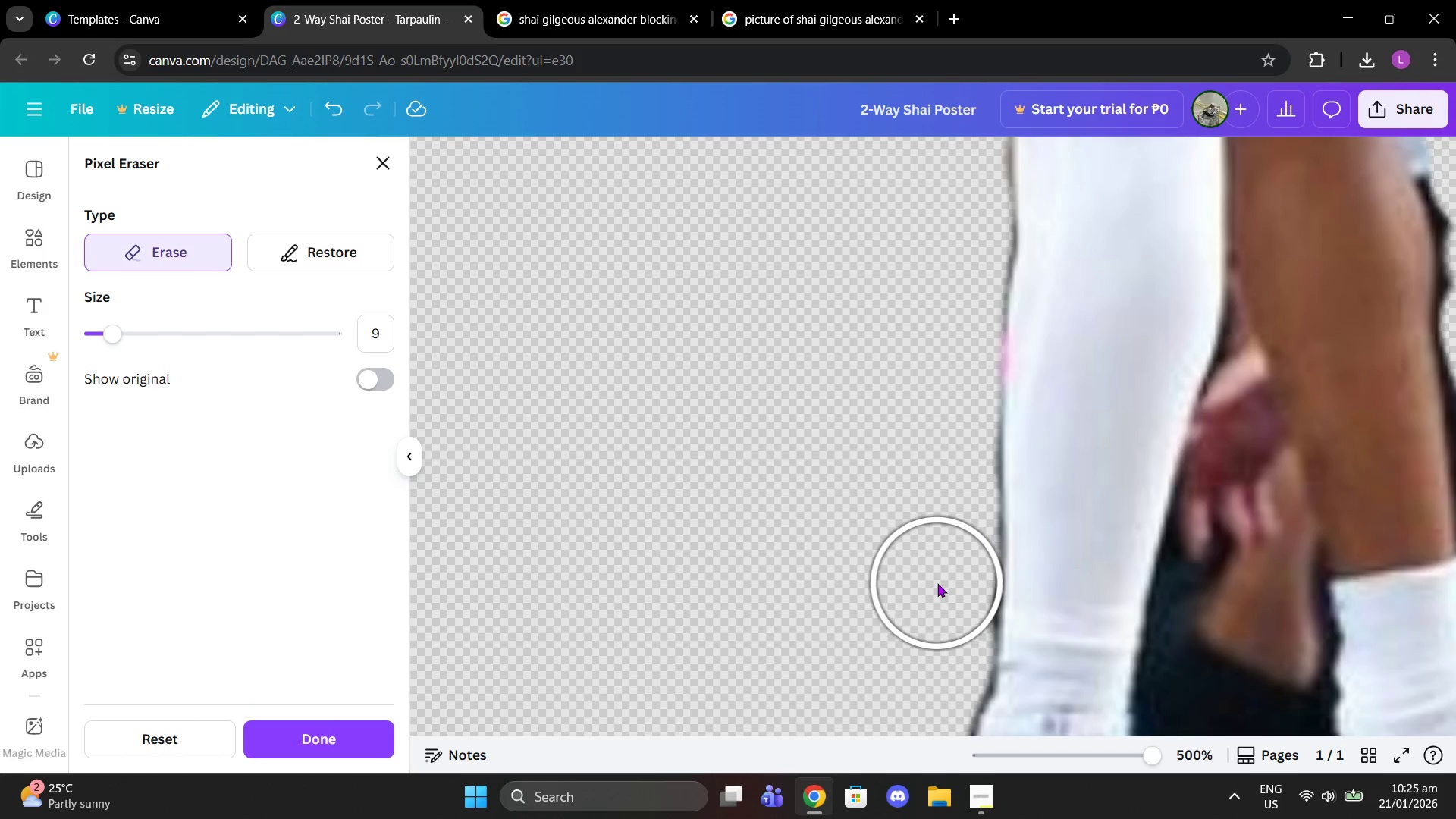 
left_click([937, 584])
 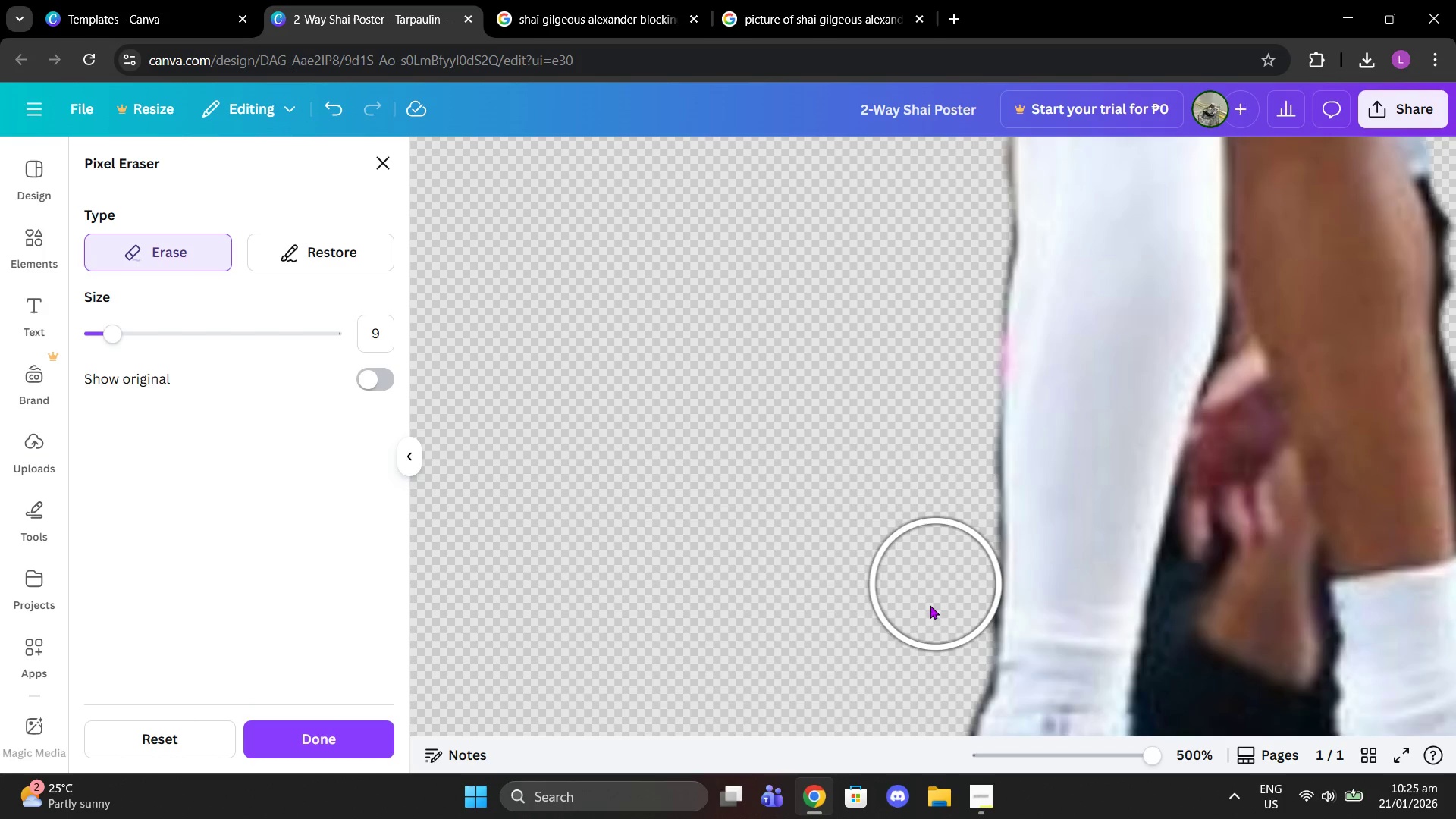 
scroll: coordinate [928, 617], scroll_direction: down, amount: 1.0
 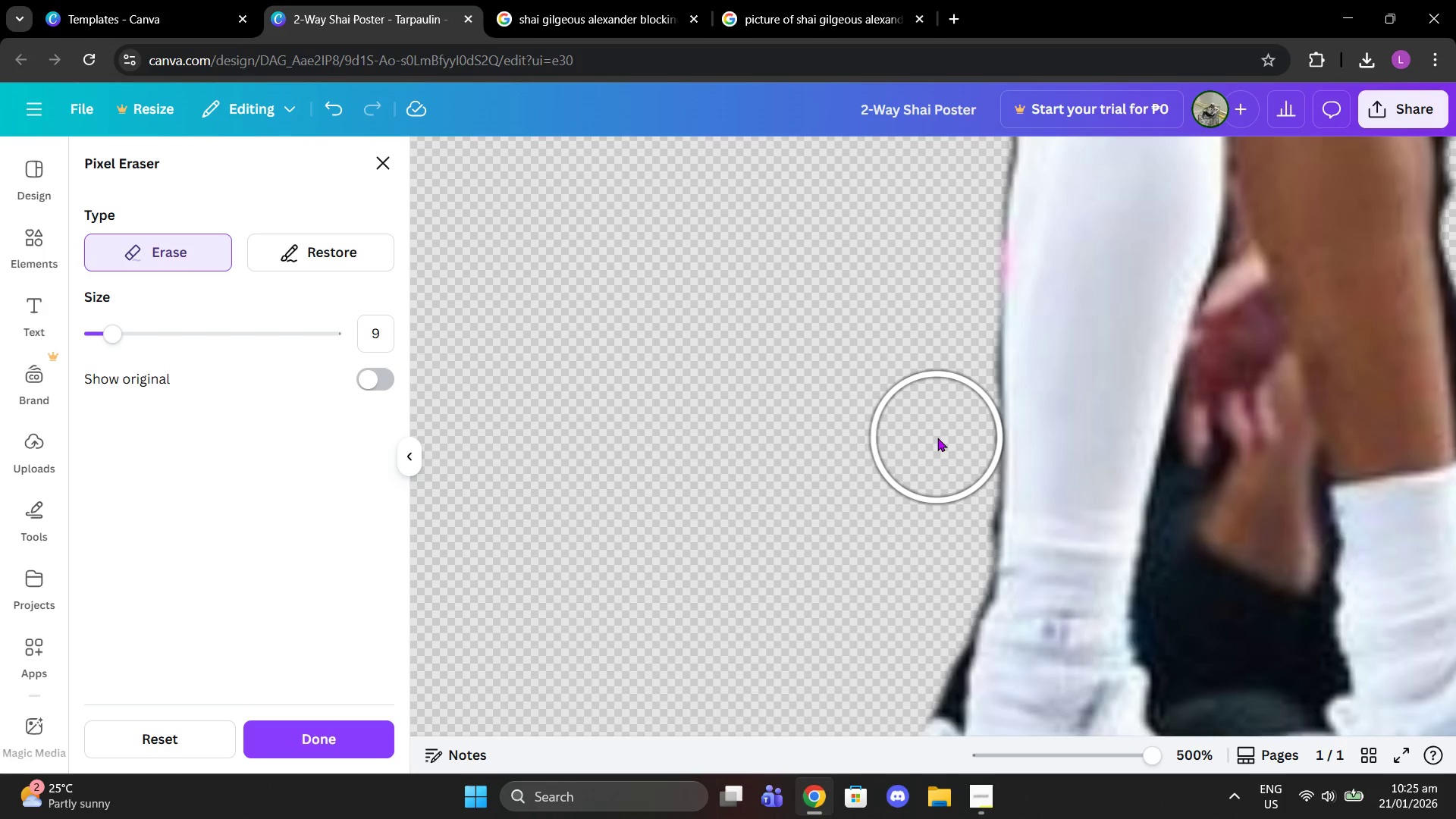 
left_click([937, 438])
 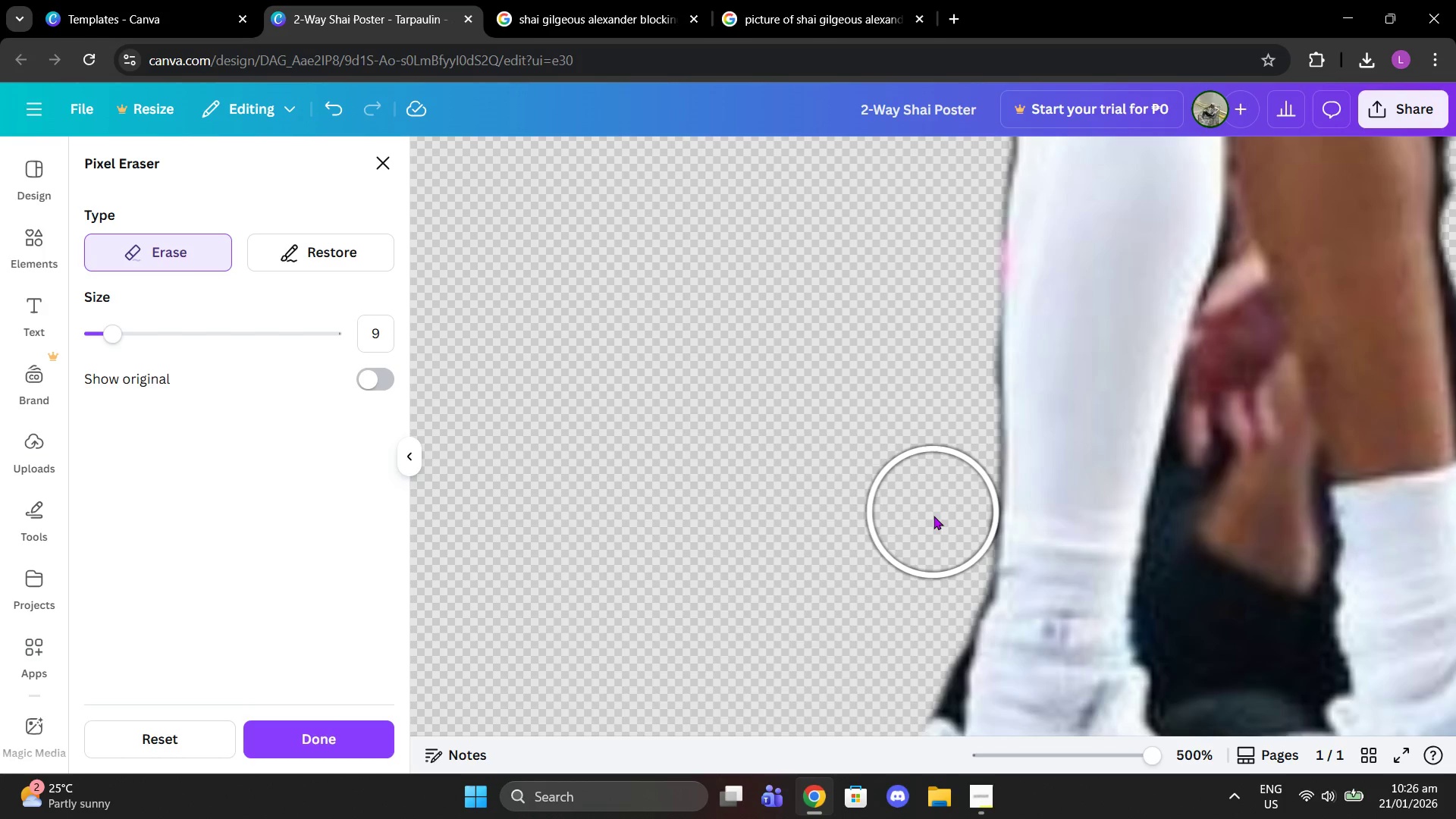 
left_click([936, 520])
 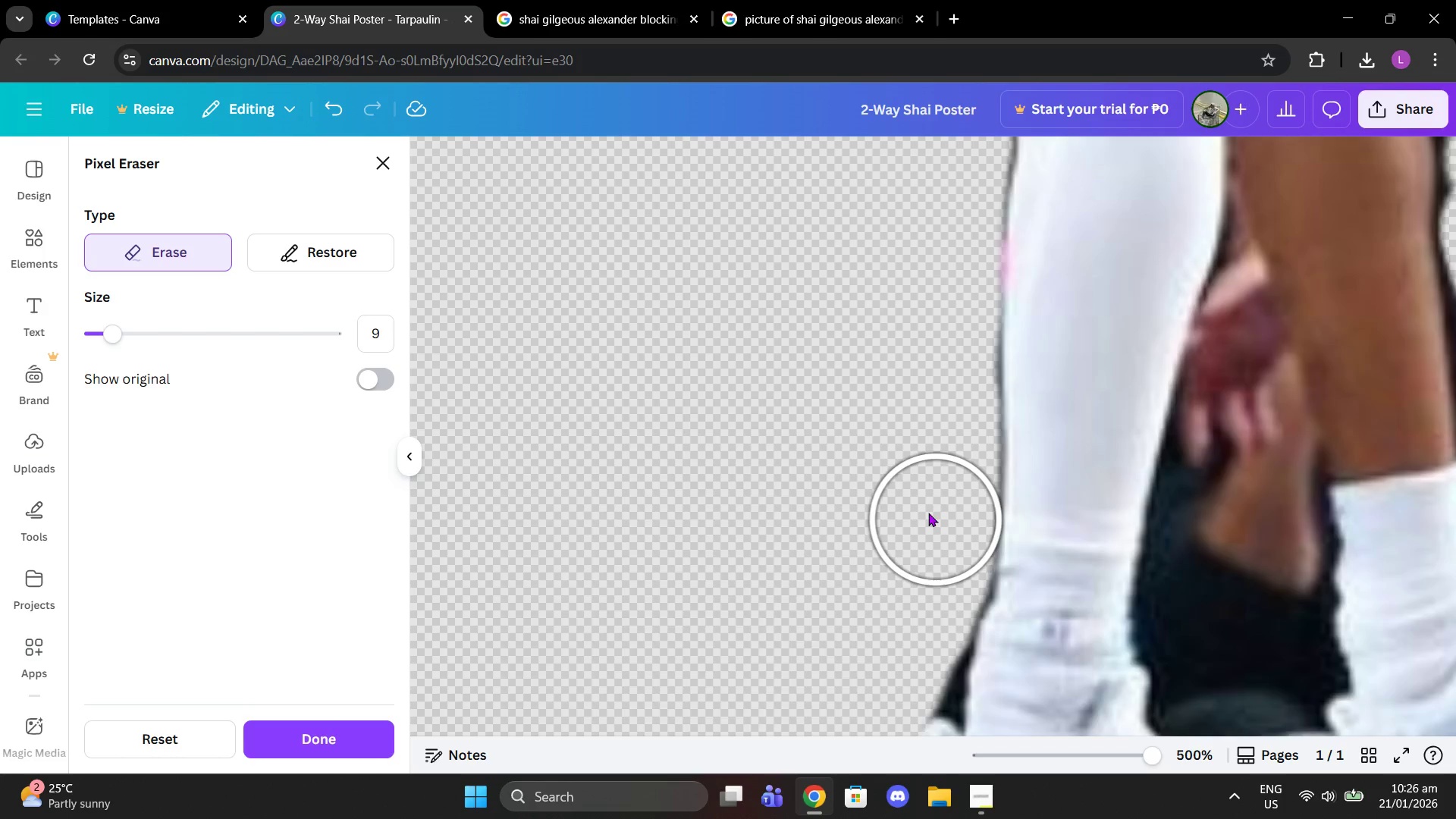 
scroll: coordinate [897, 484], scroll_direction: down, amount: 2.0
 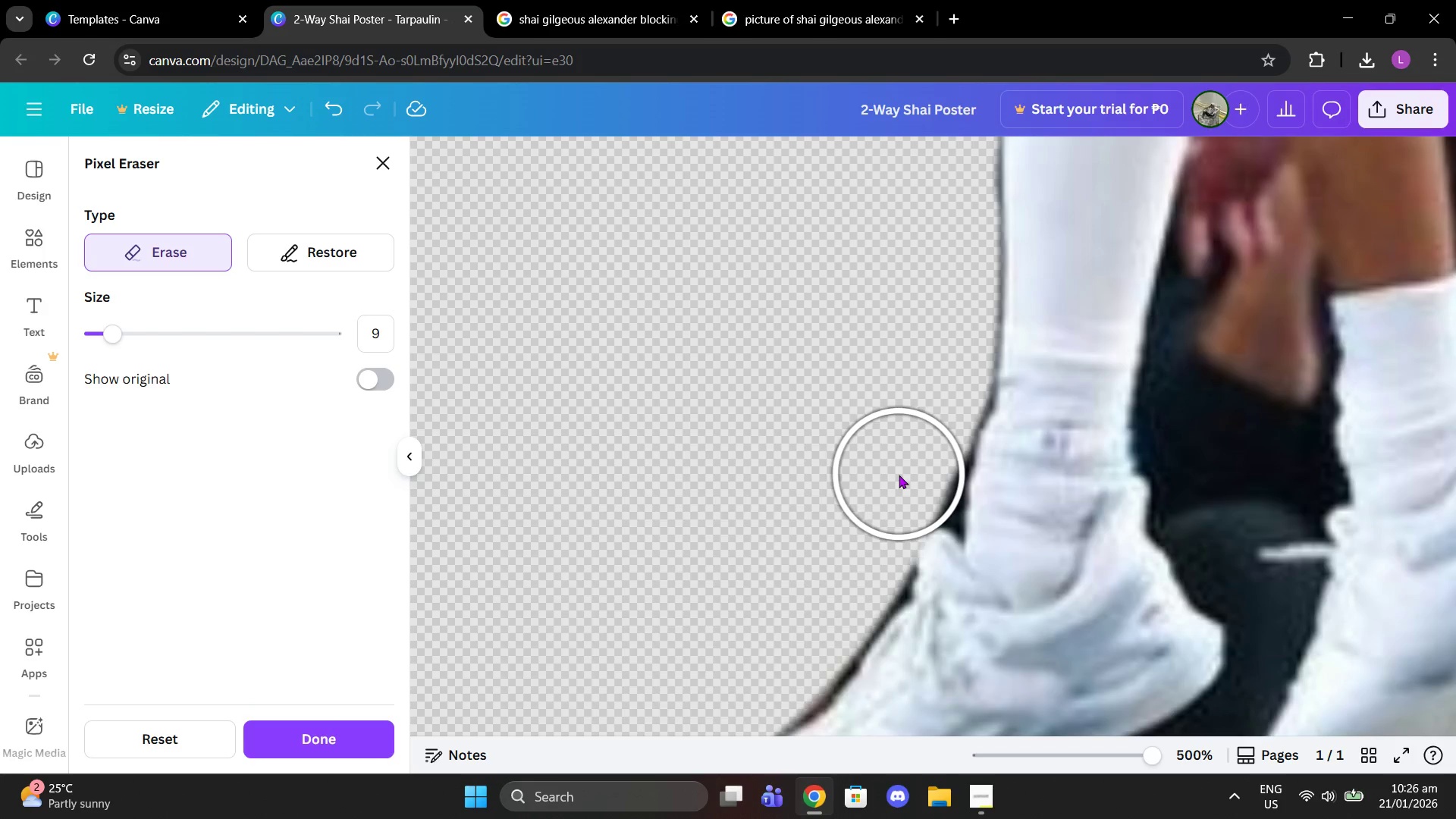 
left_click([900, 474])
 